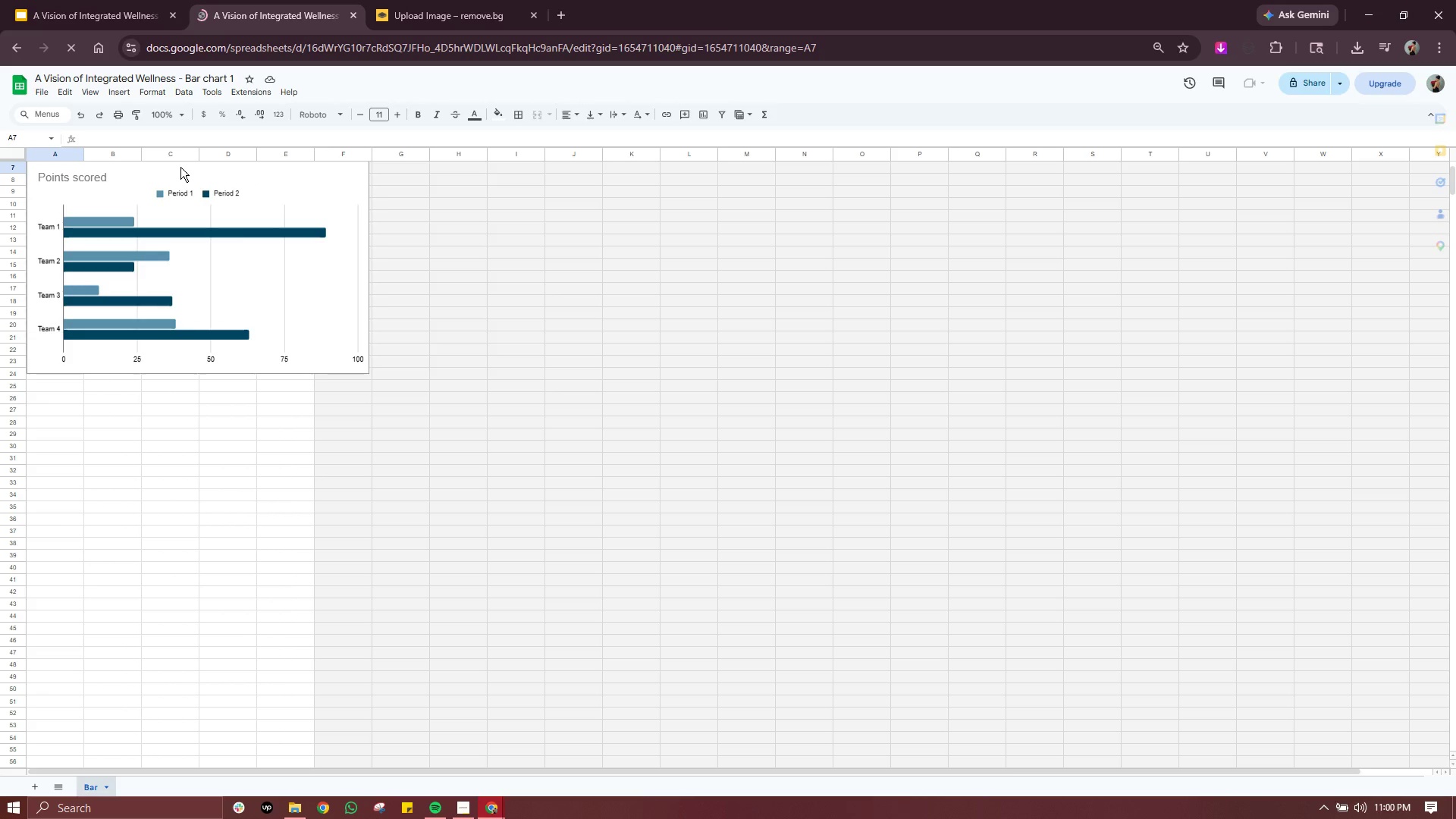 
left_click_drag(start_coordinate=[177, 175], to_coordinate=[211, 334])
 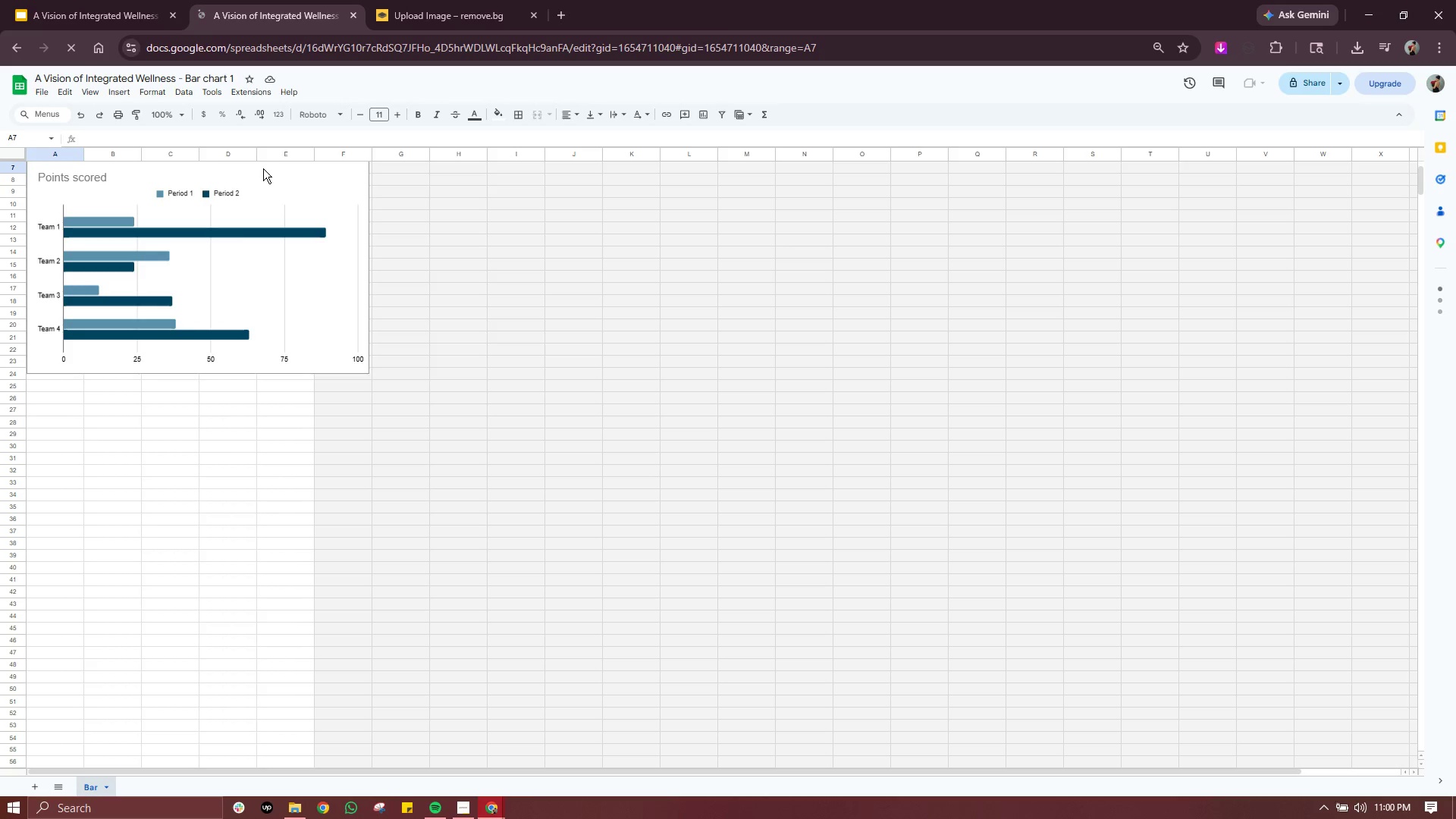 
left_click_drag(start_coordinate=[263, 168], to_coordinate=[281, 322])
 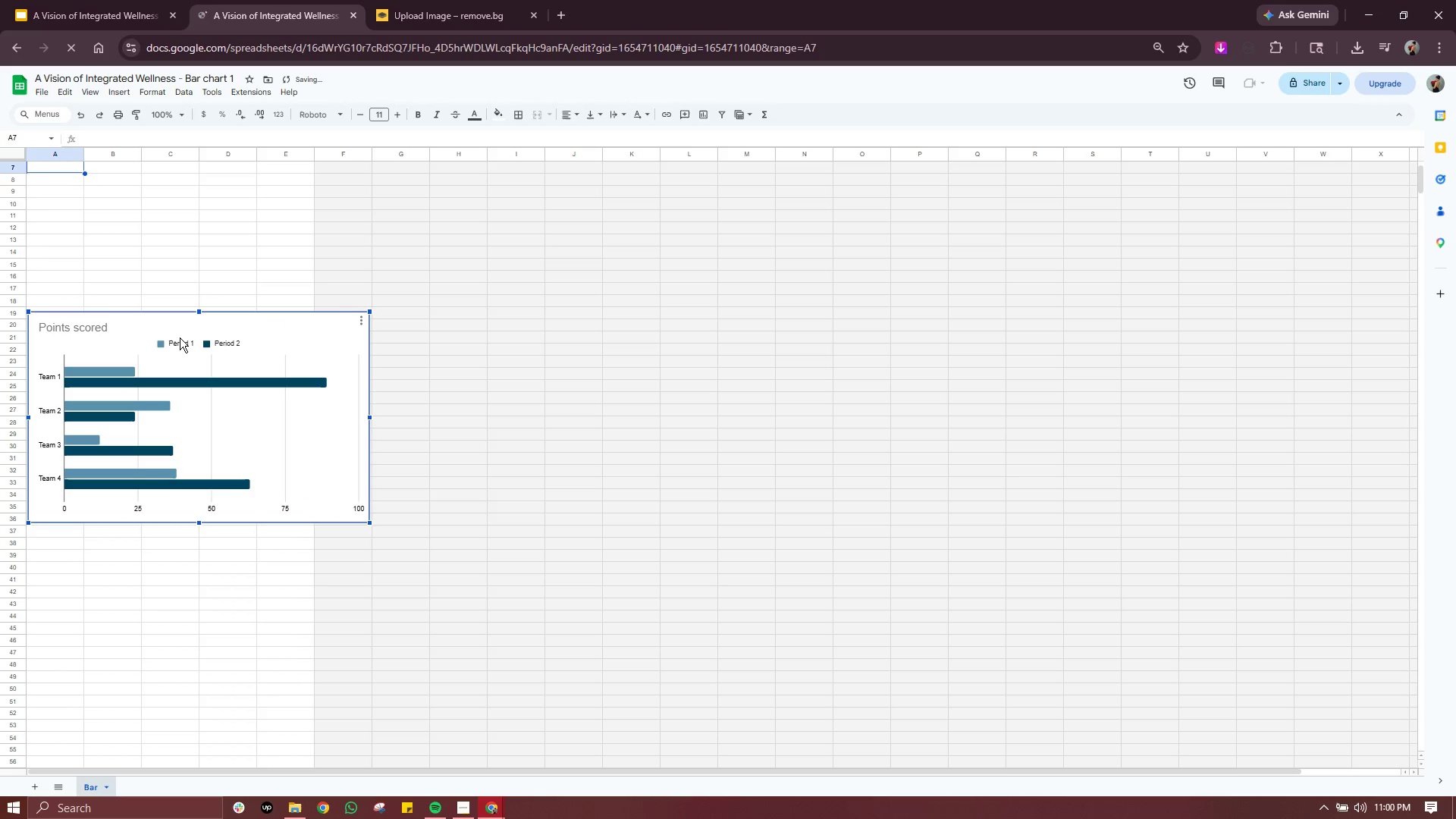 
double_click([182, 343])
 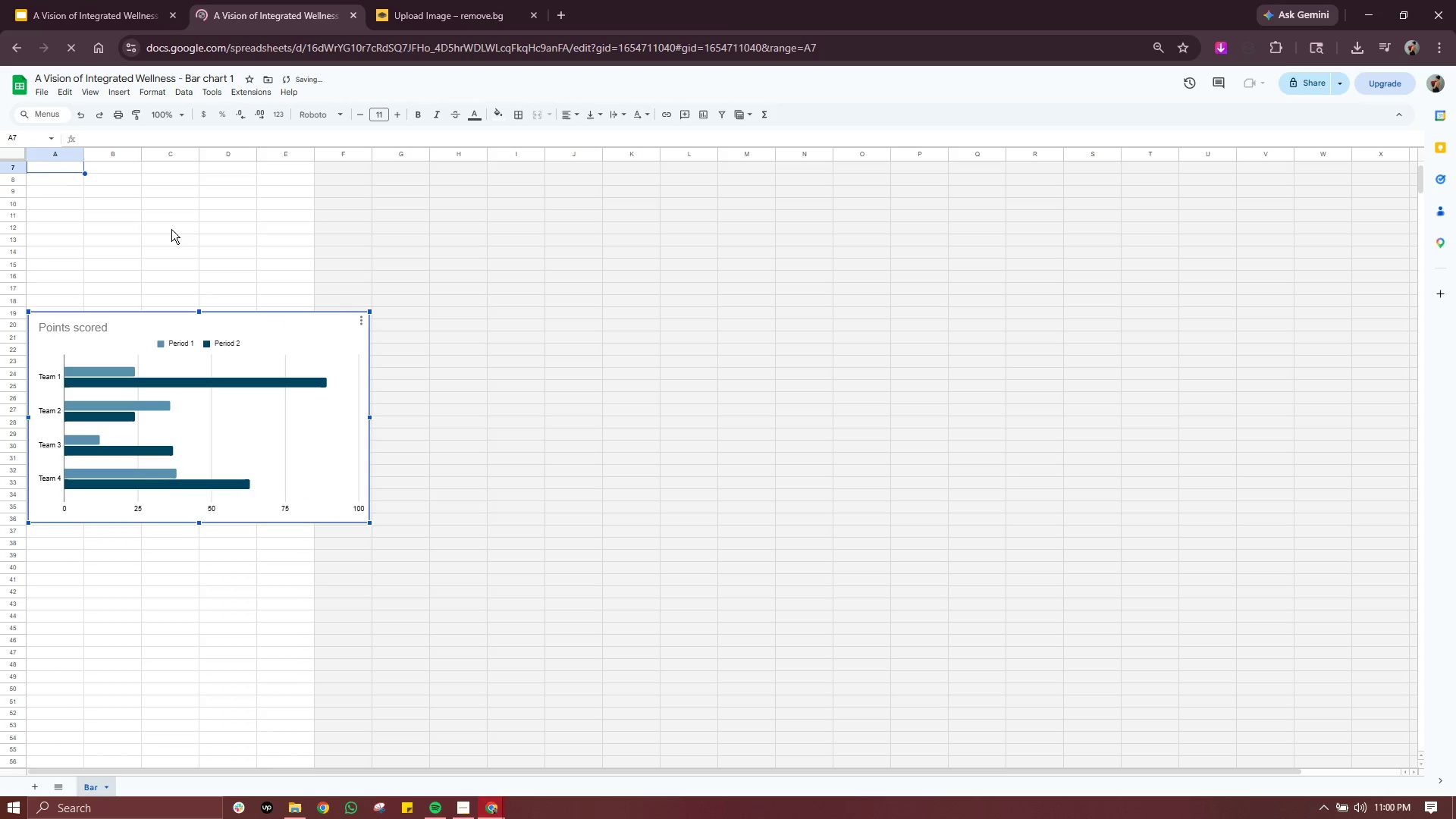 
left_click([171, 225])
 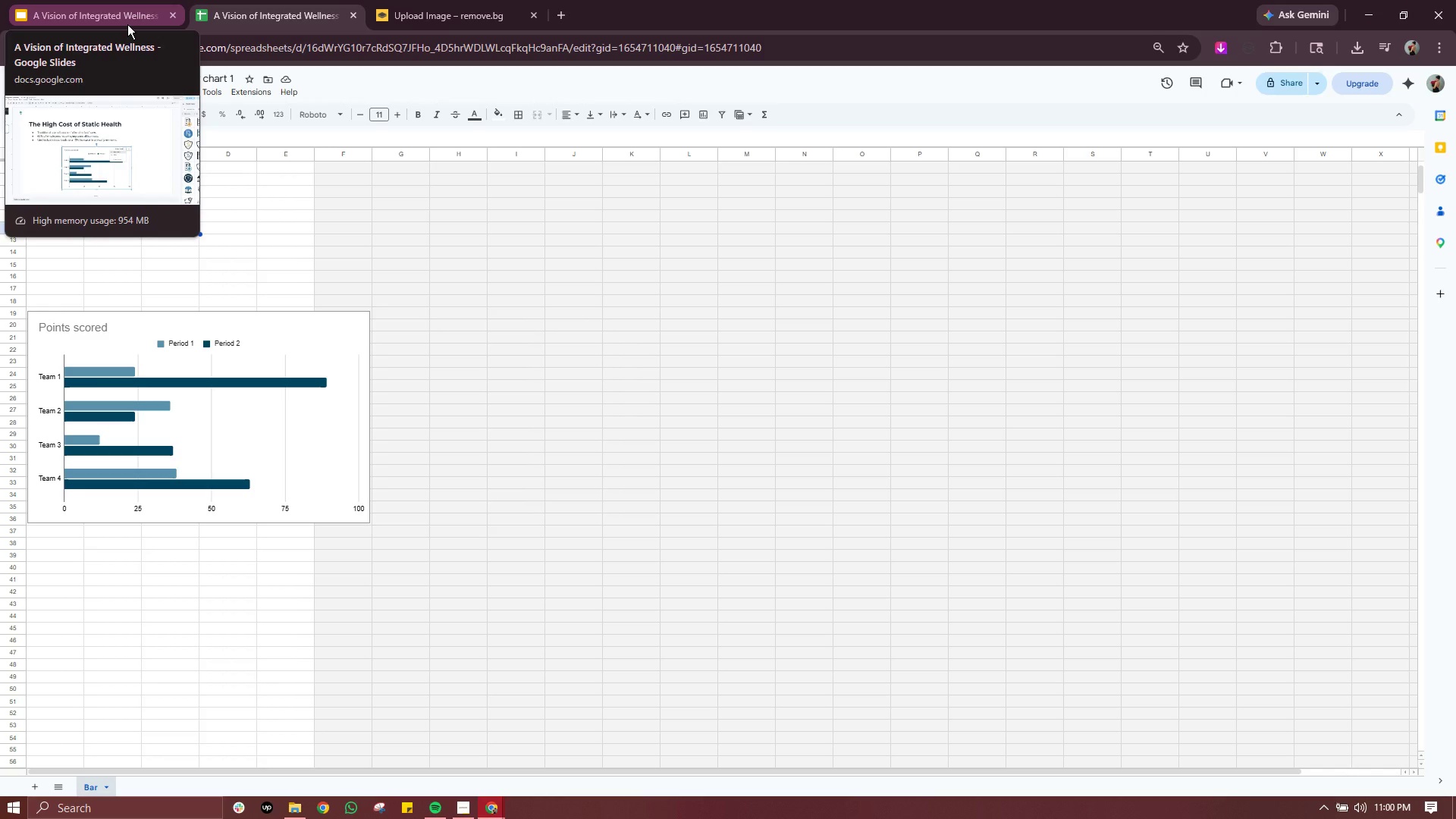 
wait(28.78)
 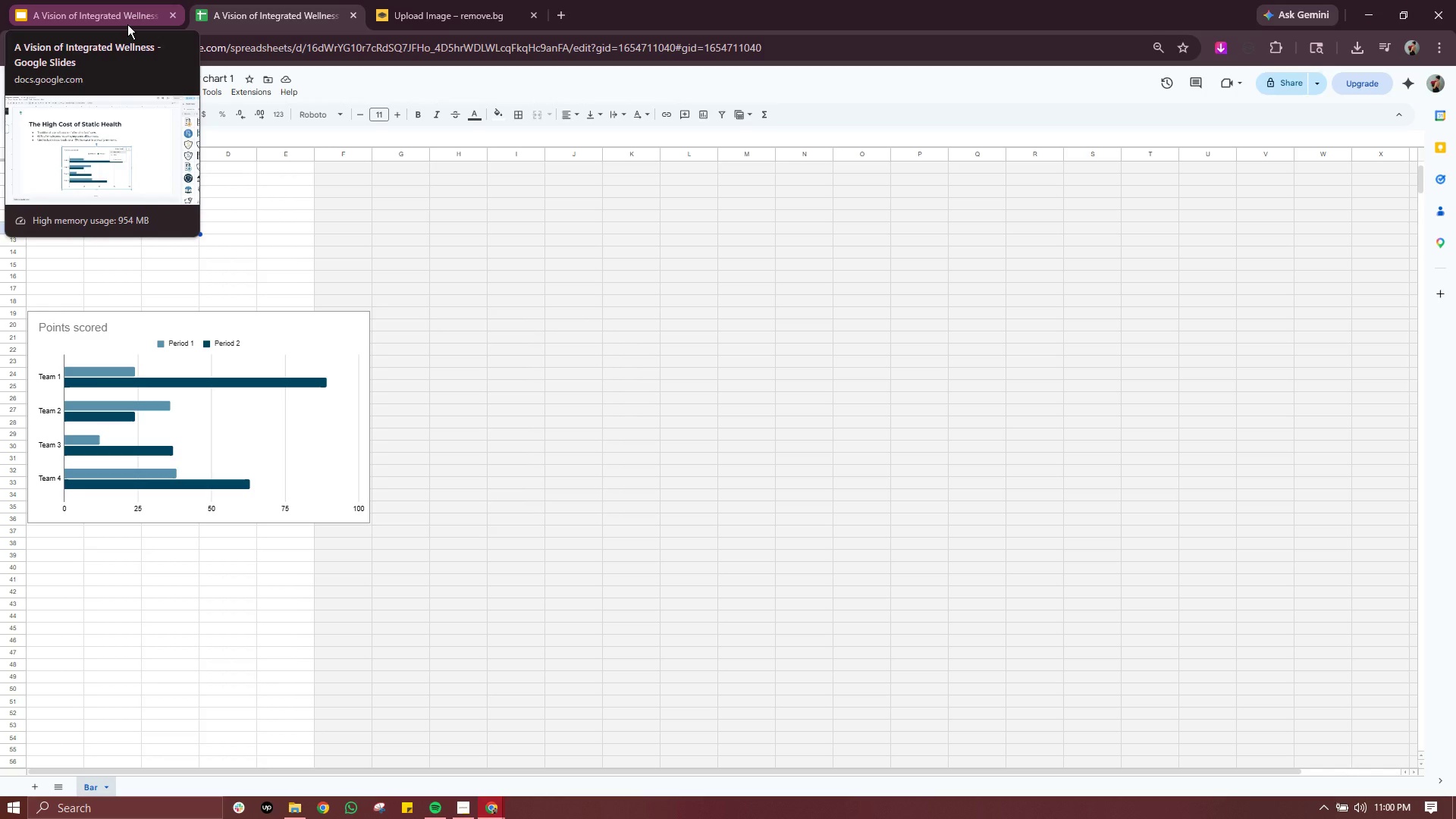 
left_click([76, 323])
 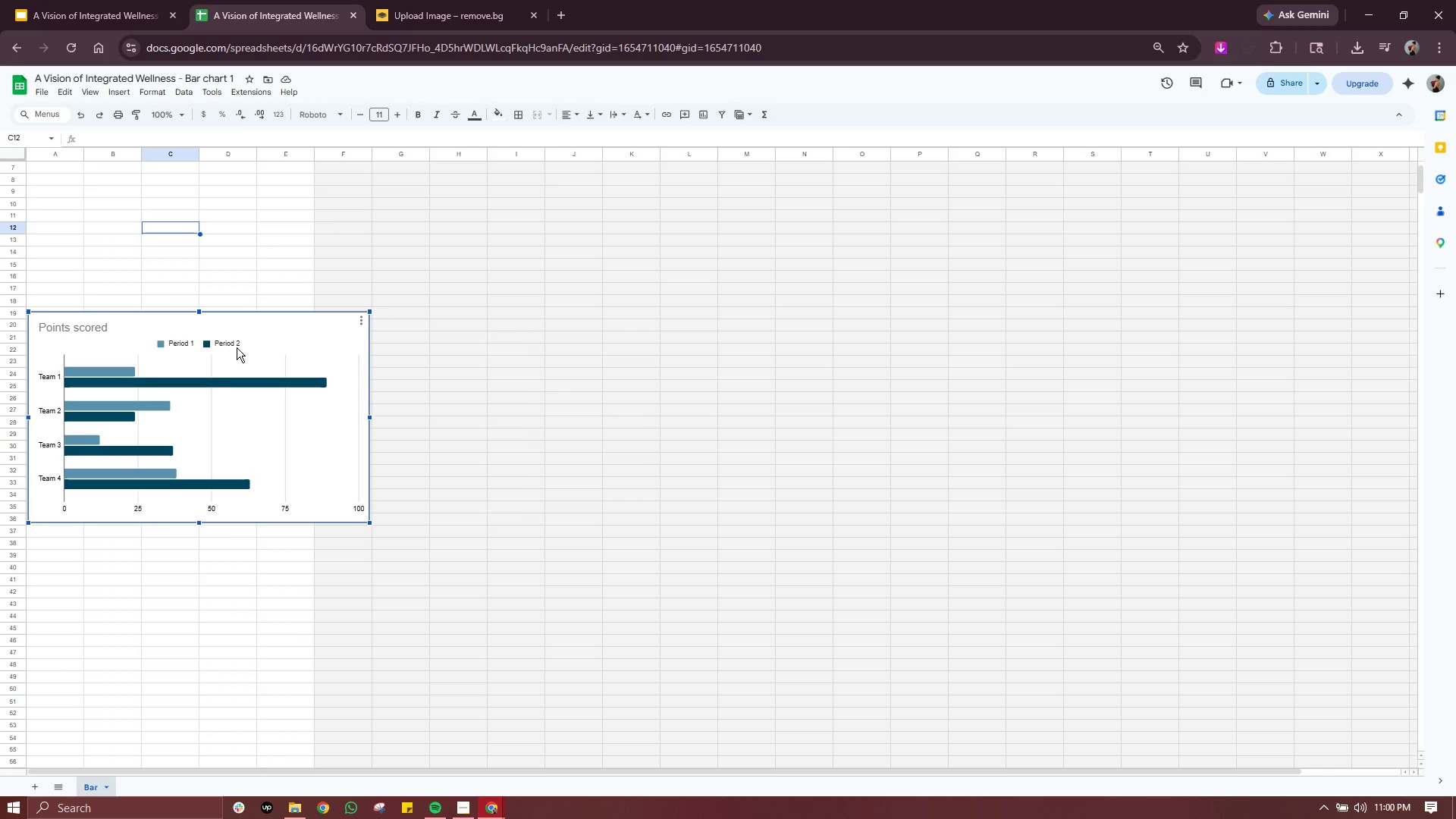 
double_click([235, 347])
 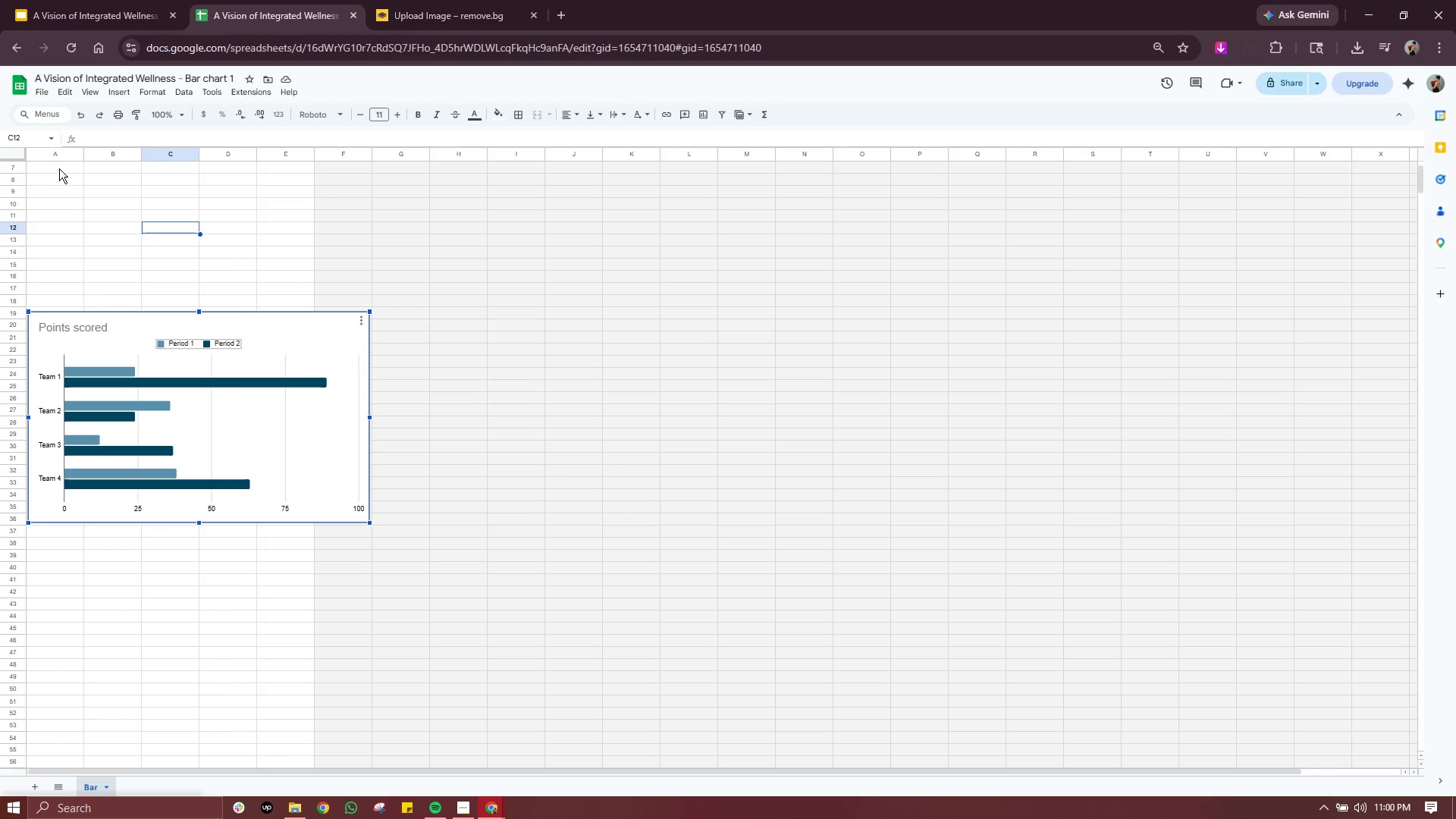 
left_click([59, 168])
 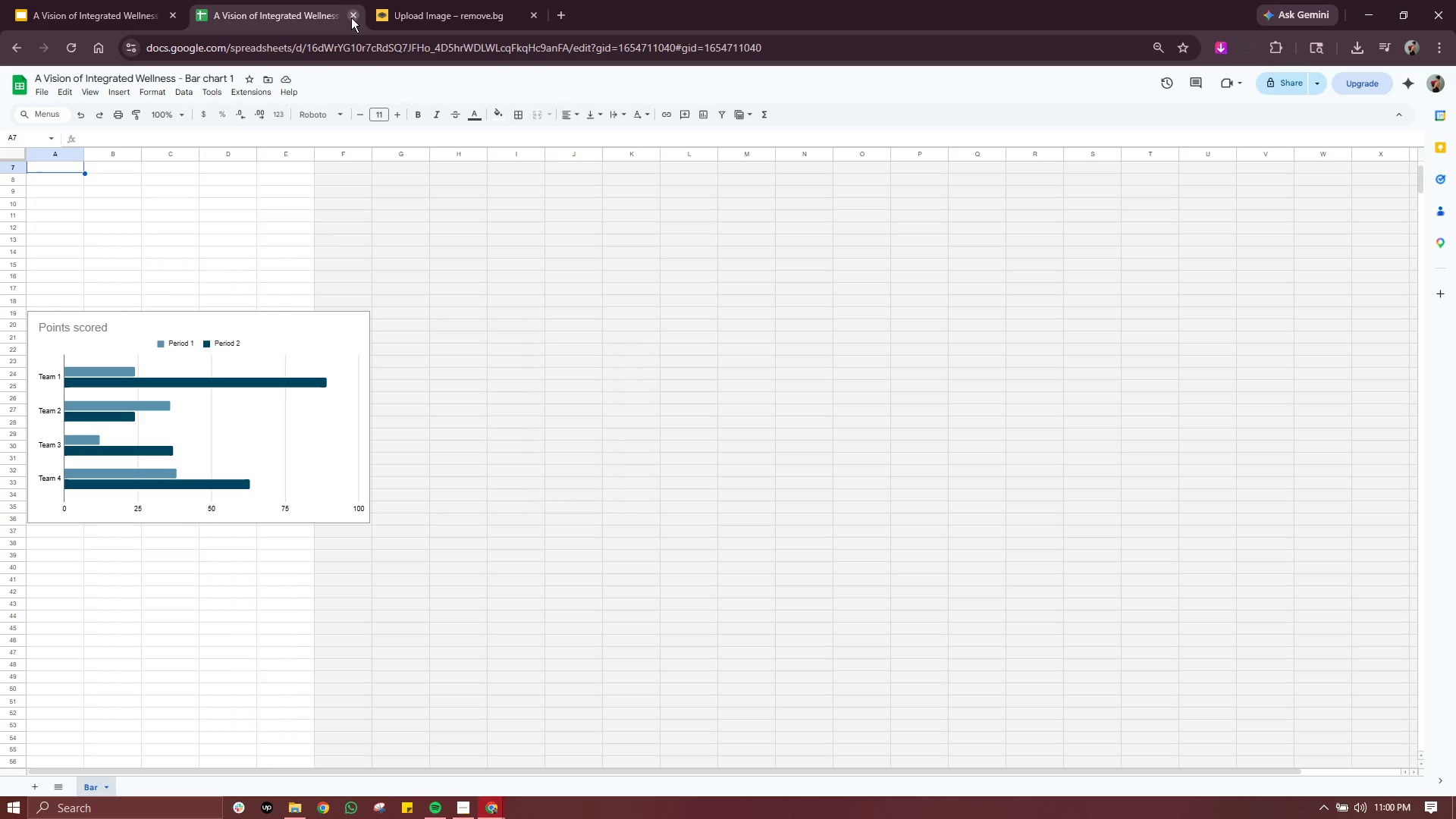 
left_click([340, 331])
 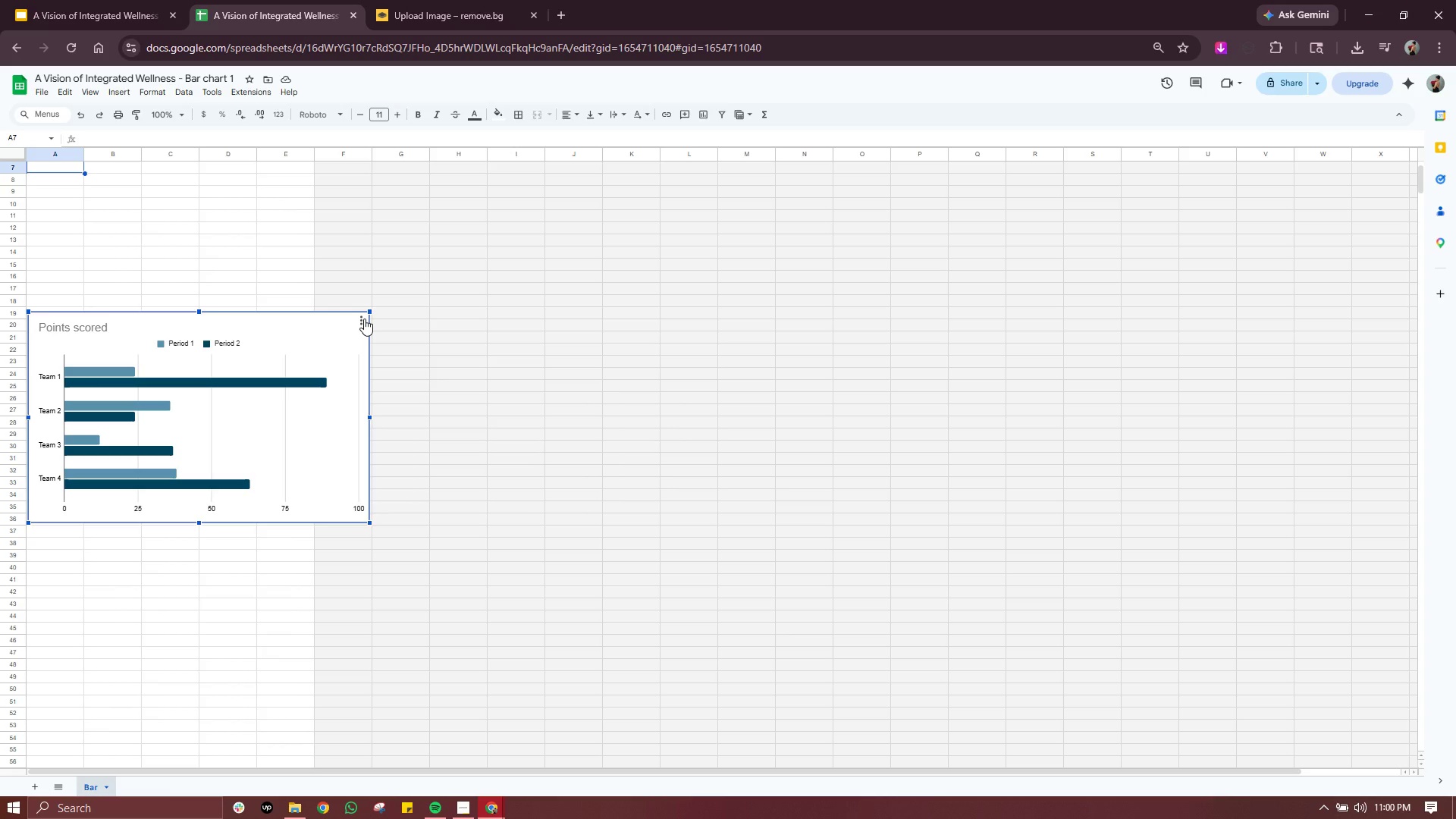 
left_click([362, 318])
 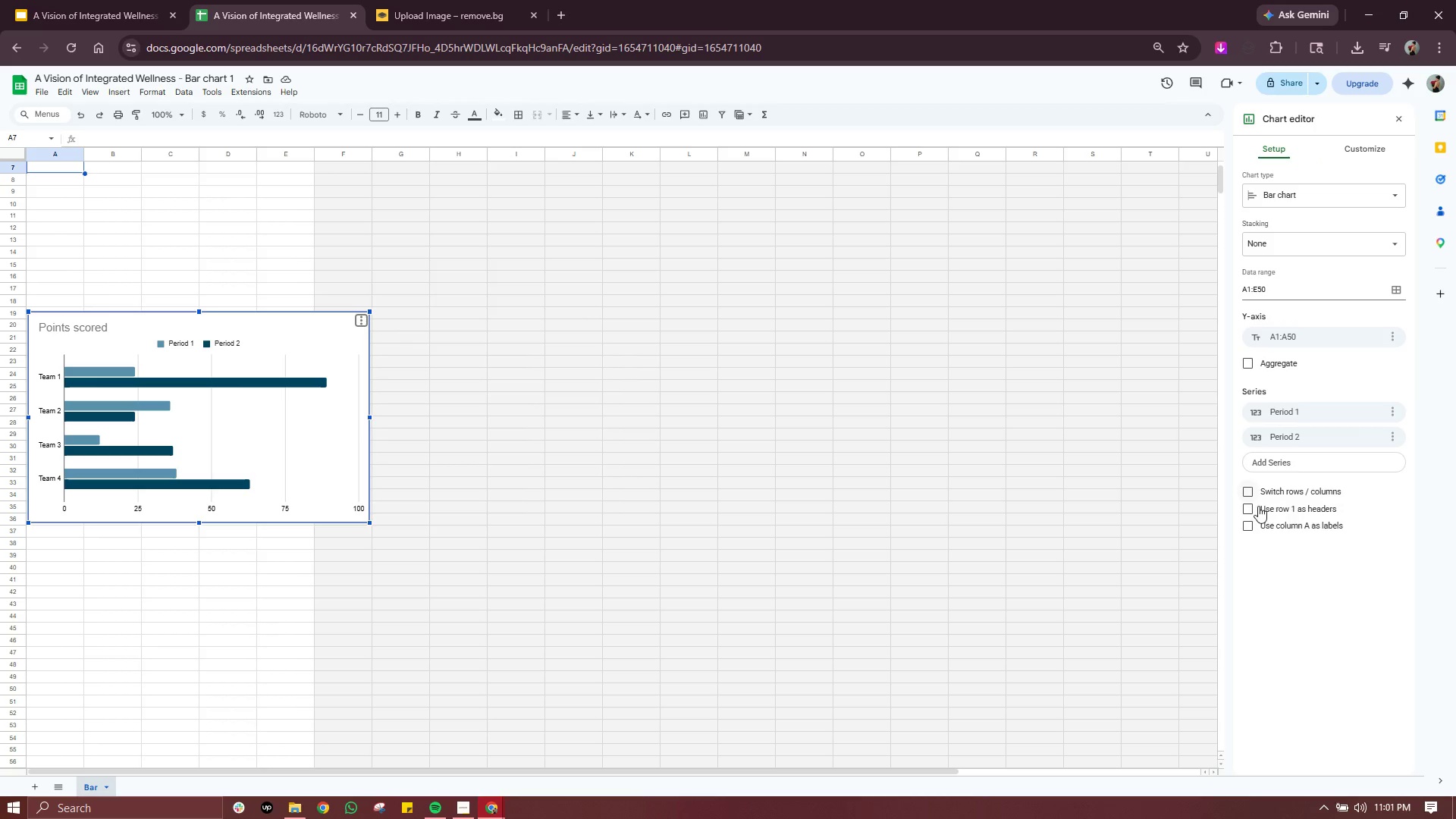 
wait(7.28)
 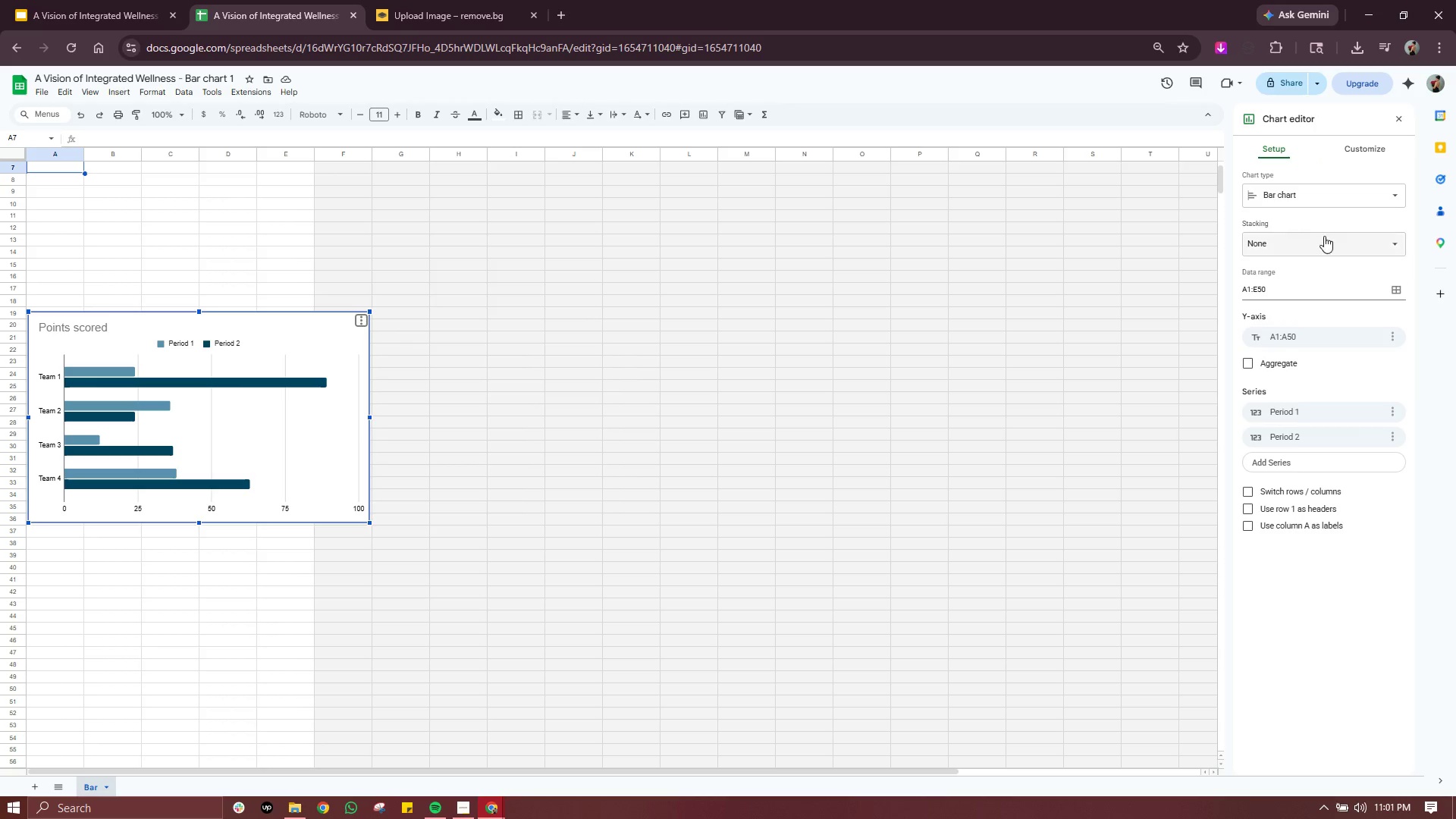 
left_click([1354, 151])
 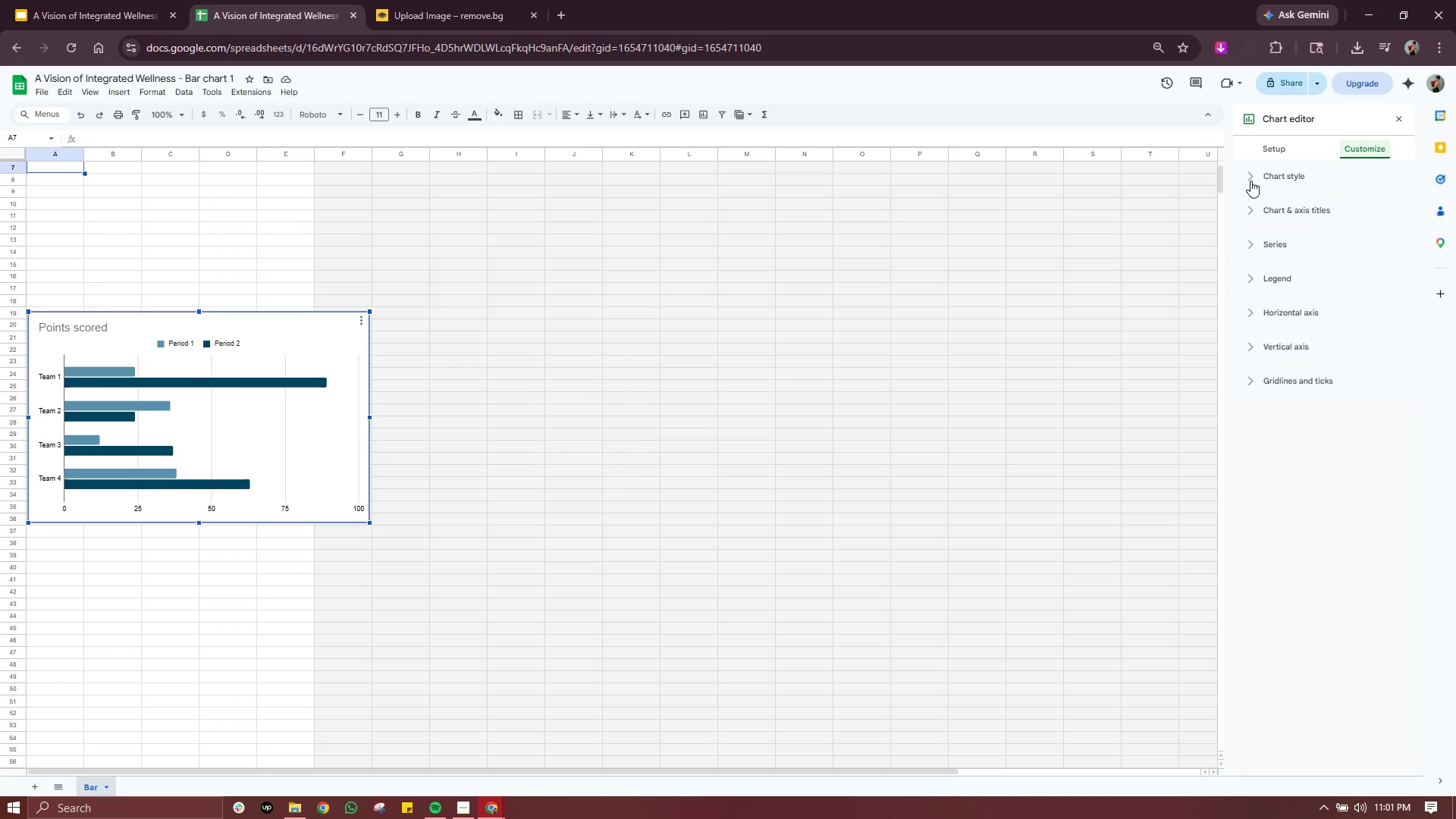 
left_click([1250, 180])
 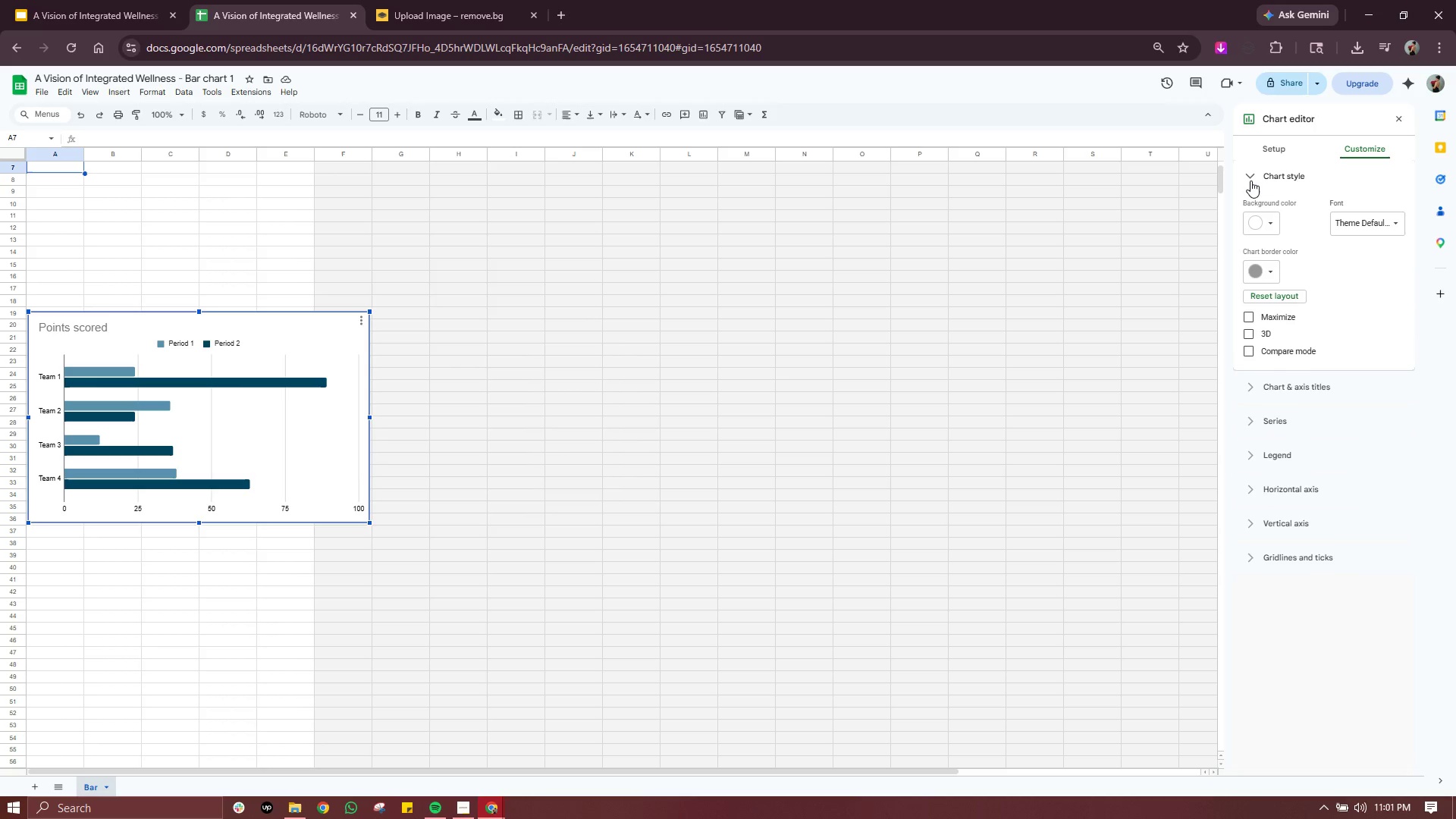 
left_click([1250, 180])
 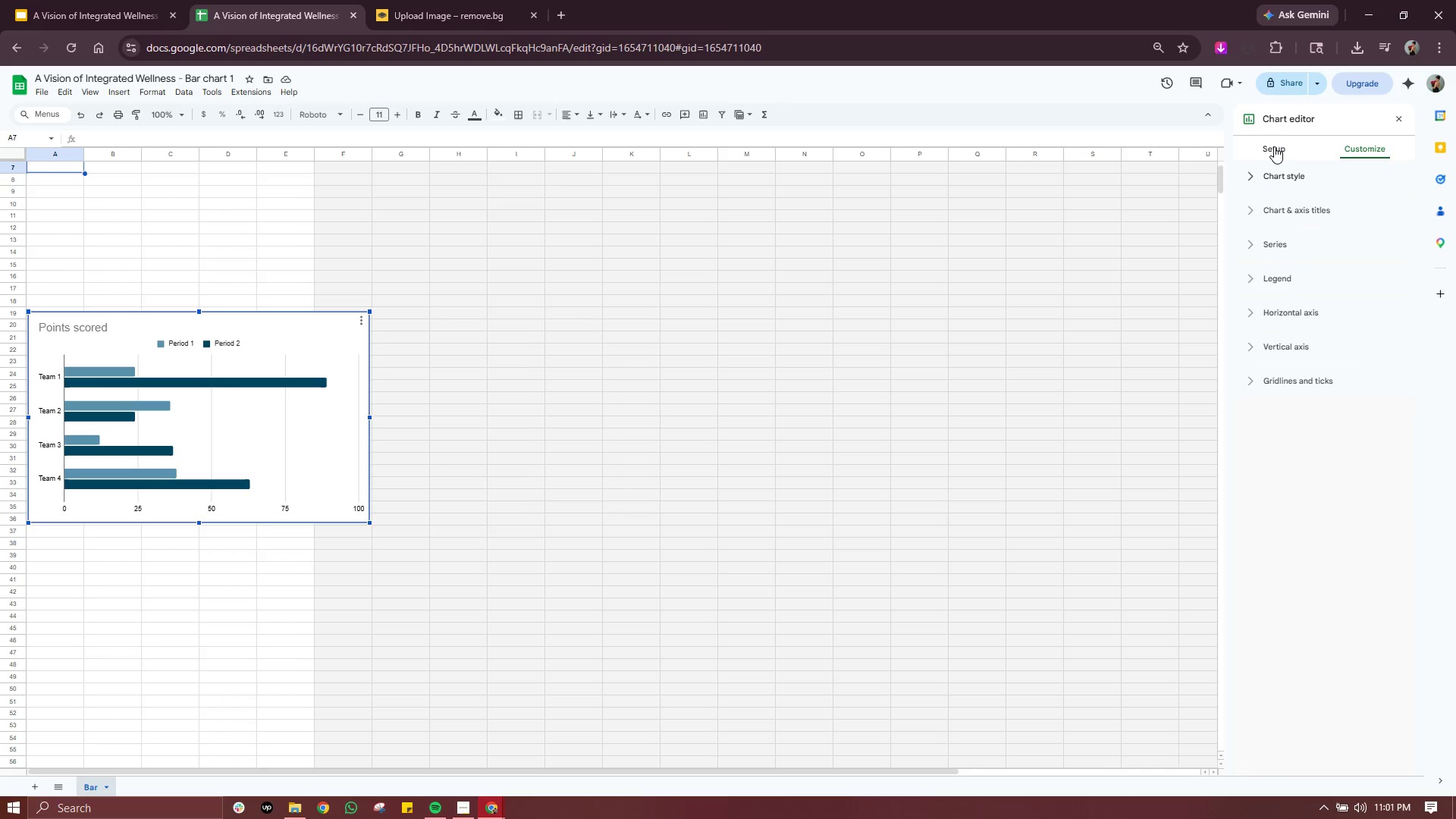 
double_click([1274, 146])
 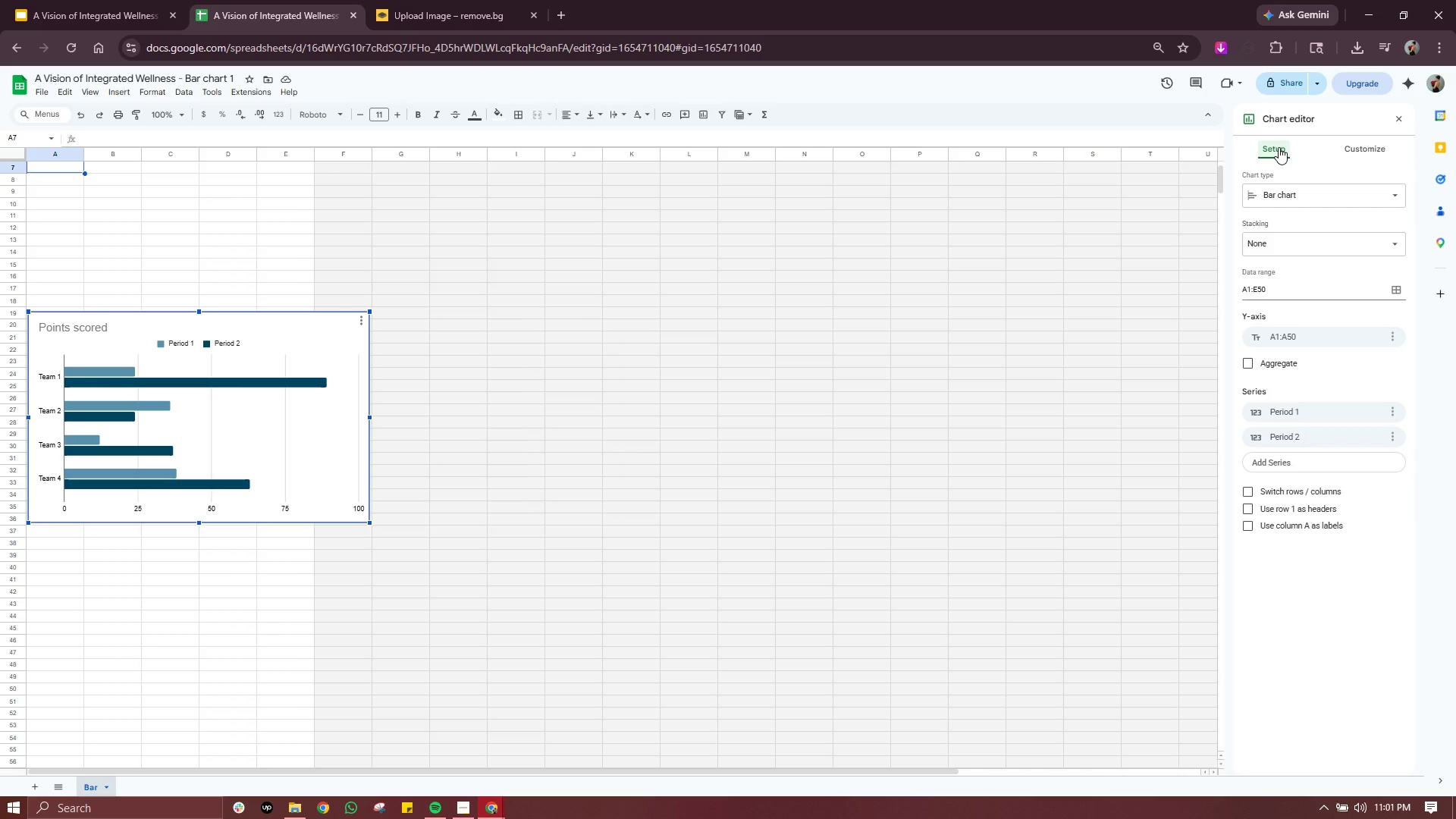 
wait(25.01)
 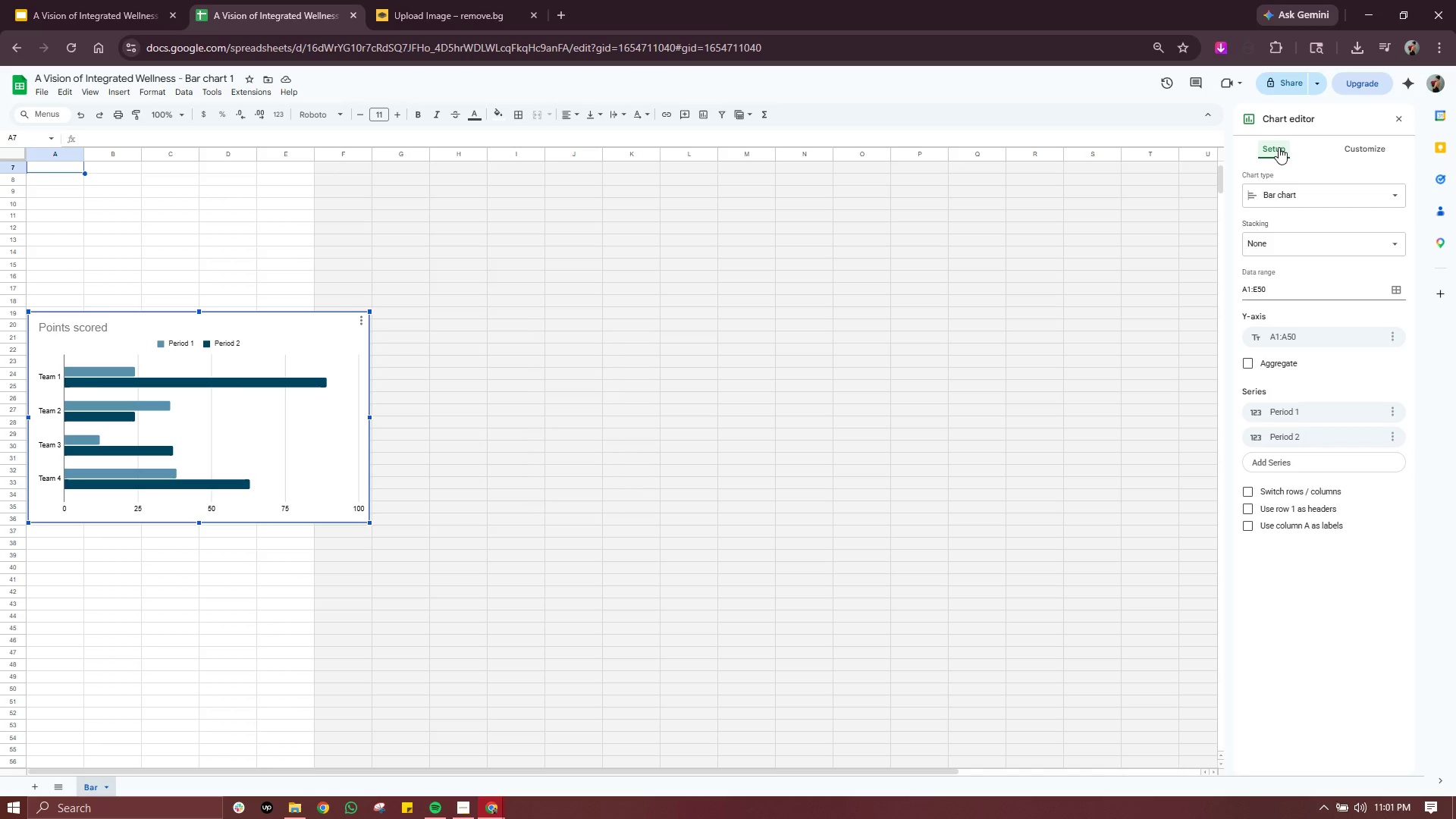 
left_click([182, 340])
 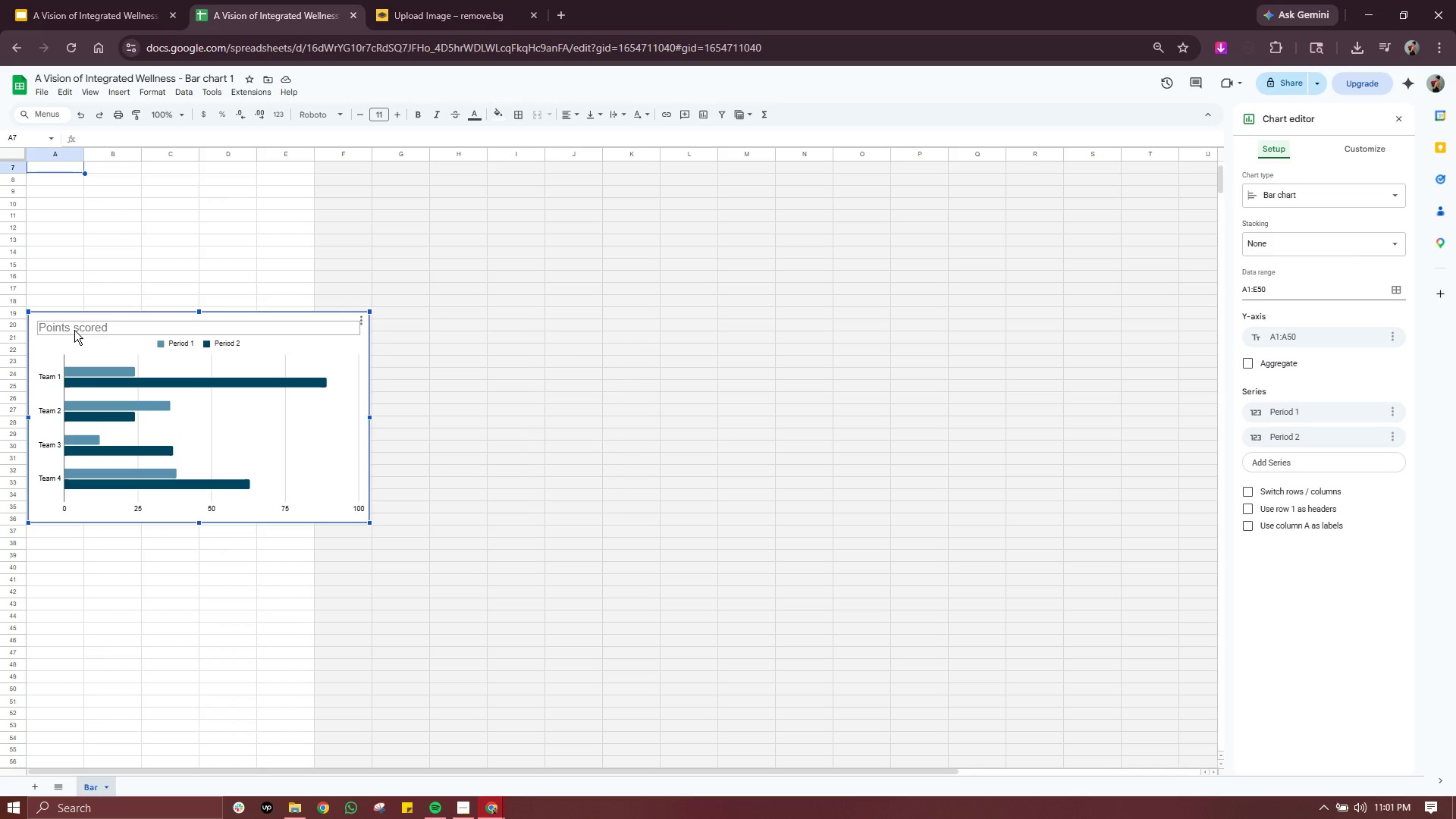 
double_click([74, 330])
 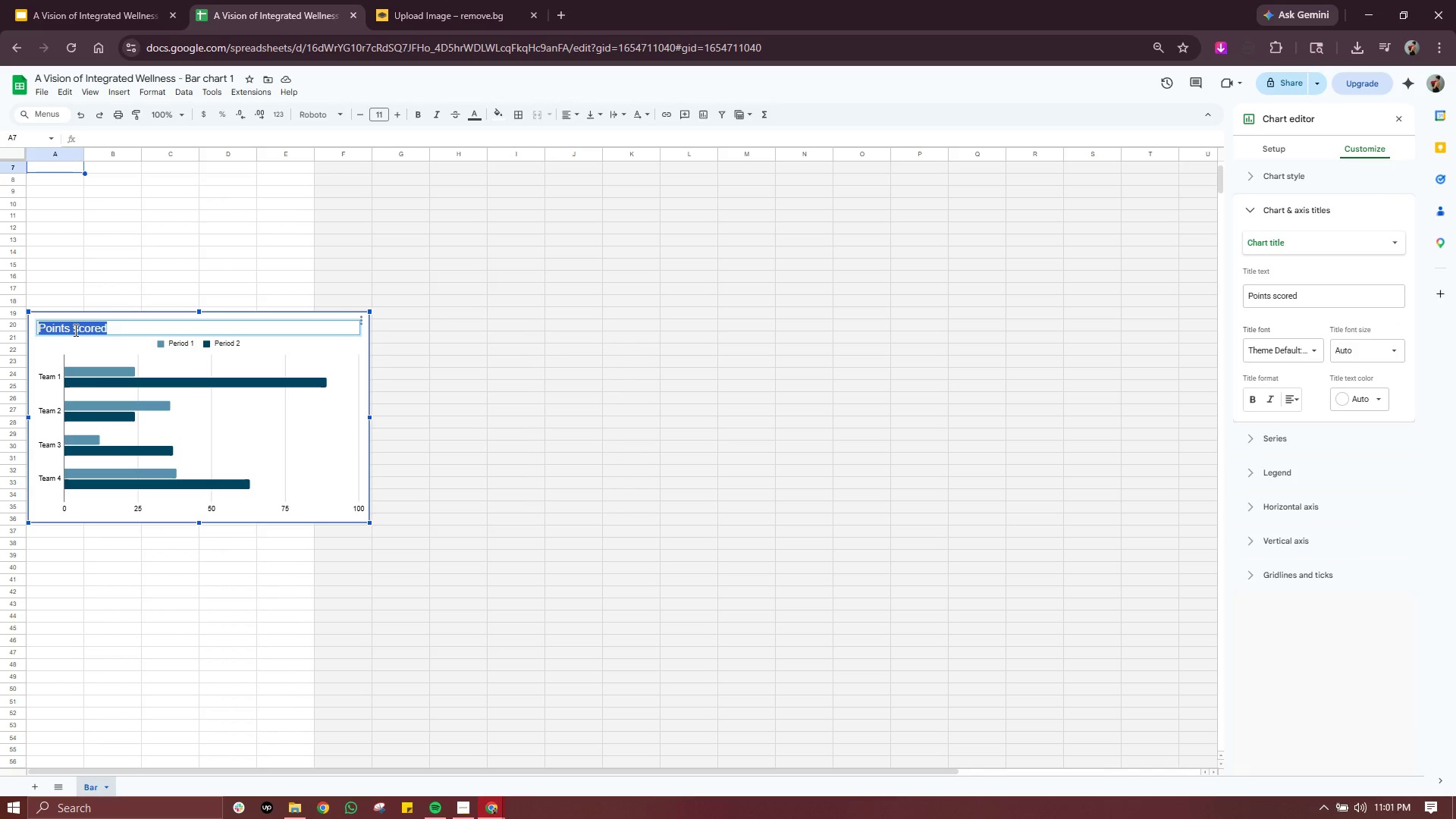 
triple_click([74, 330])
 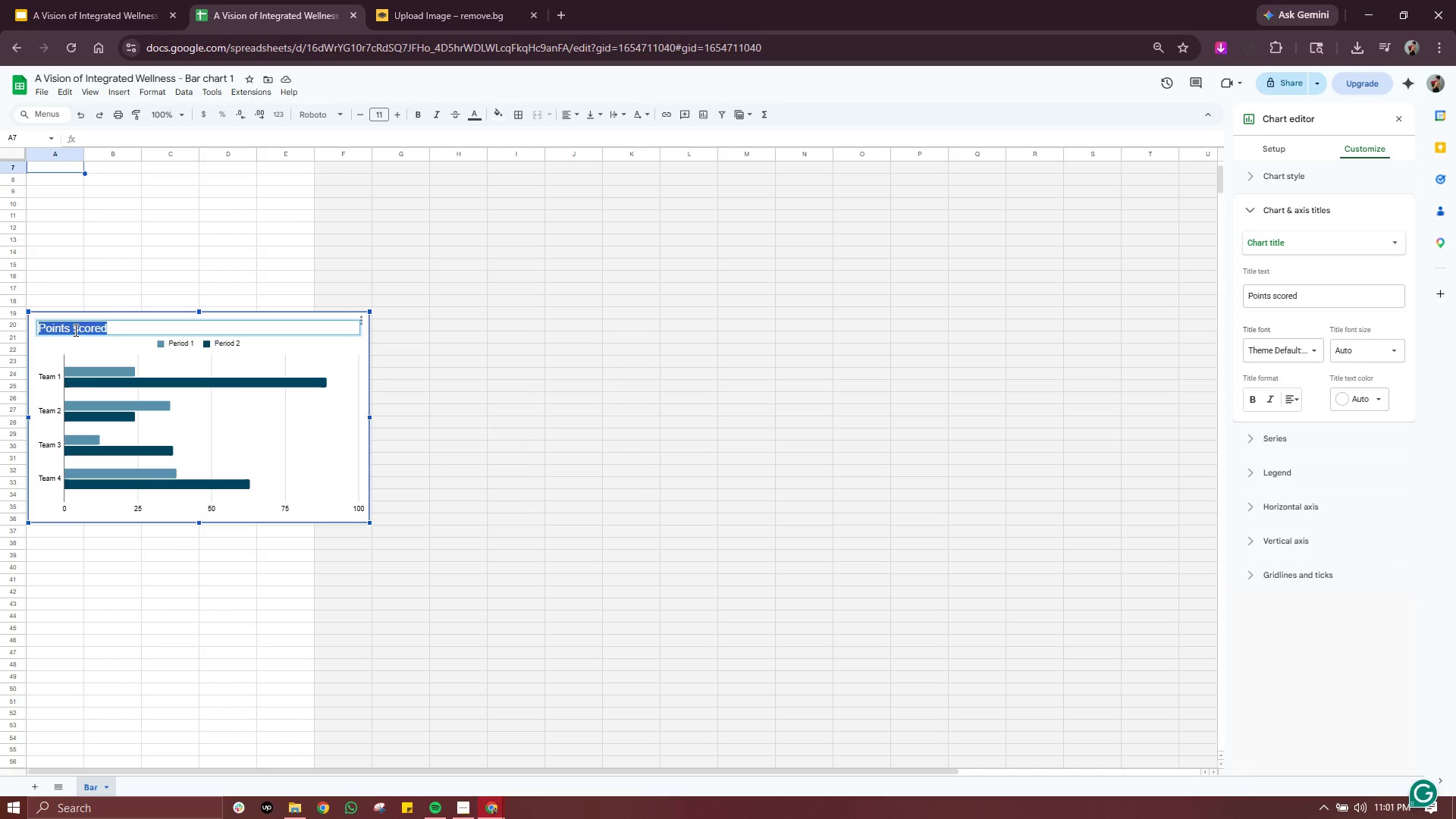 
wait(13.33)
 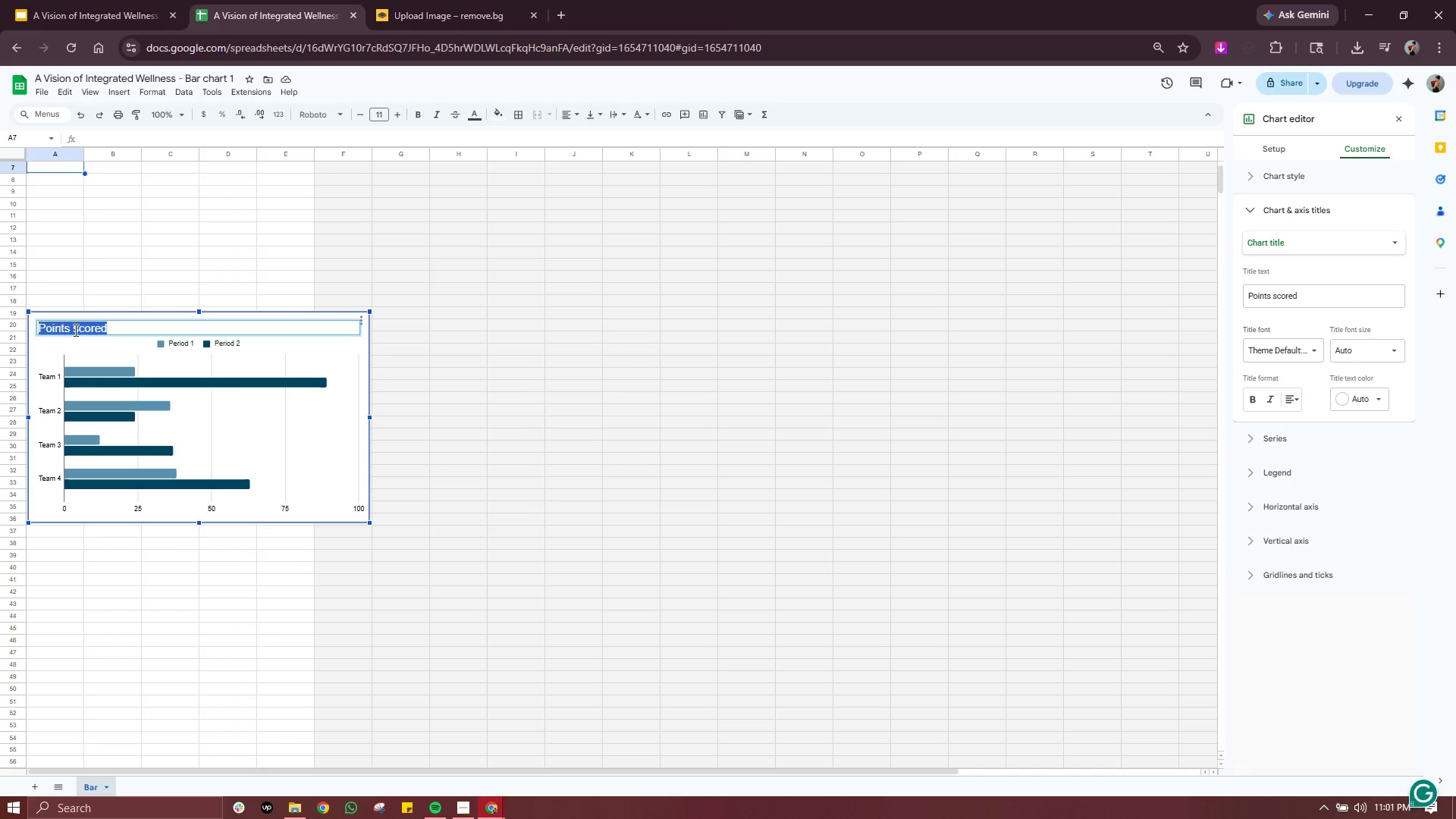 
left_click([313, 242])
 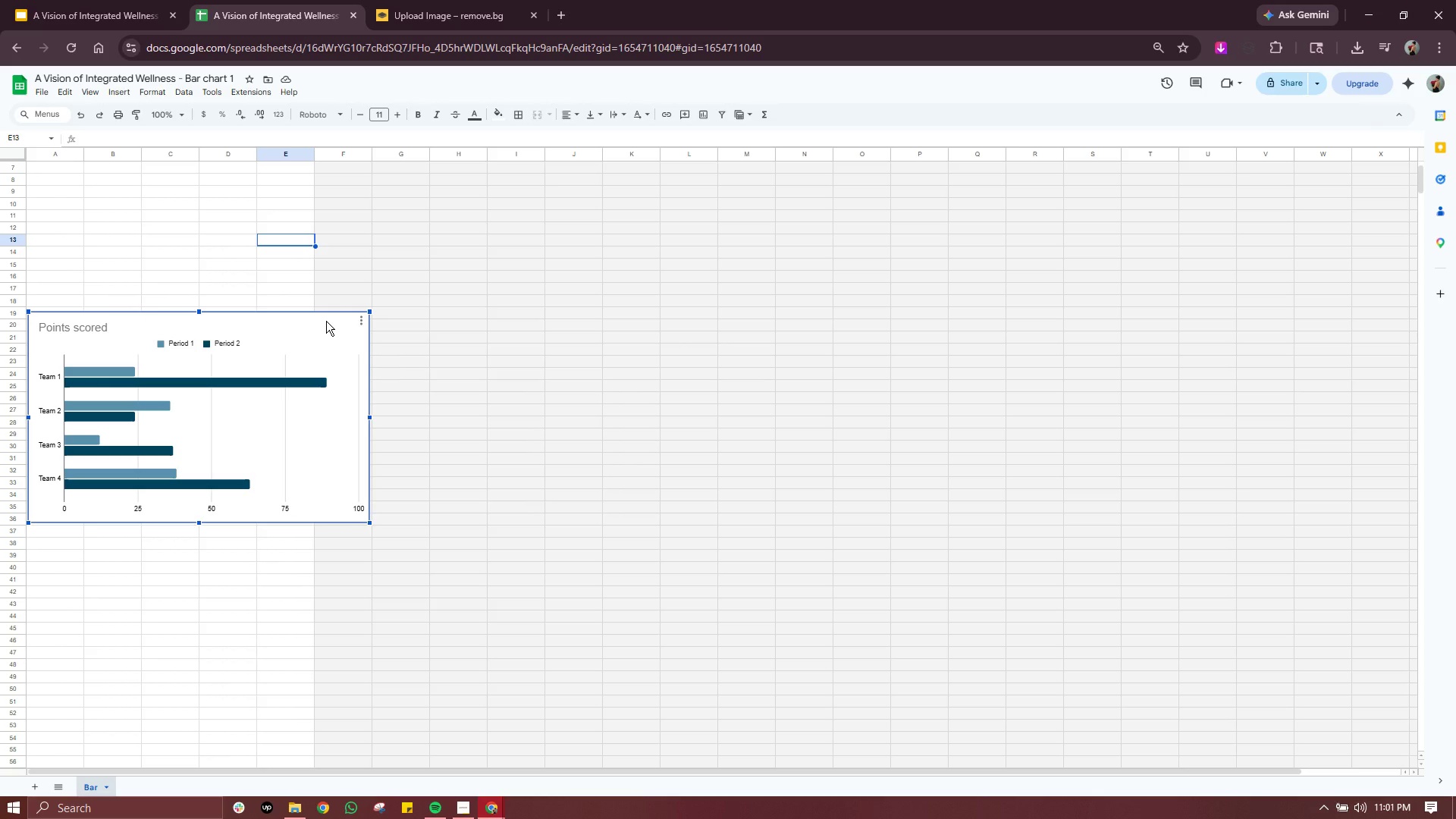 
key(Delete)
 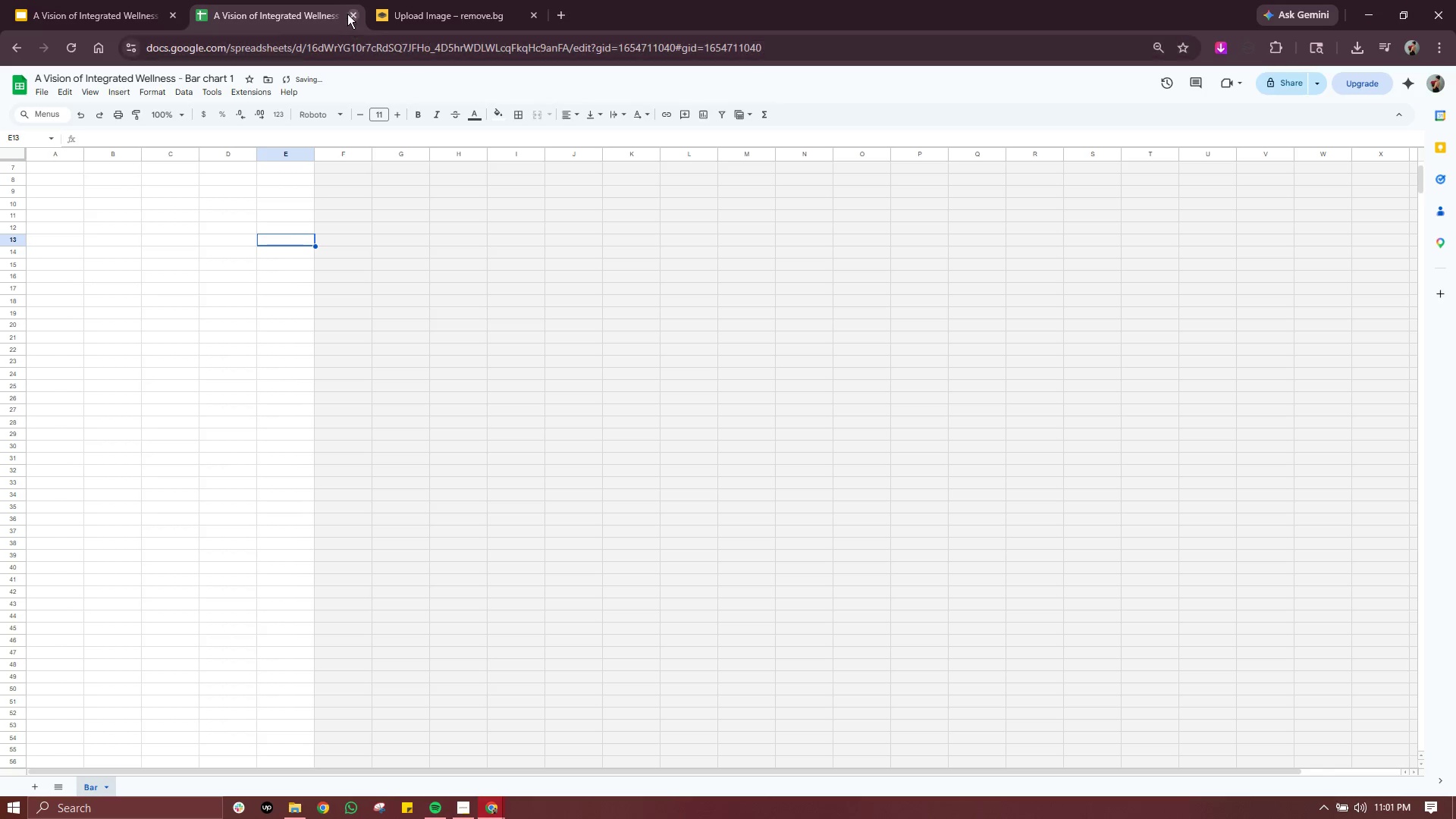 
left_click([347, 13])
 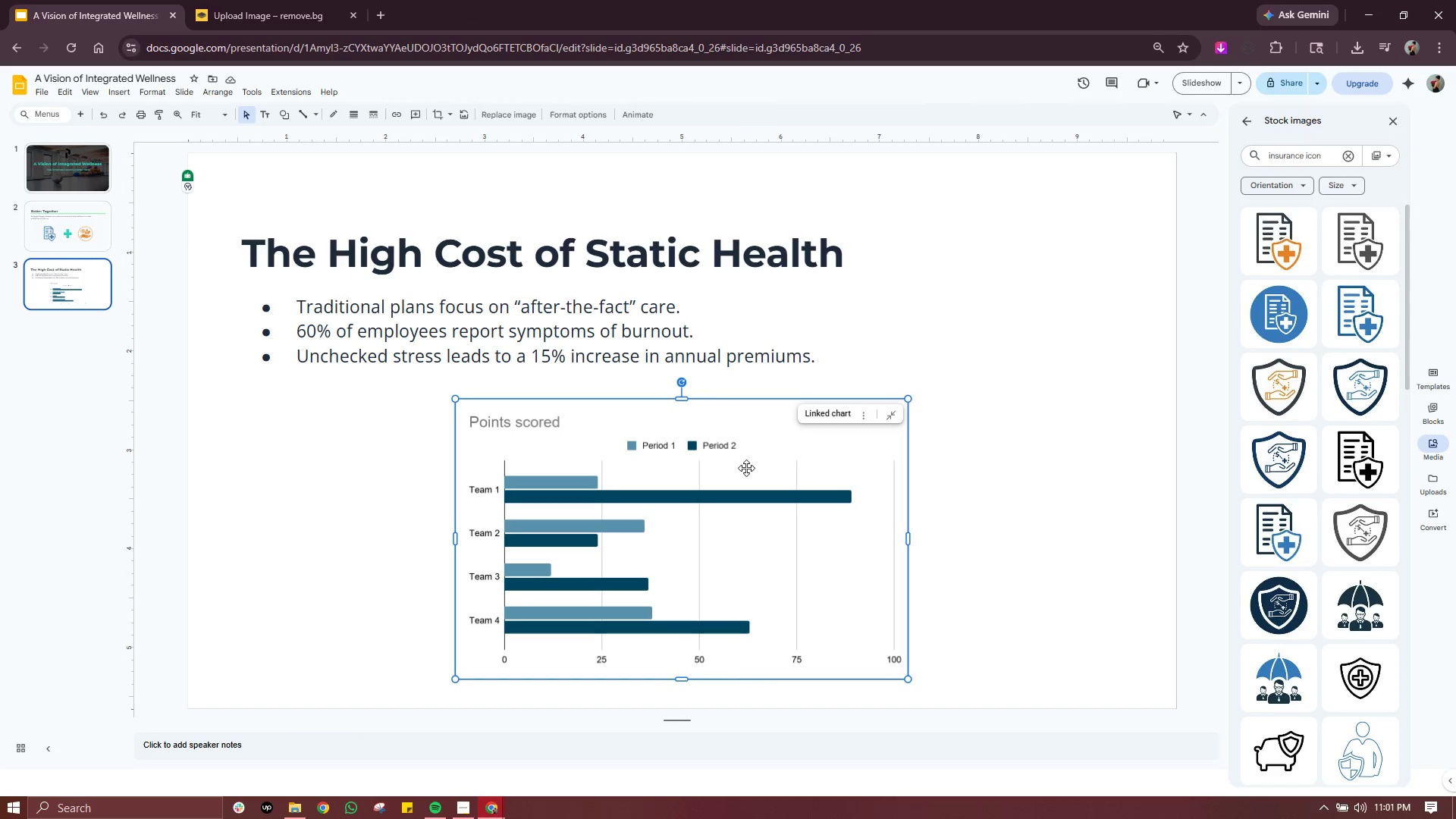 
left_click([744, 468])
 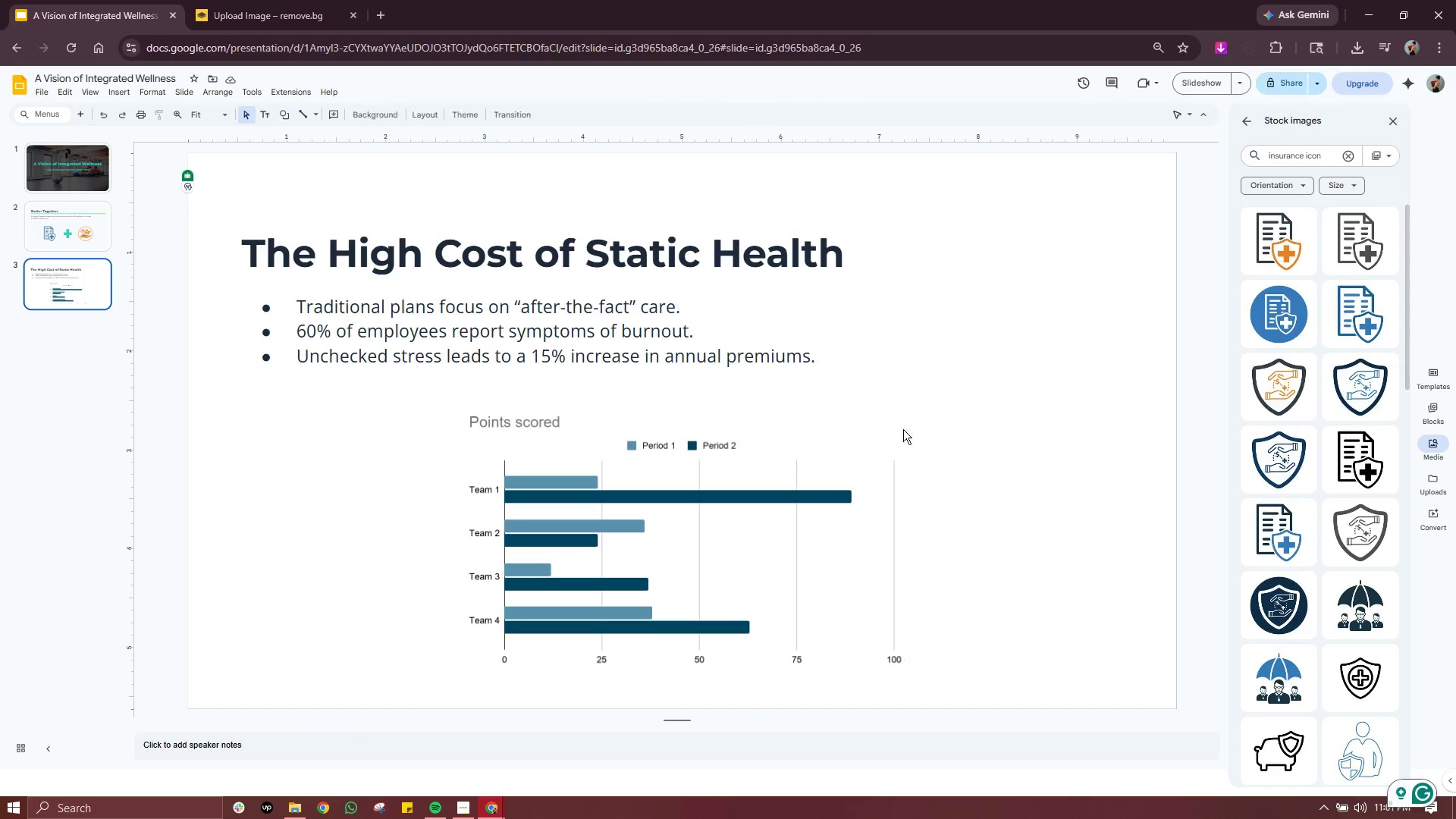 
double_click([825, 486])
 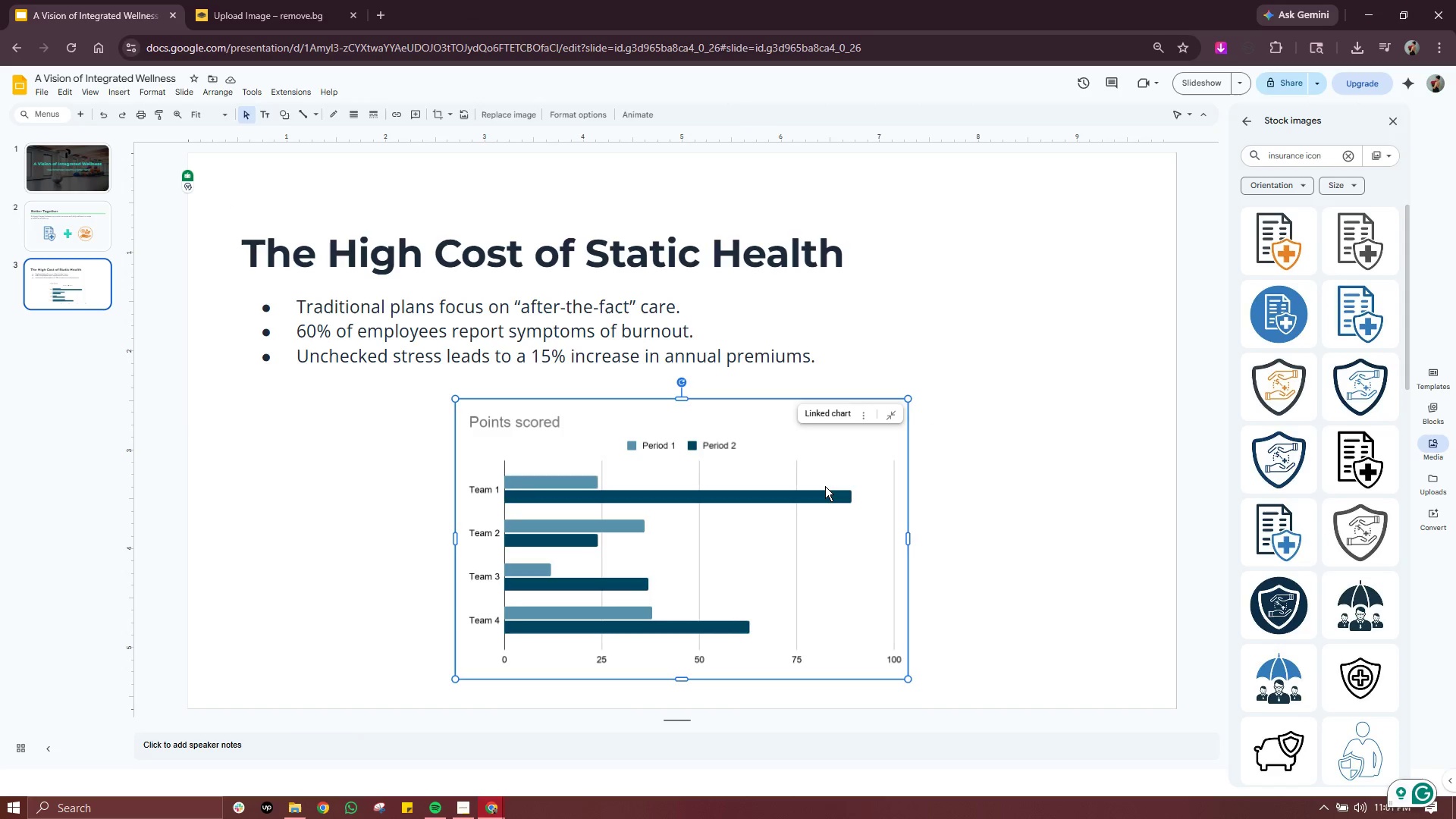 
key(Delete)
 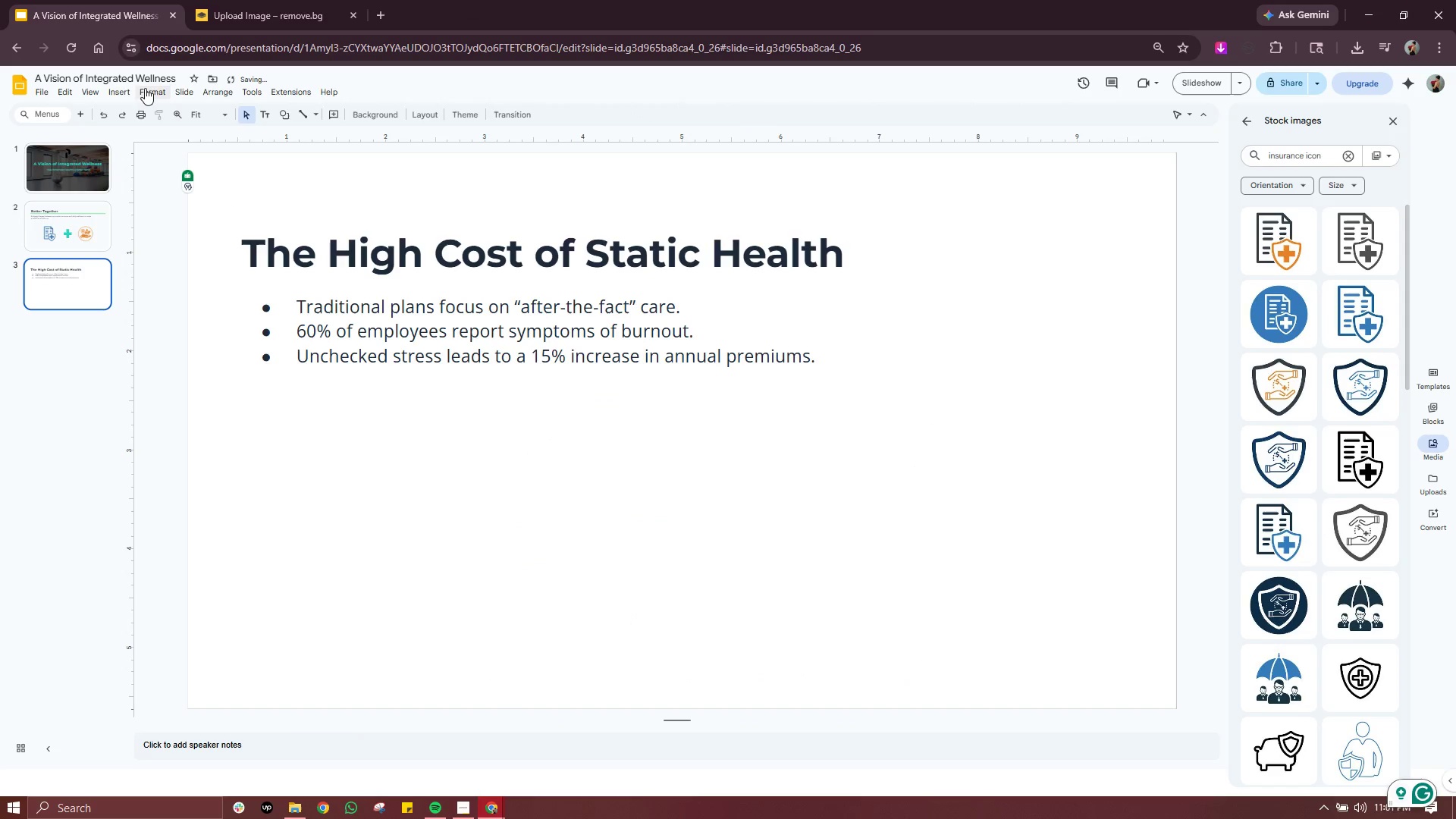 
left_click([122, 89])
 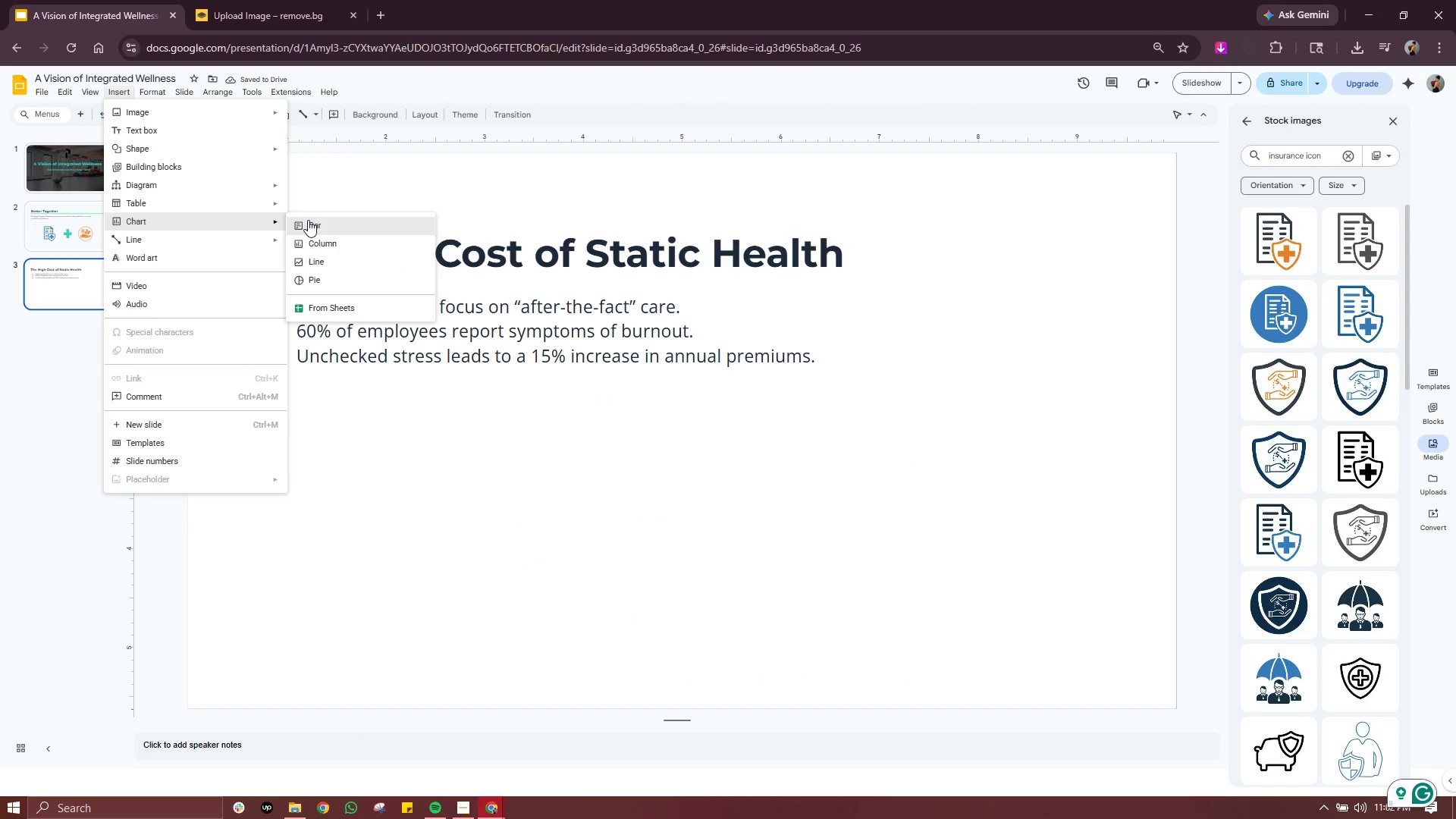 
left_click([334, 246])
 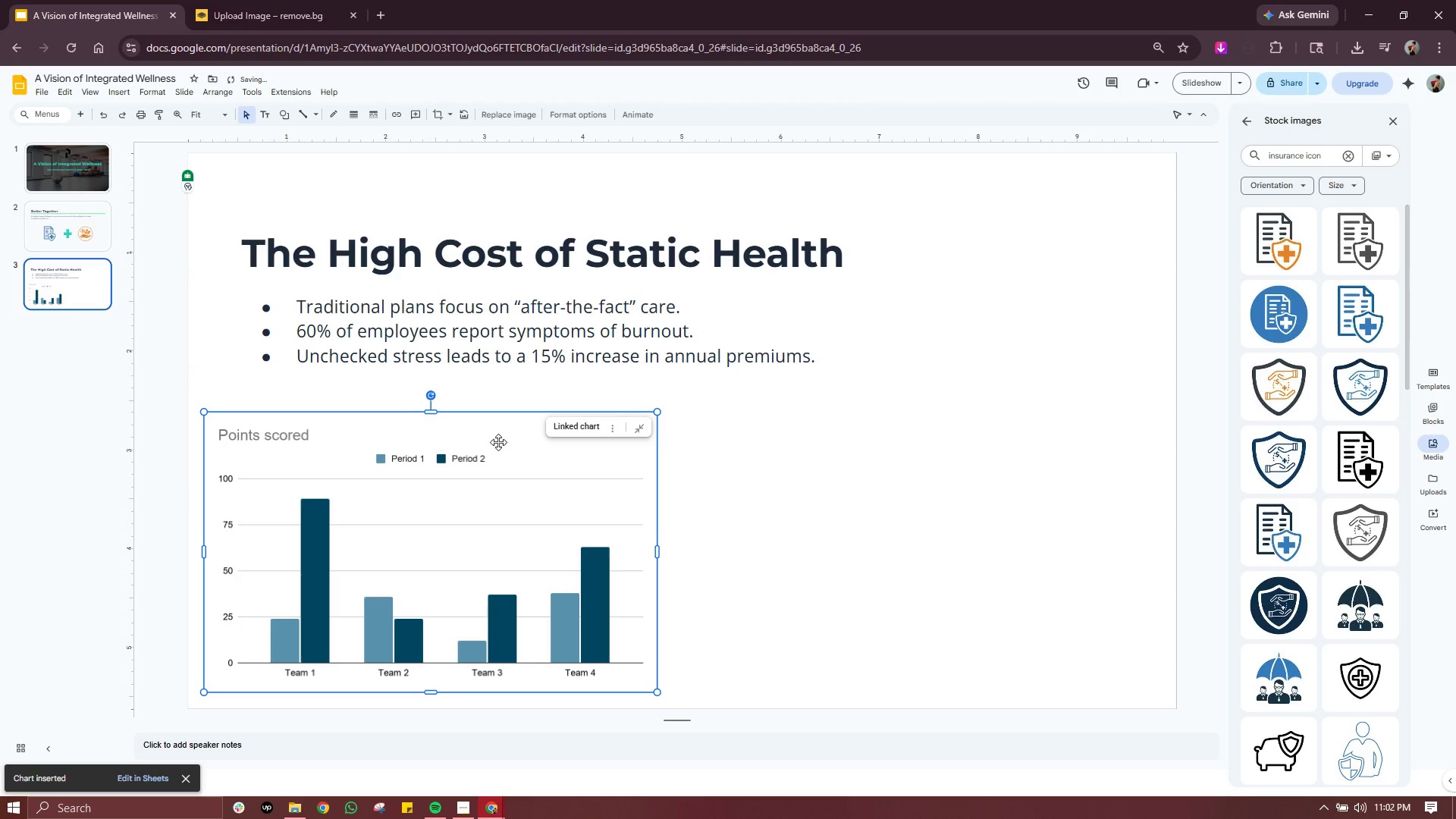 
left_click_drag(start_coordinate=[506, 425], to_coordinate=[759, 427])
 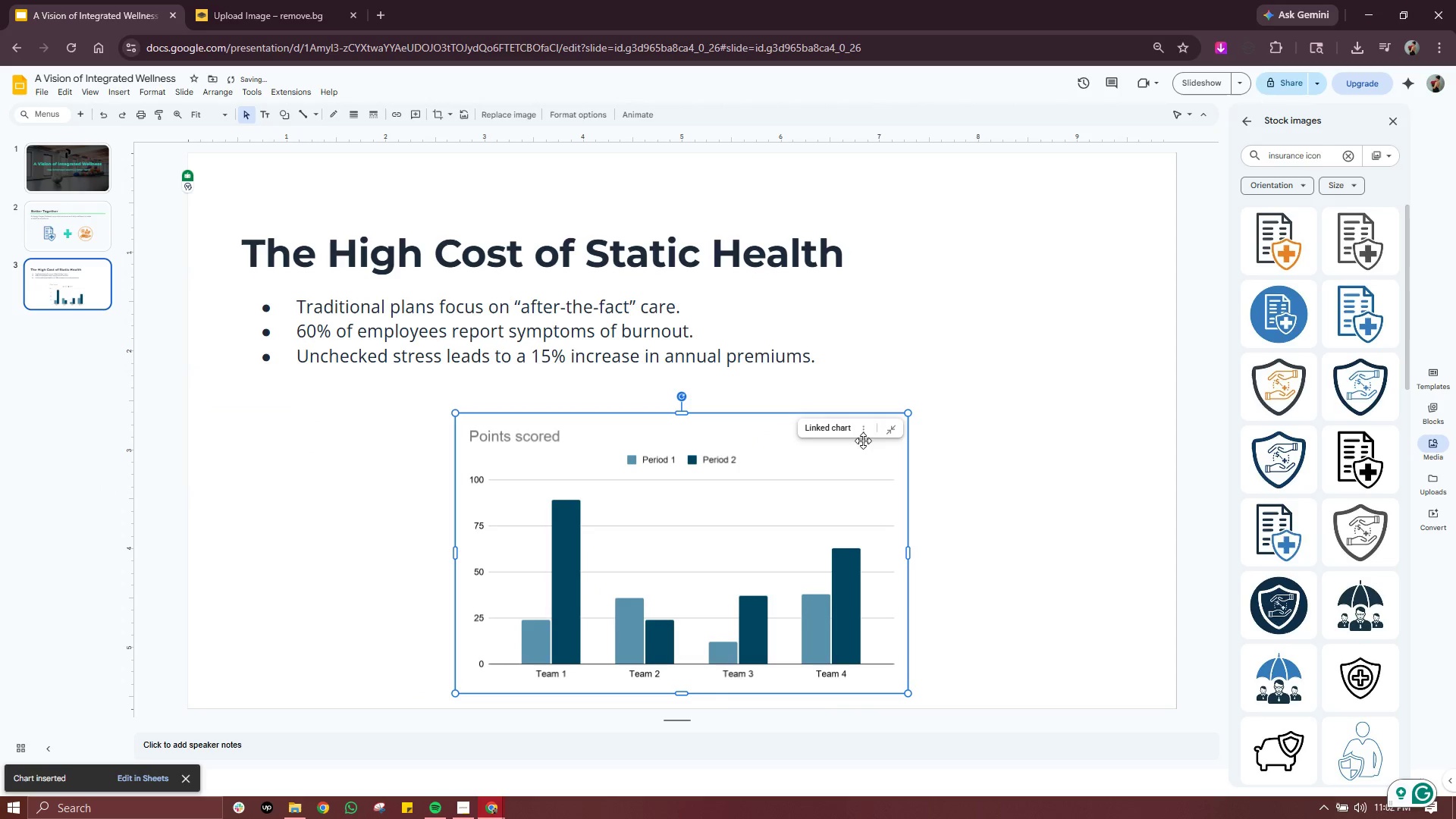 
mouse_move([880, 429])
 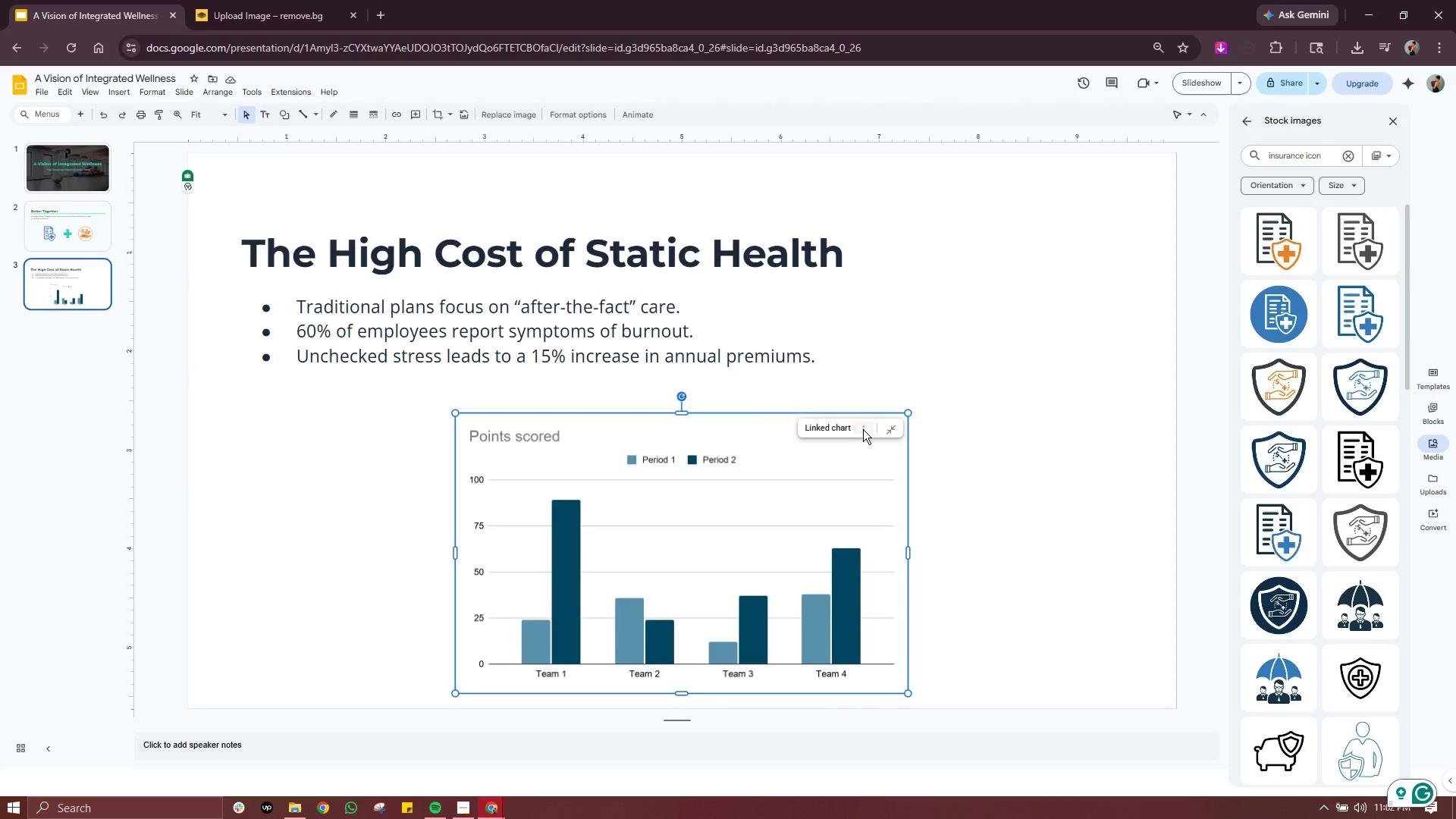 
left_click([865, 429])
 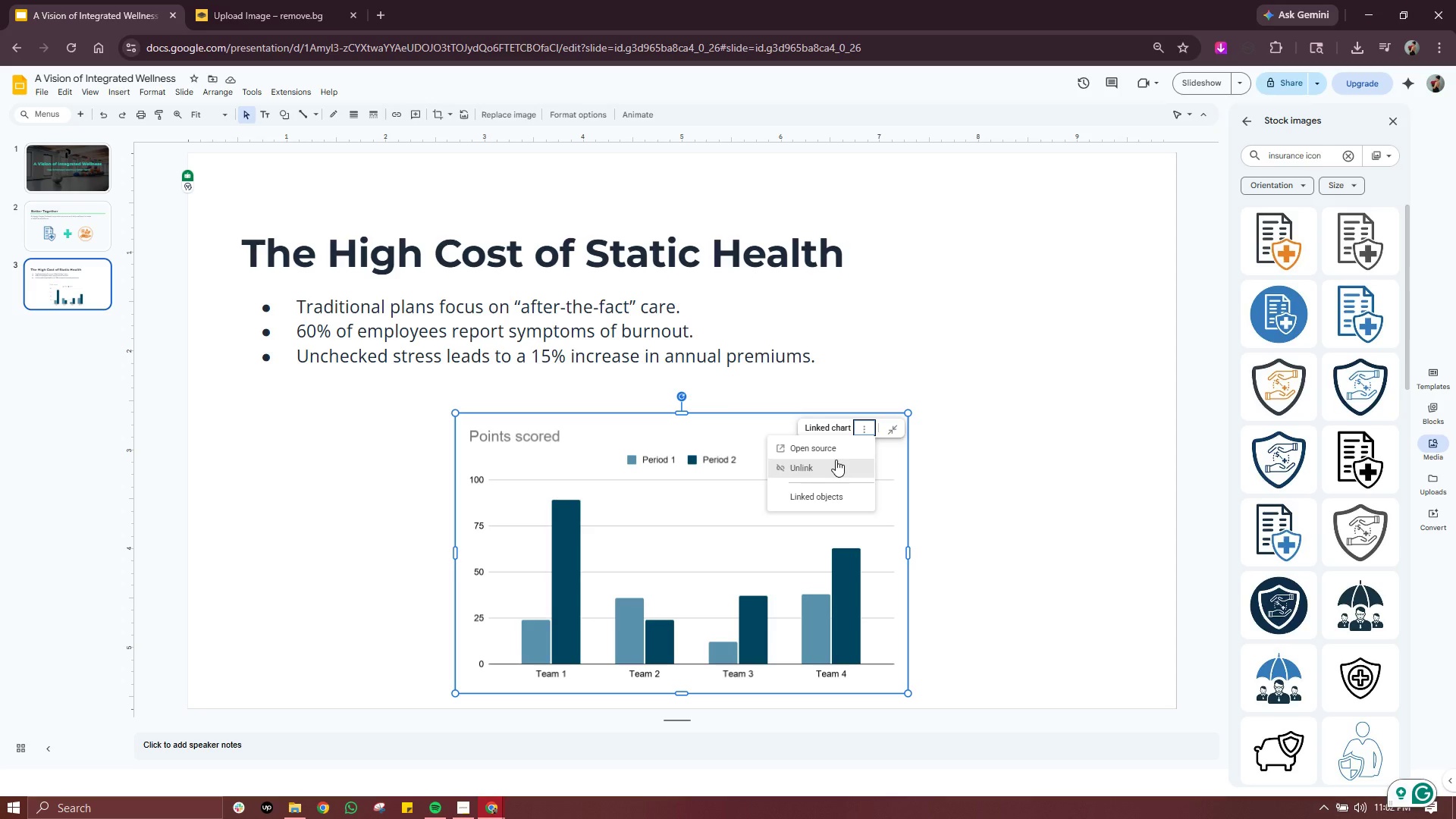 
left_click([836, 451])
 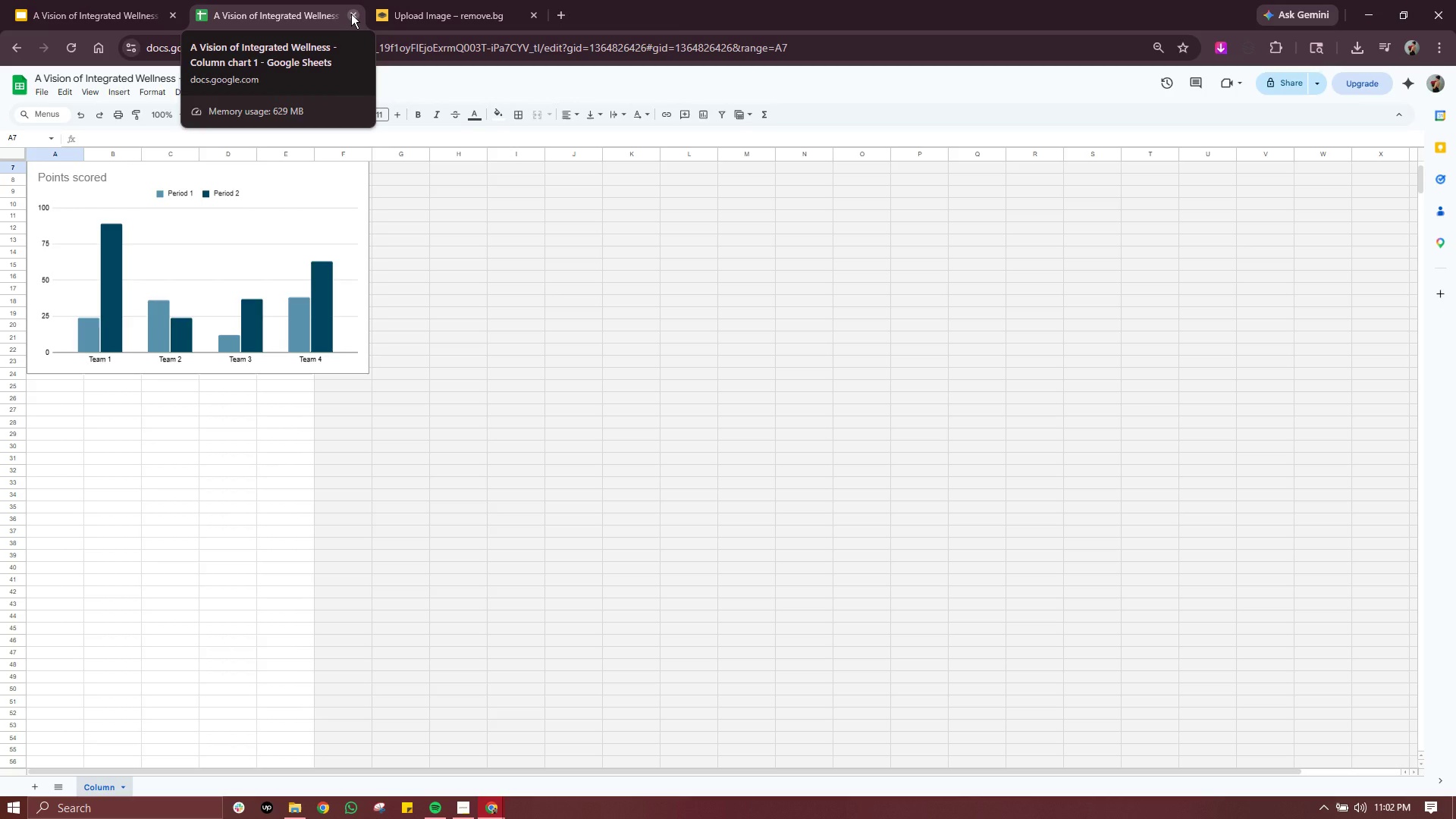 
wait(43.92)
 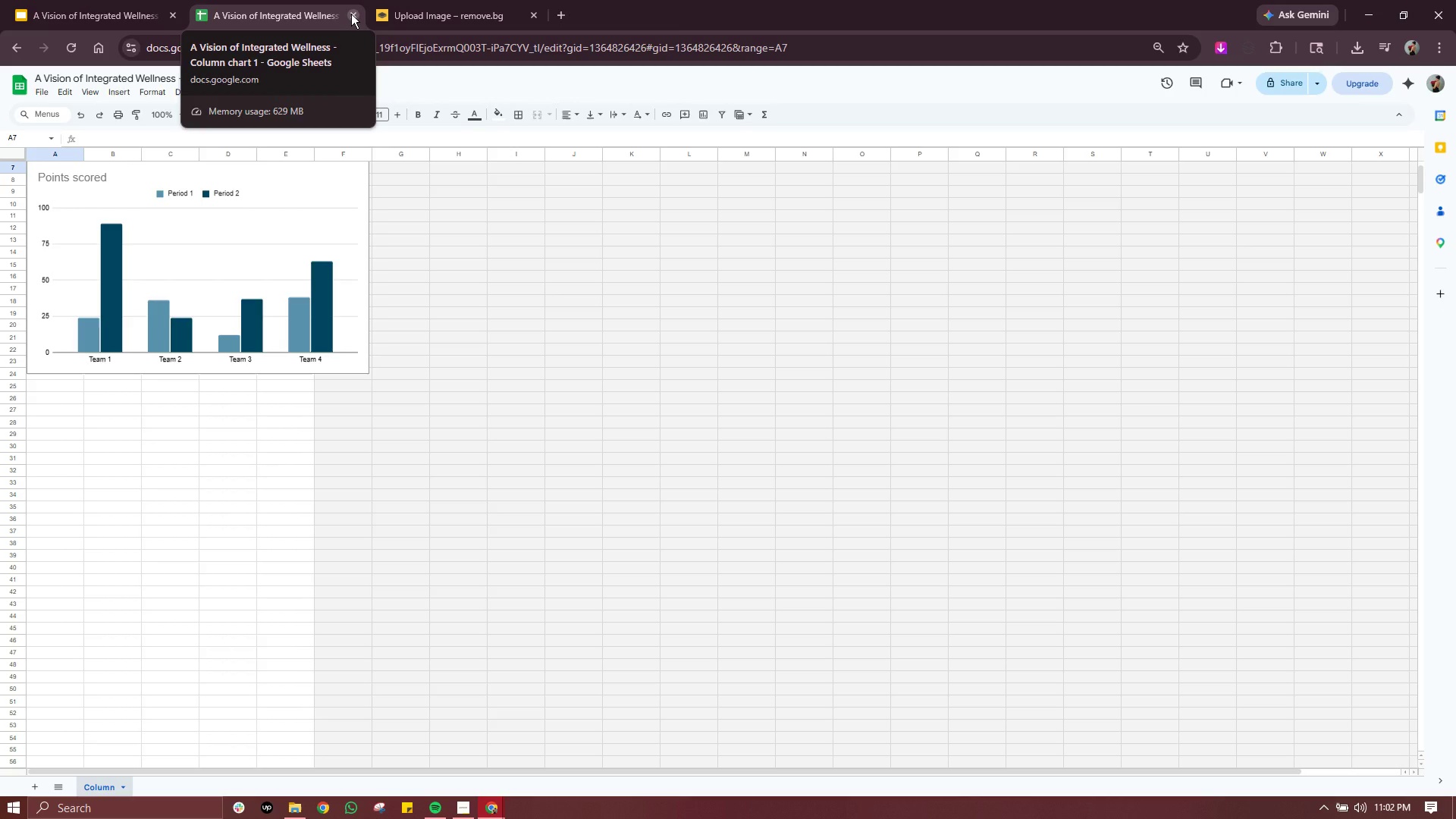 
left_click_drag(start_coordinate=[290, 177], to_coordinate=[332, 377])
 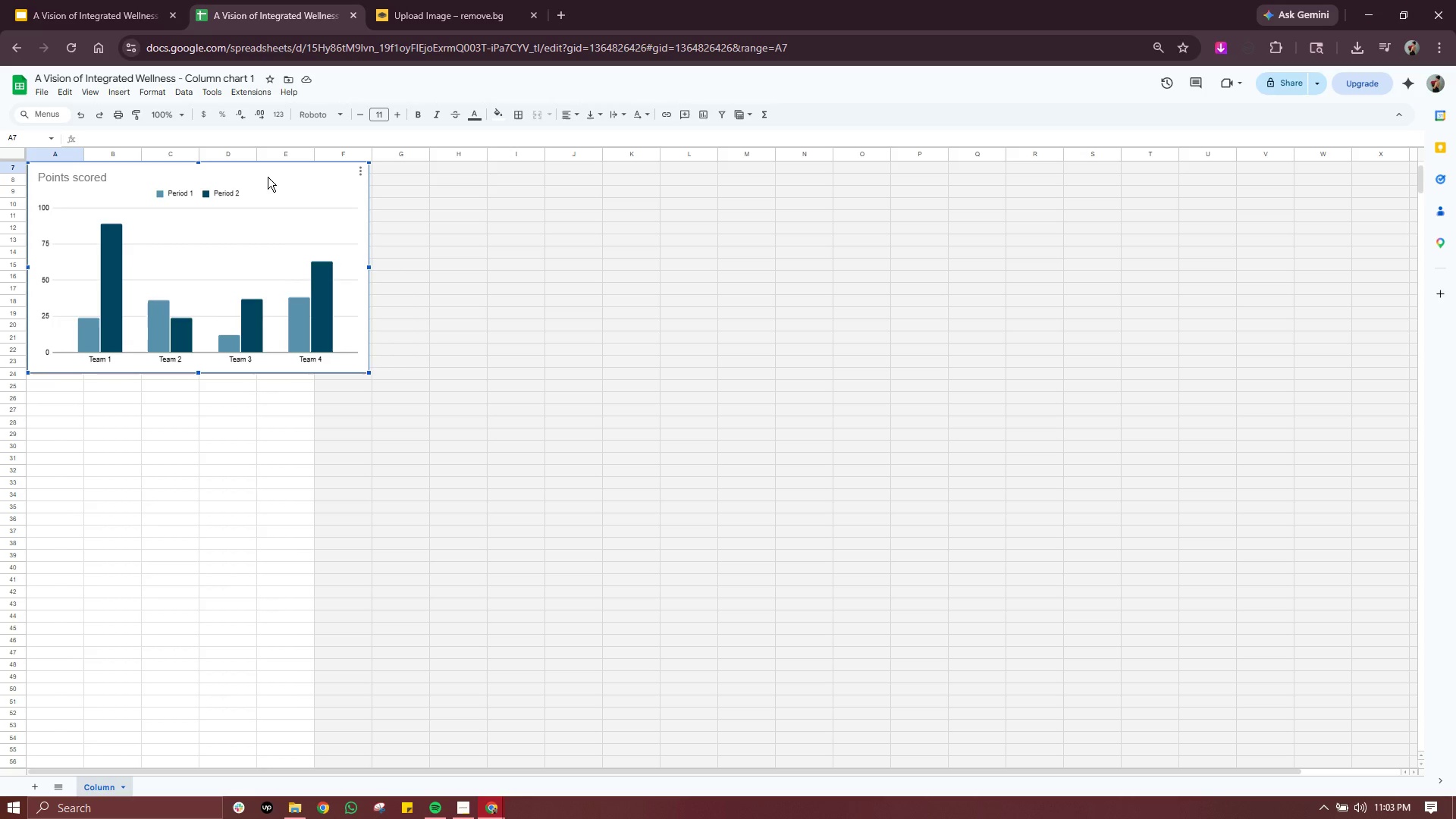 
left_click([268, 177])
 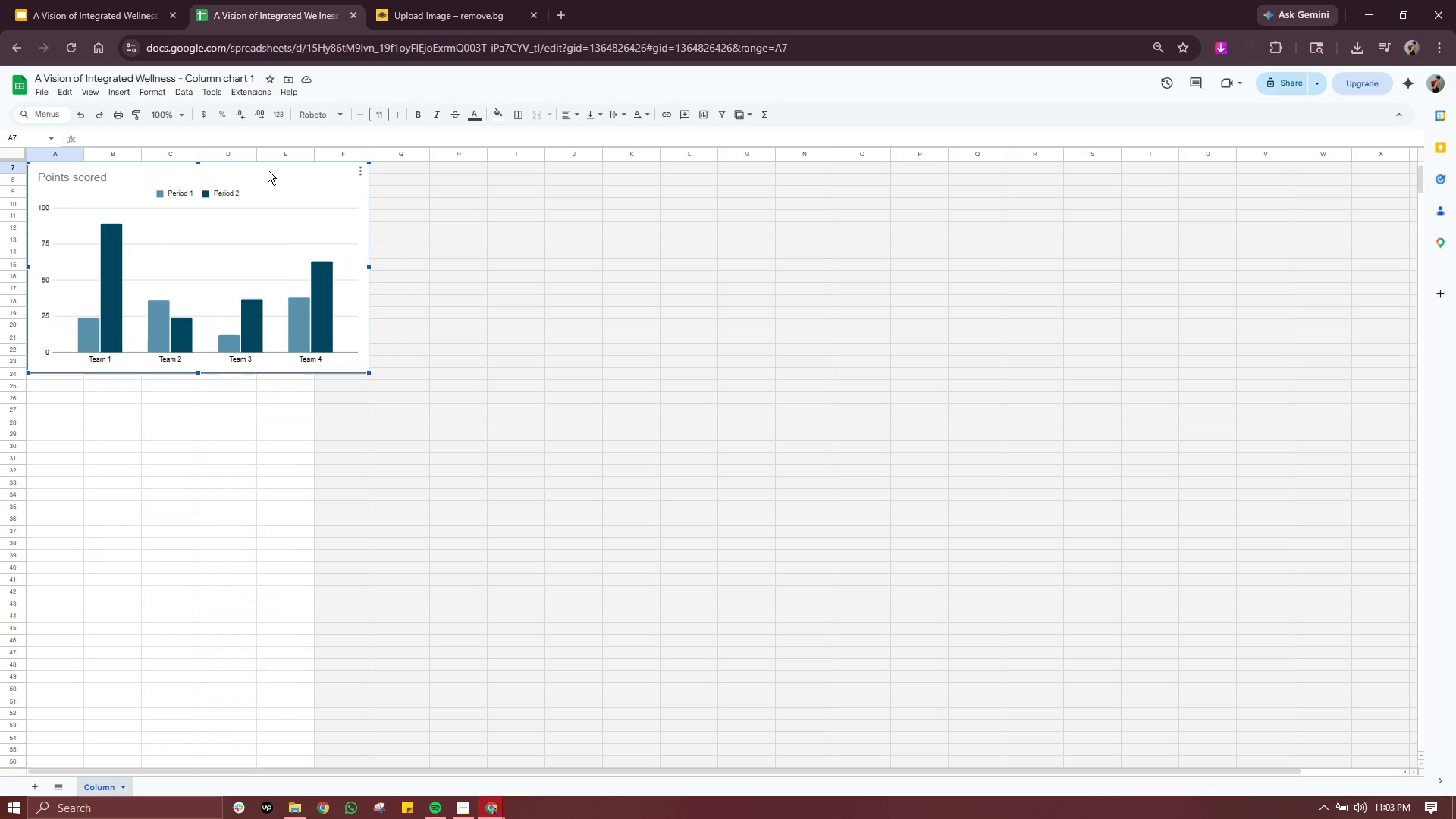 
left_click_drag(start_coordinate=[268, 170], to_coordinate=[279, 364])
 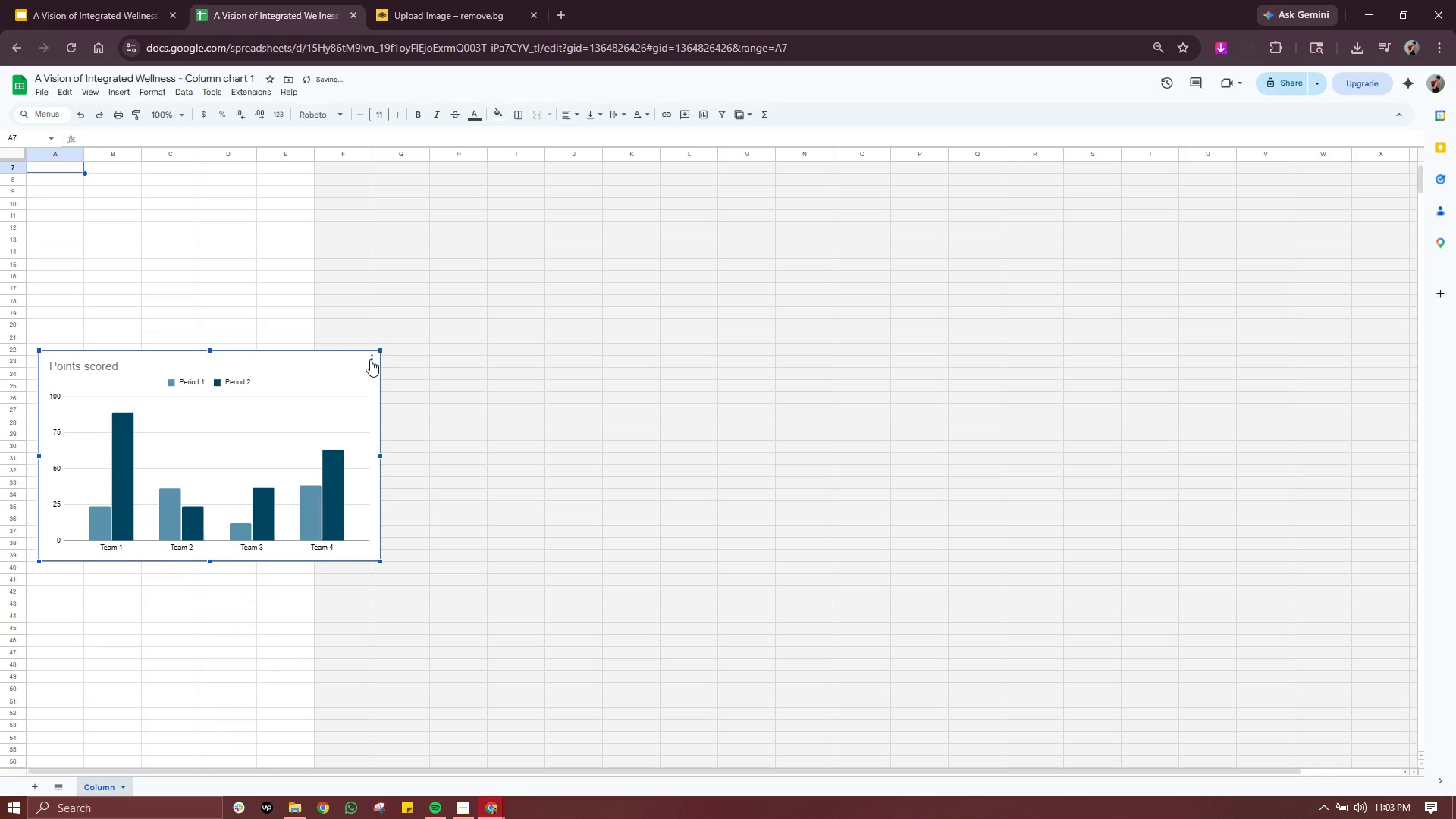 
left_click([370, 359])
 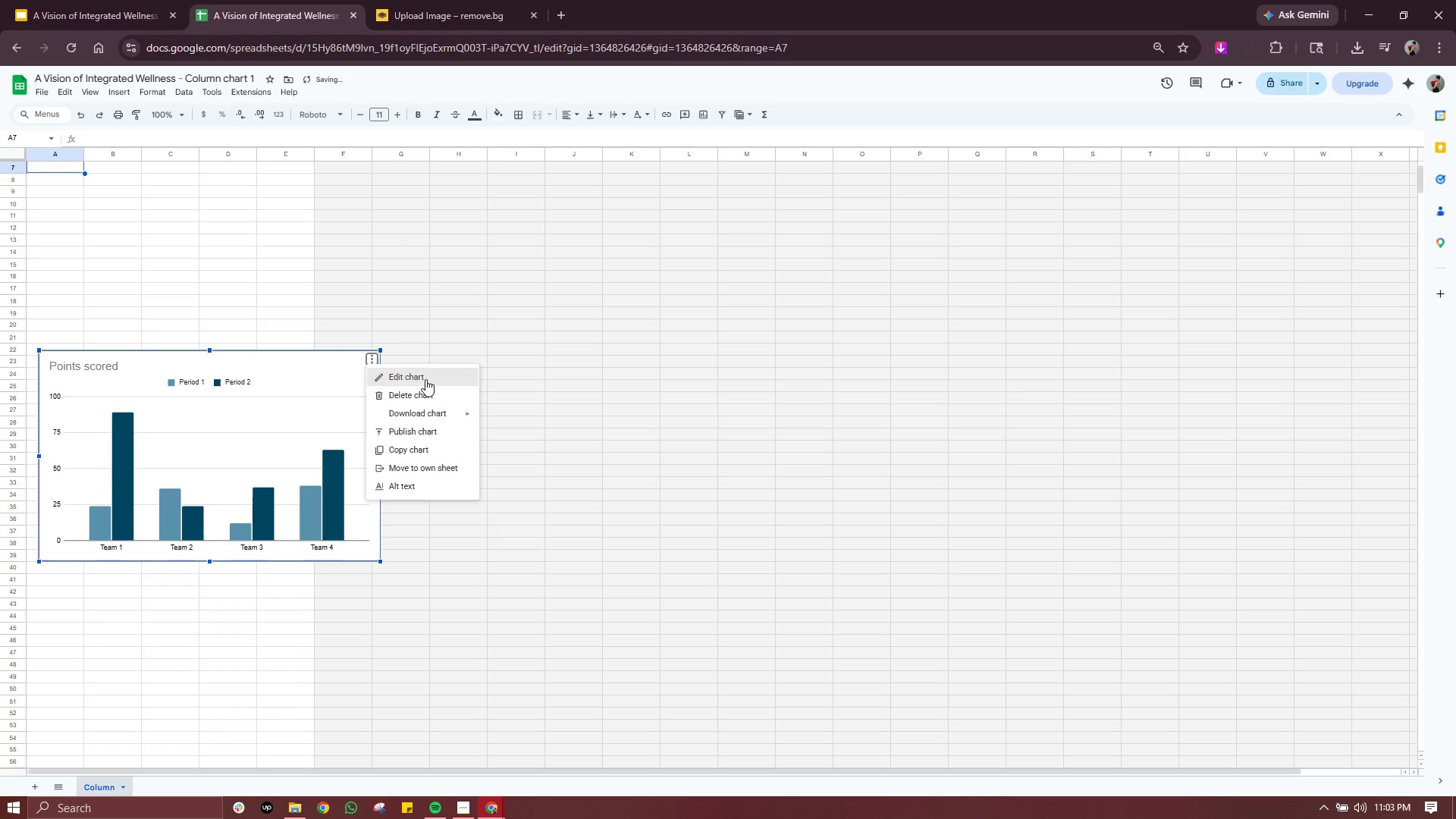 
left_click([426, 378])
 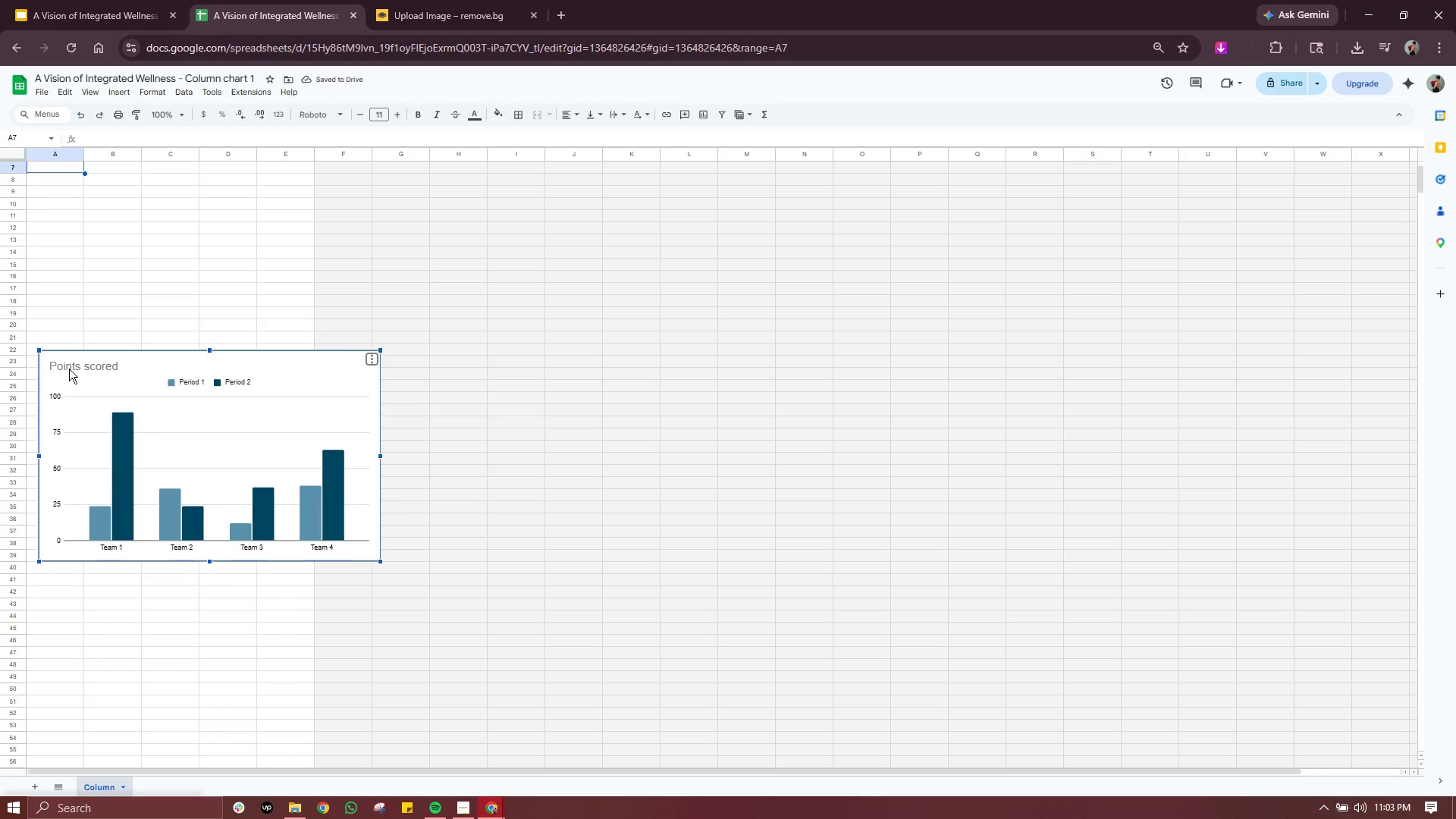 
left_click([70, 365])
 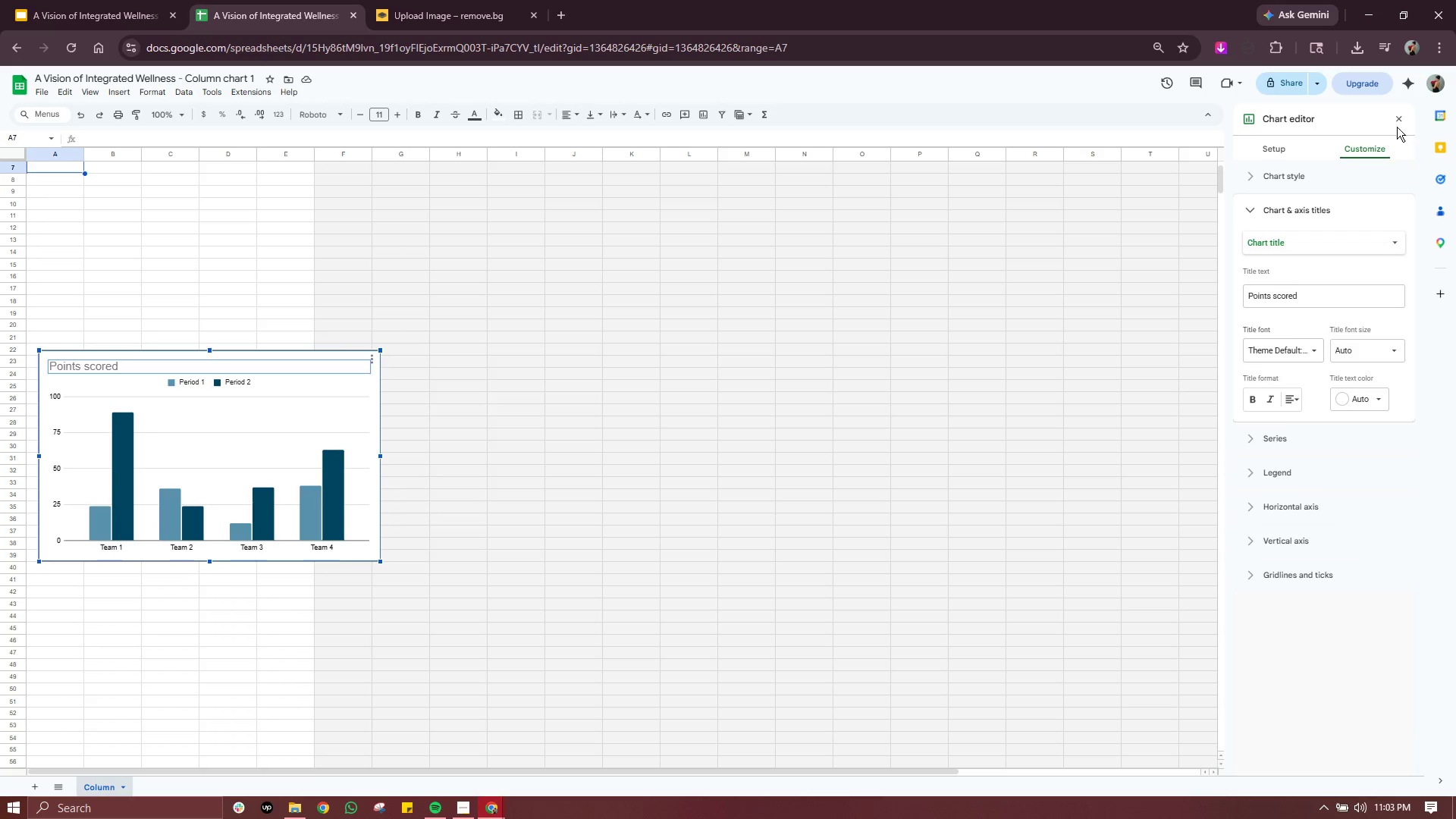 
left_click([1394, 118])
 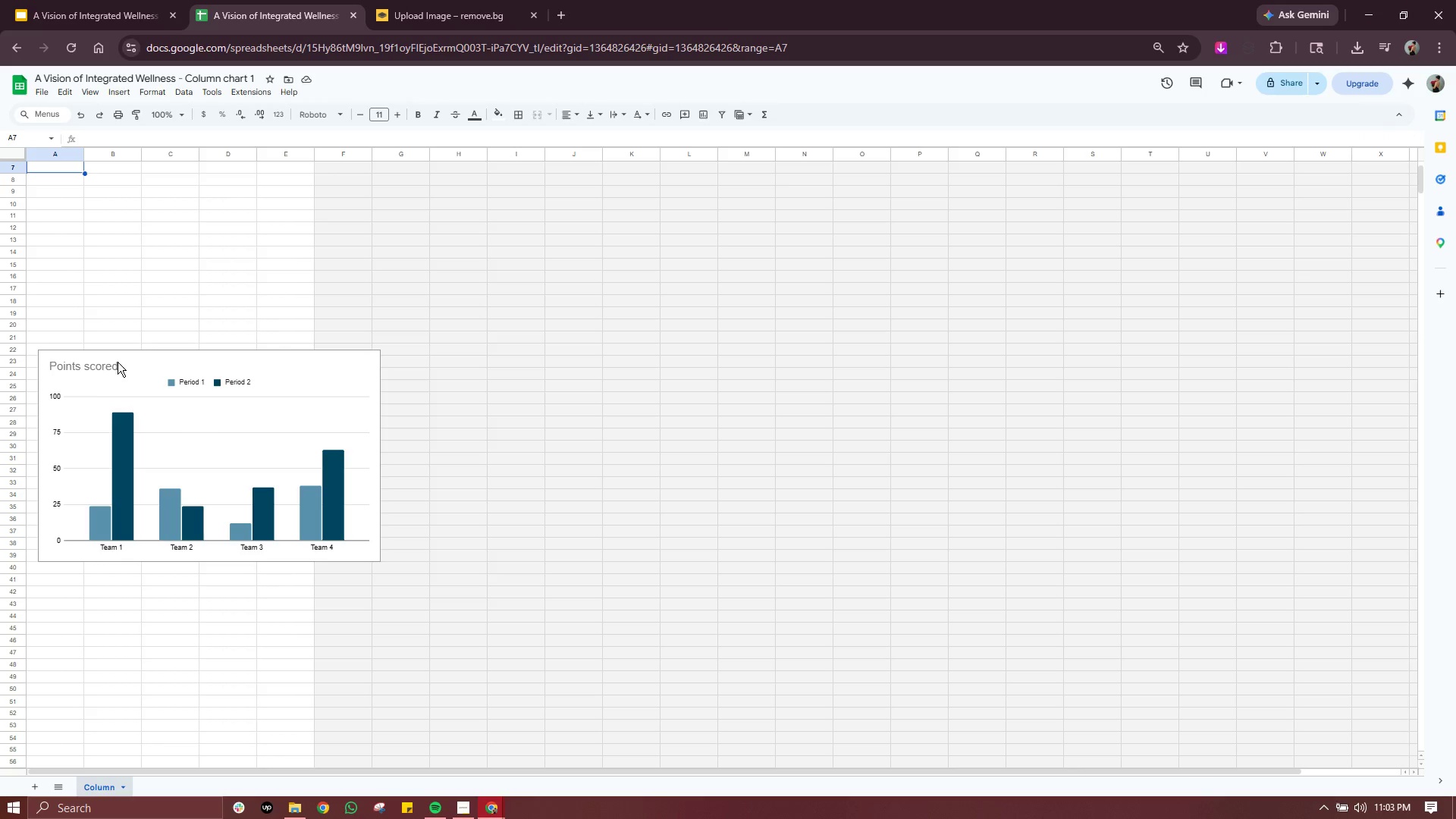 
double_click([117, 362])
 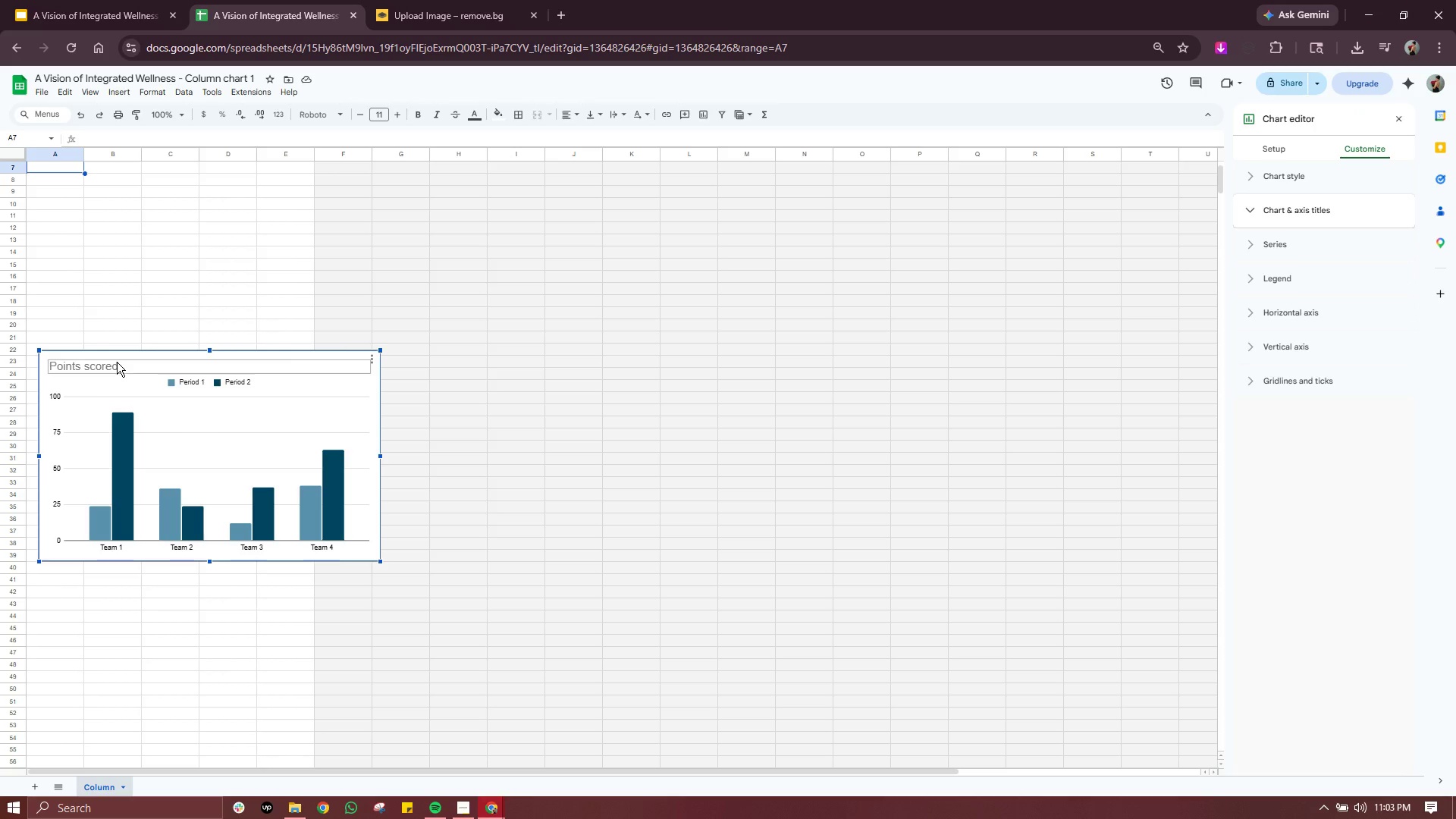 
triple_click([117, 362])
 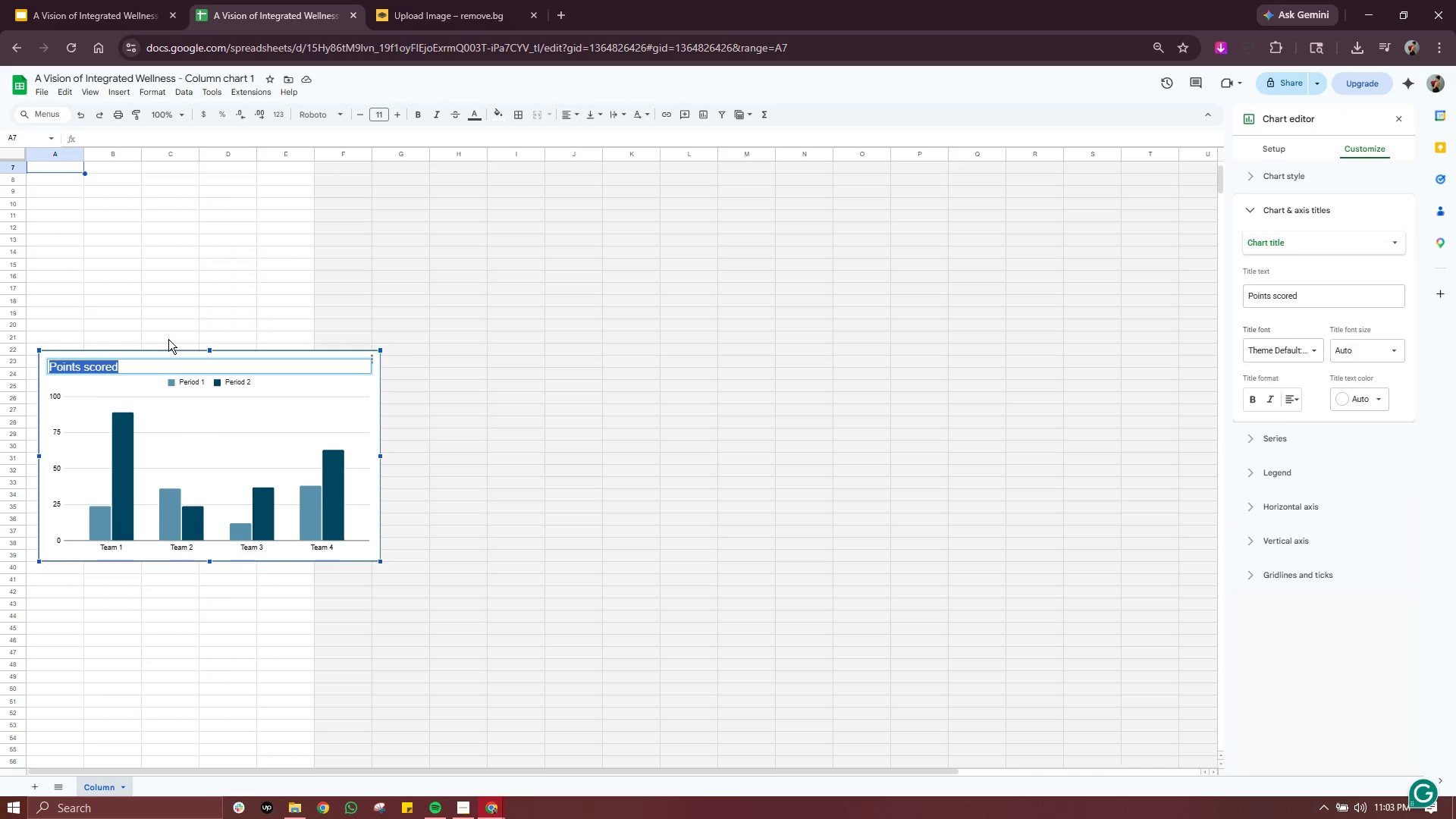 
type(Emlp)
key(Backspace)
key(Backspace)
type(ployee Burnout Rates (2020-2026))
 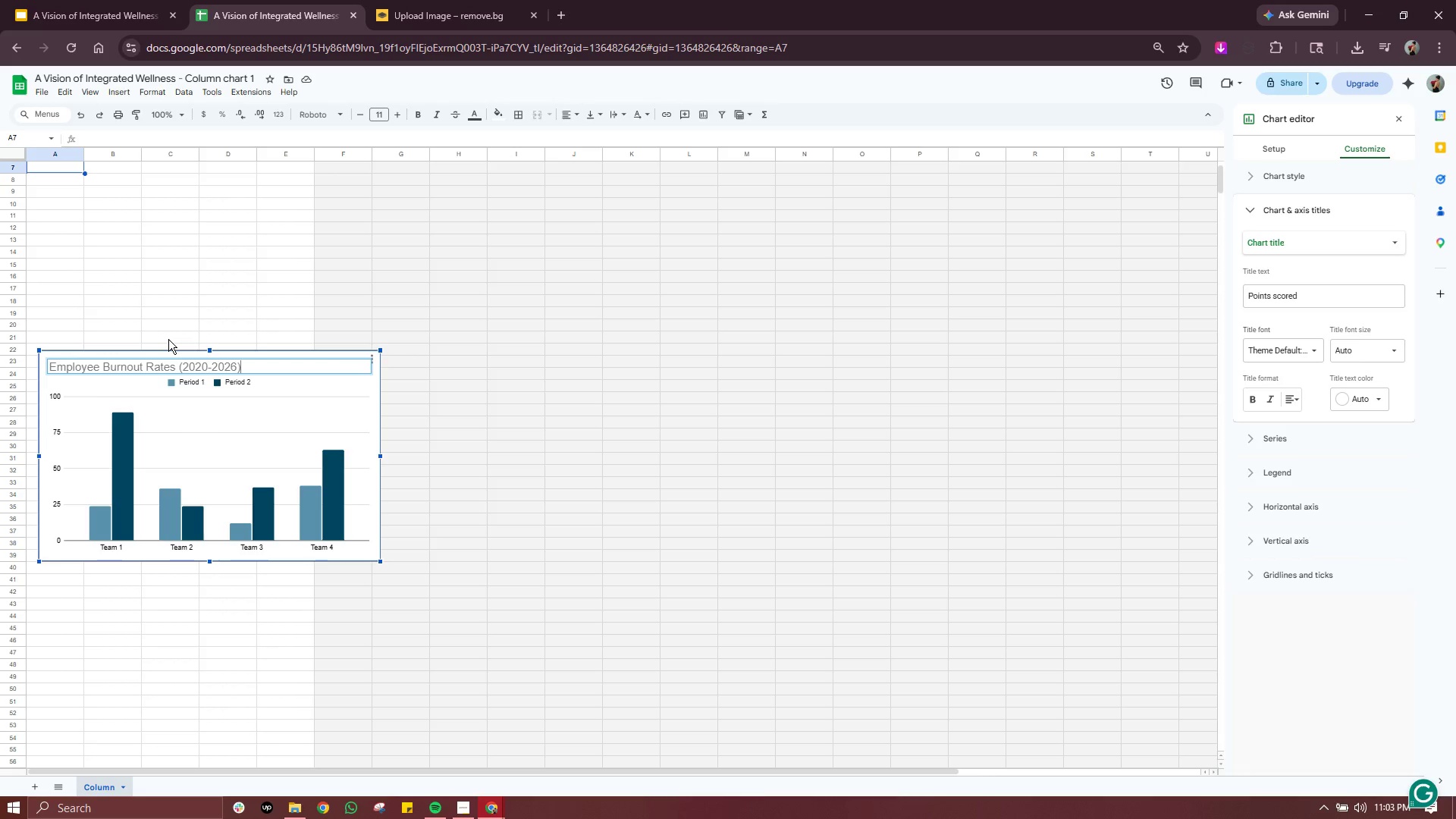 
left_click([429, 264])
 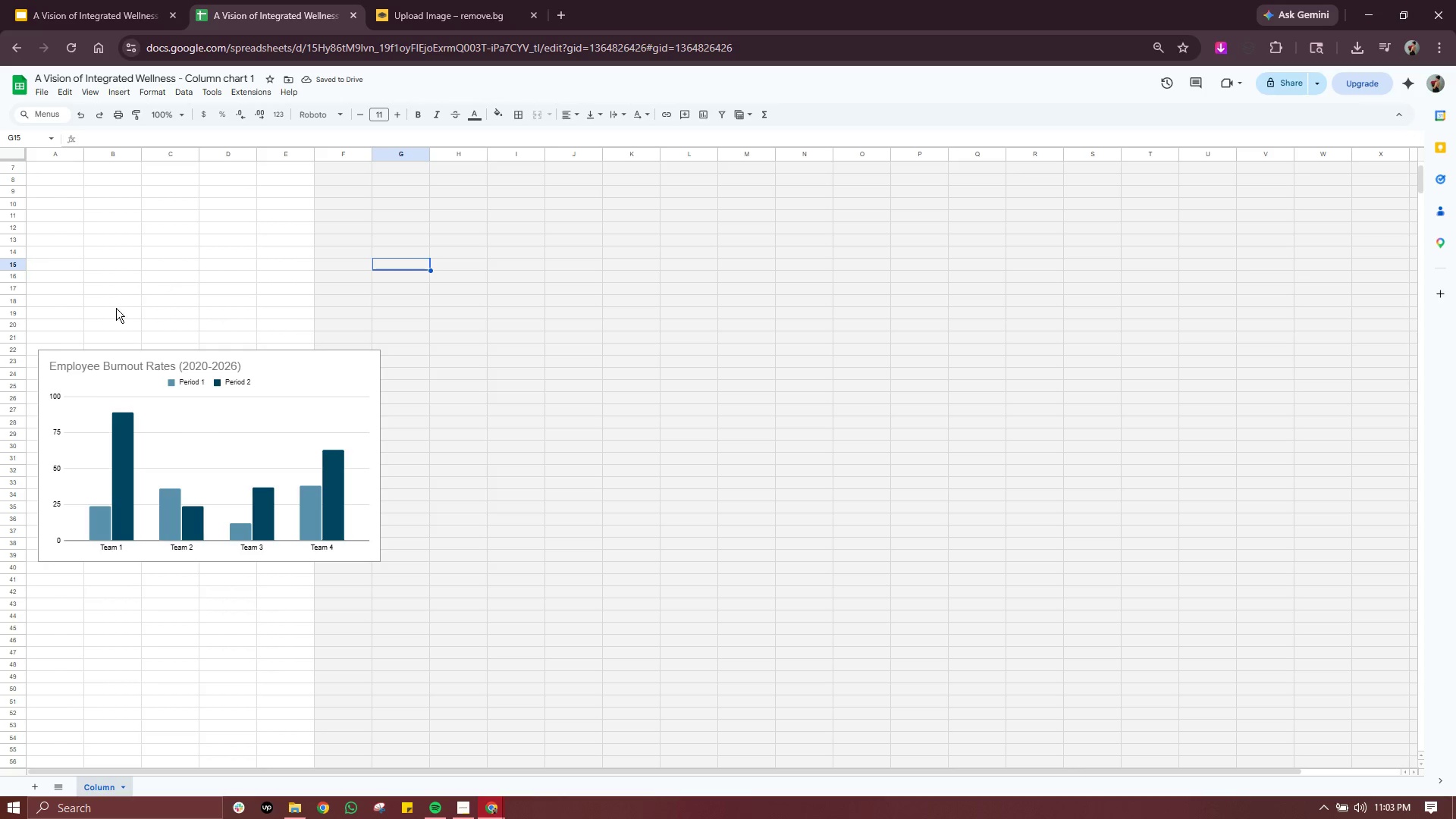 
wait(5.88)
 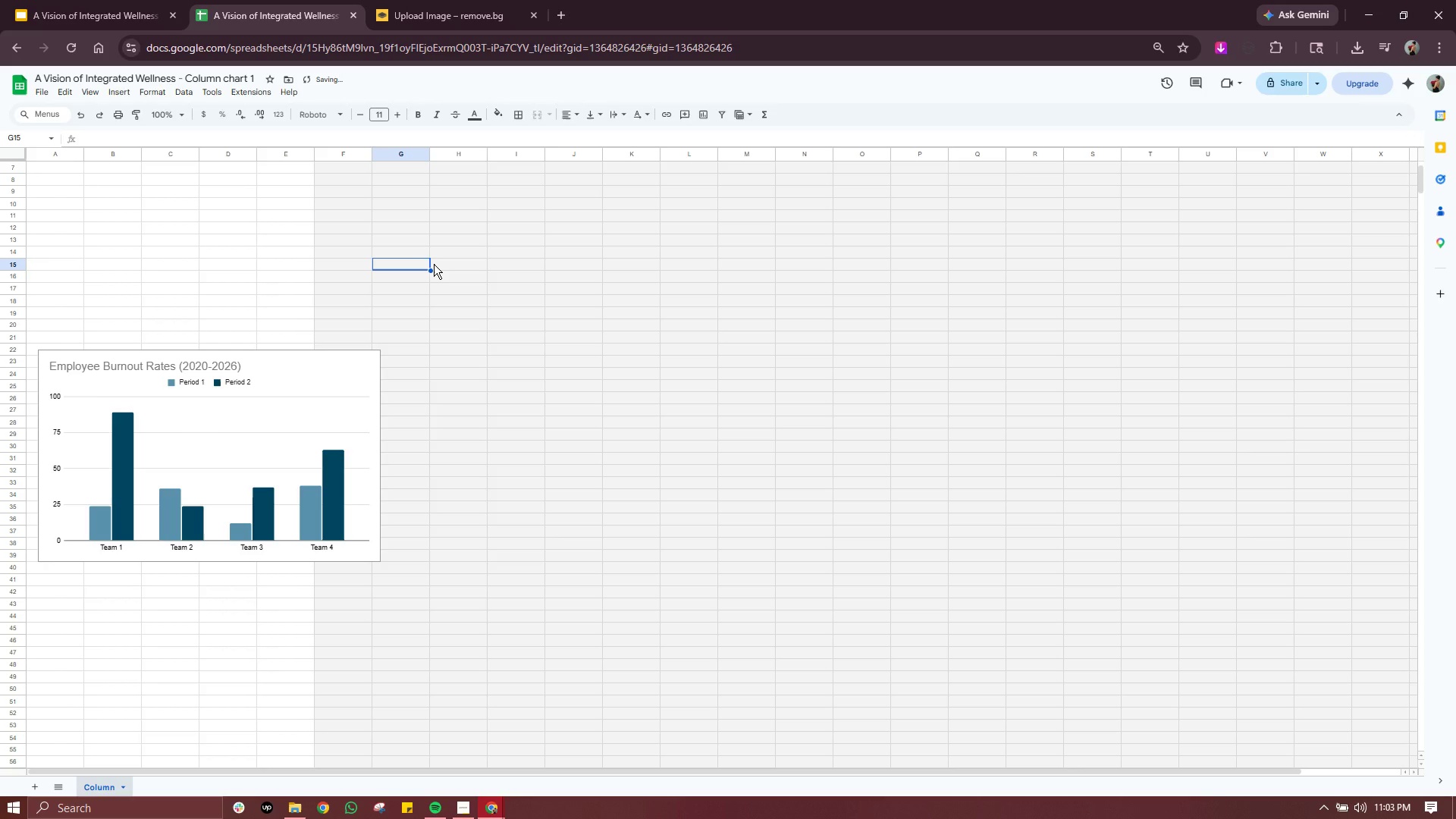 
left_click([321, 366])
 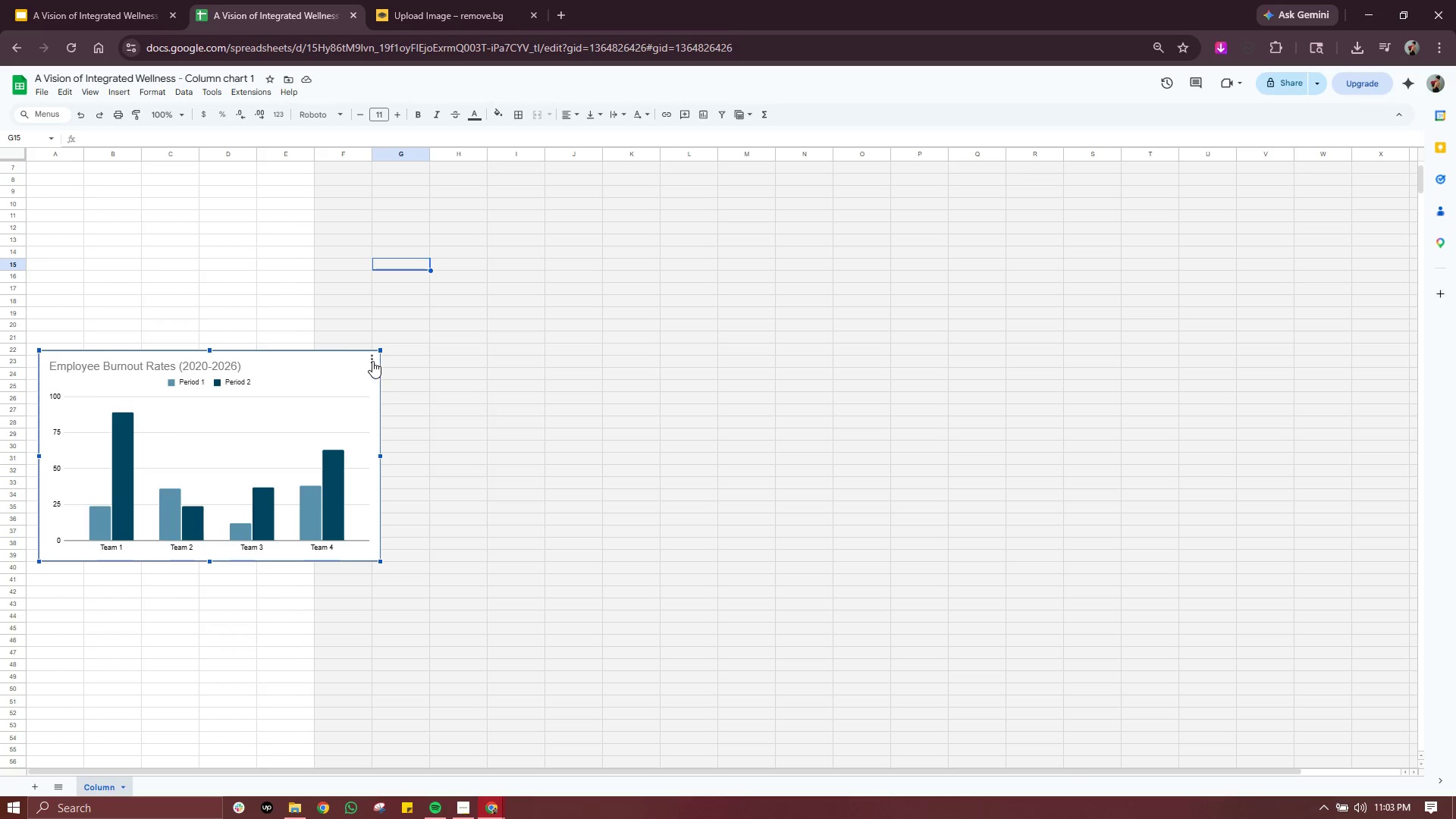 
left_click([370, 360])
 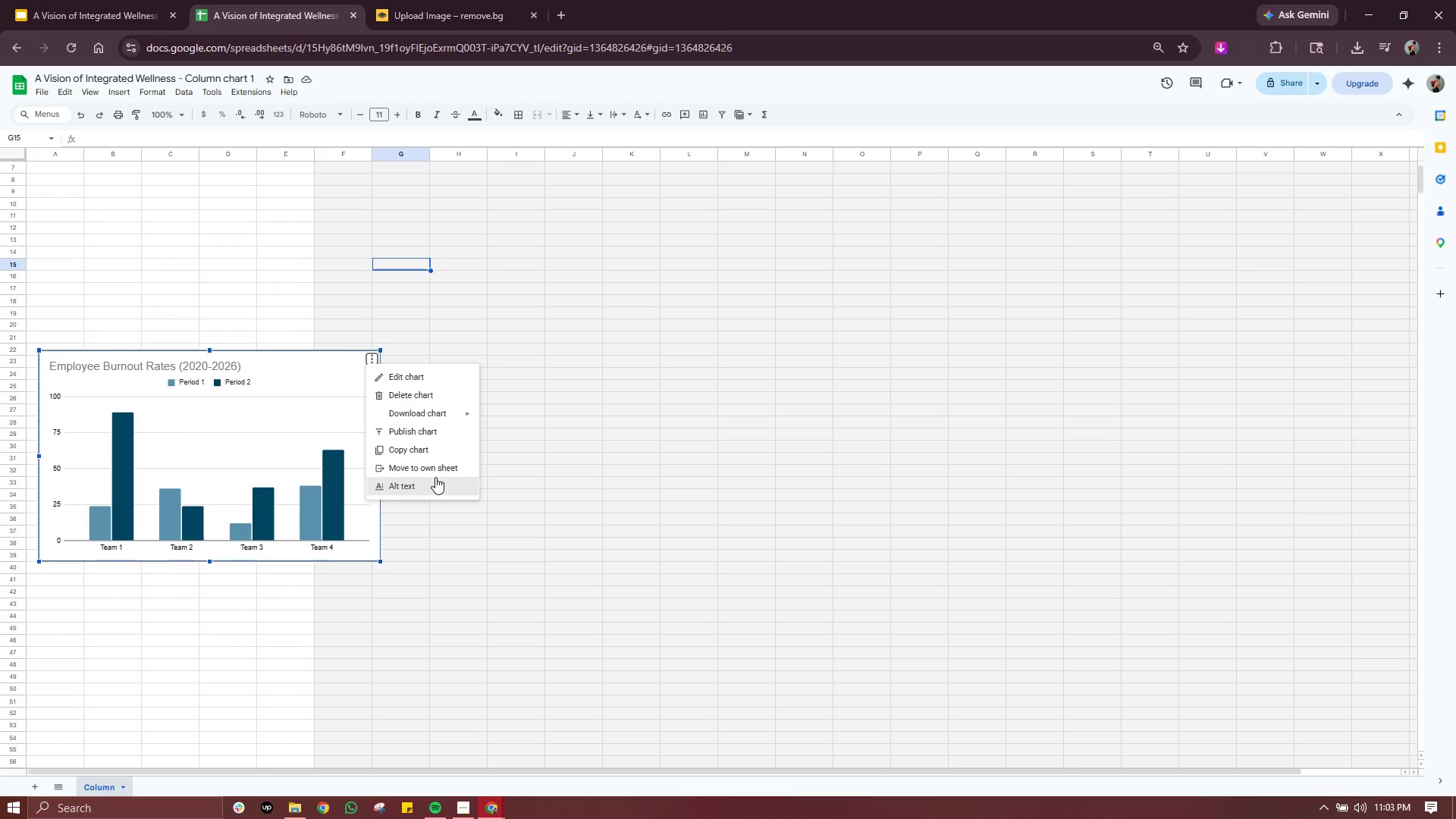 
left_click([431, 369])
 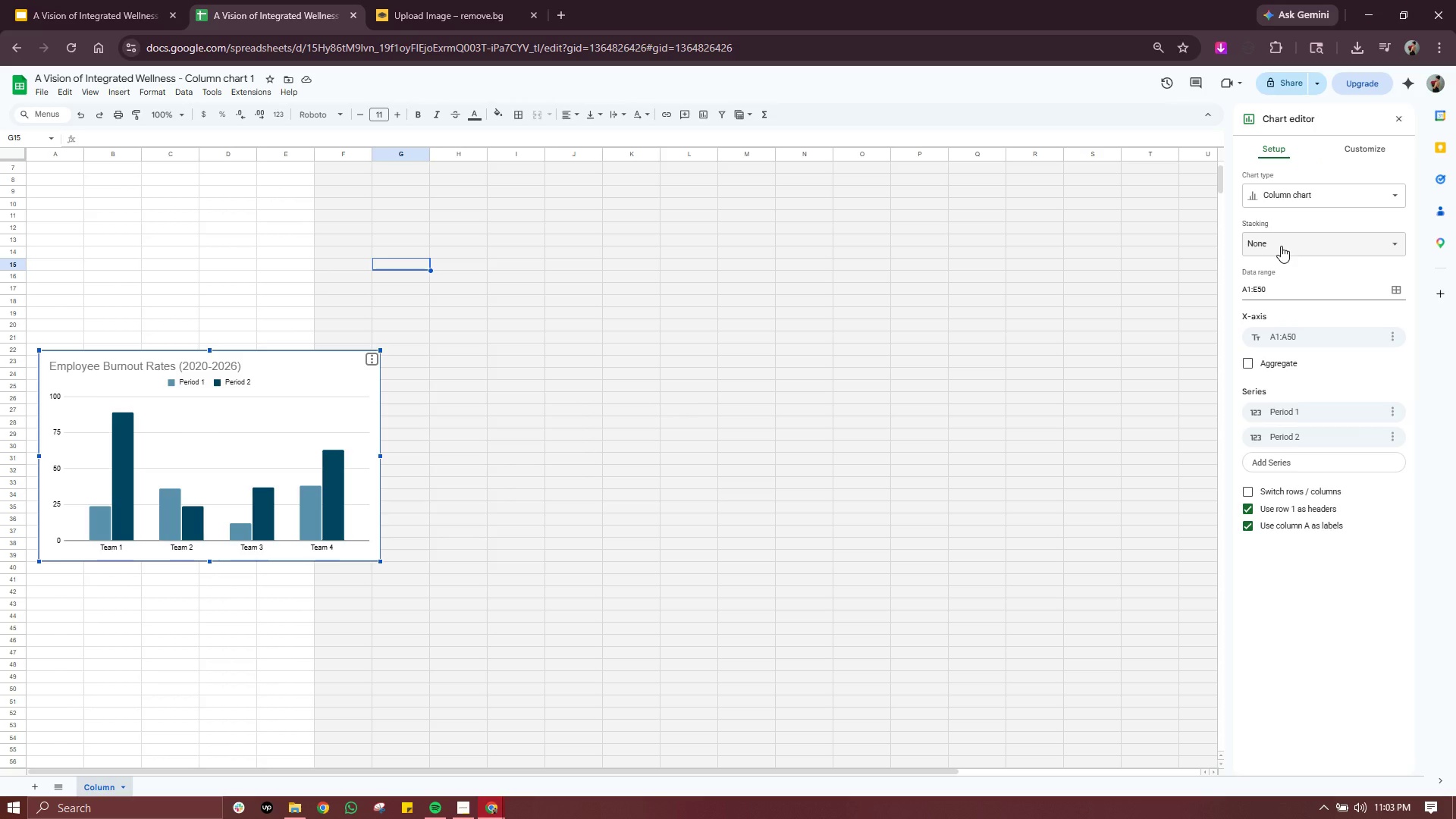 
left_click([1281, 246])
 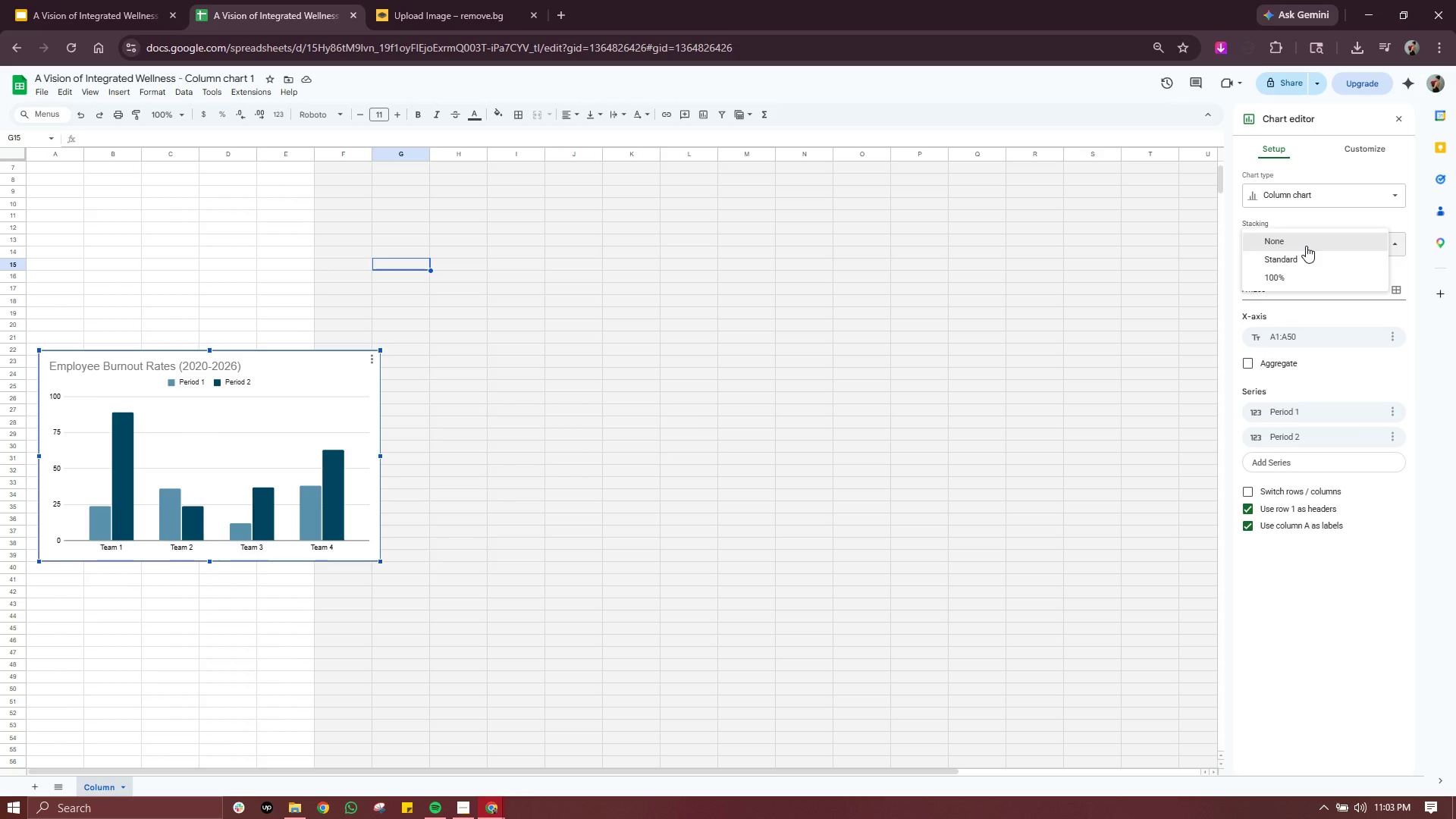 
left_click([1306, 246])
 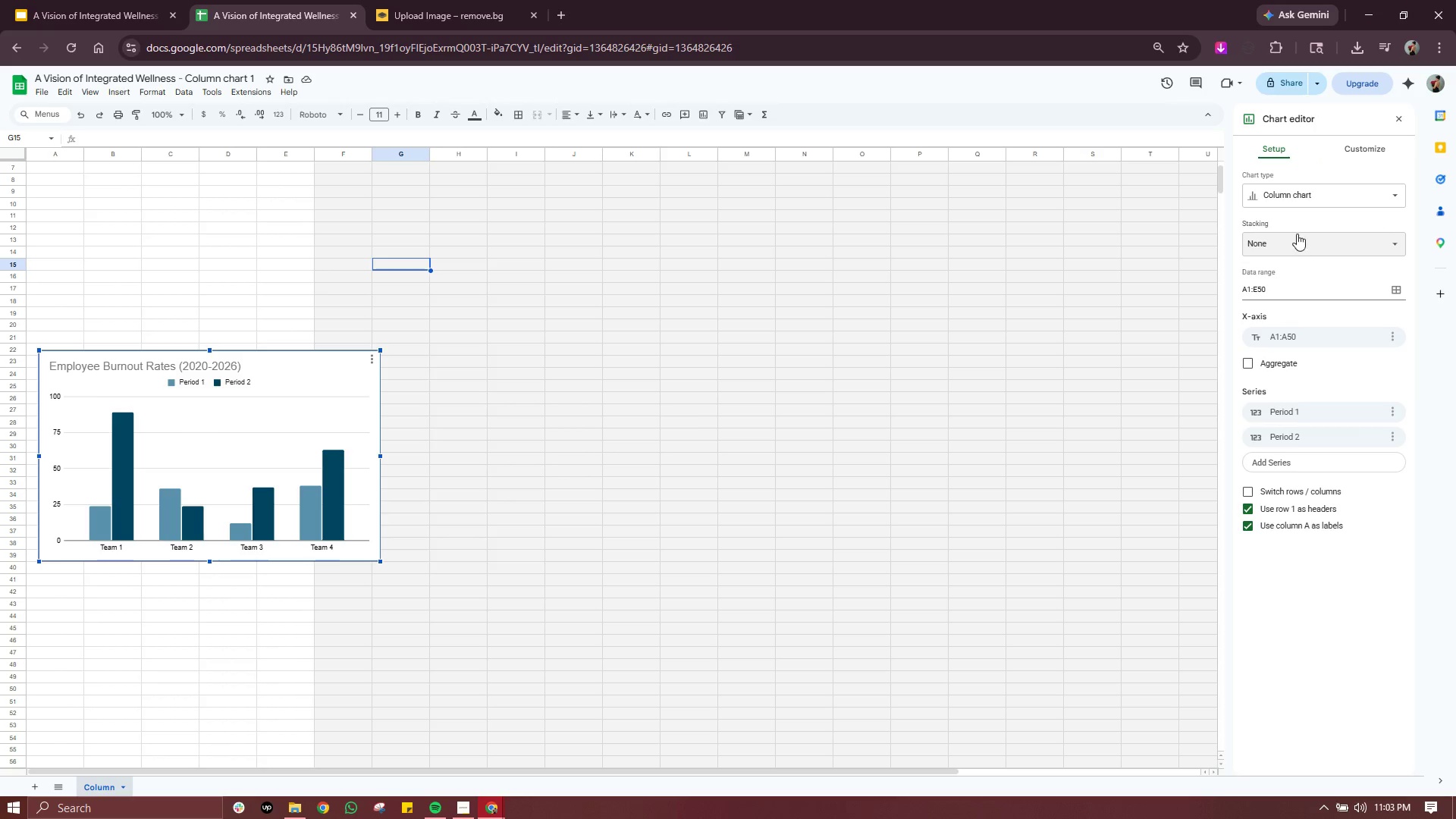 
left_click([1366, 147])
 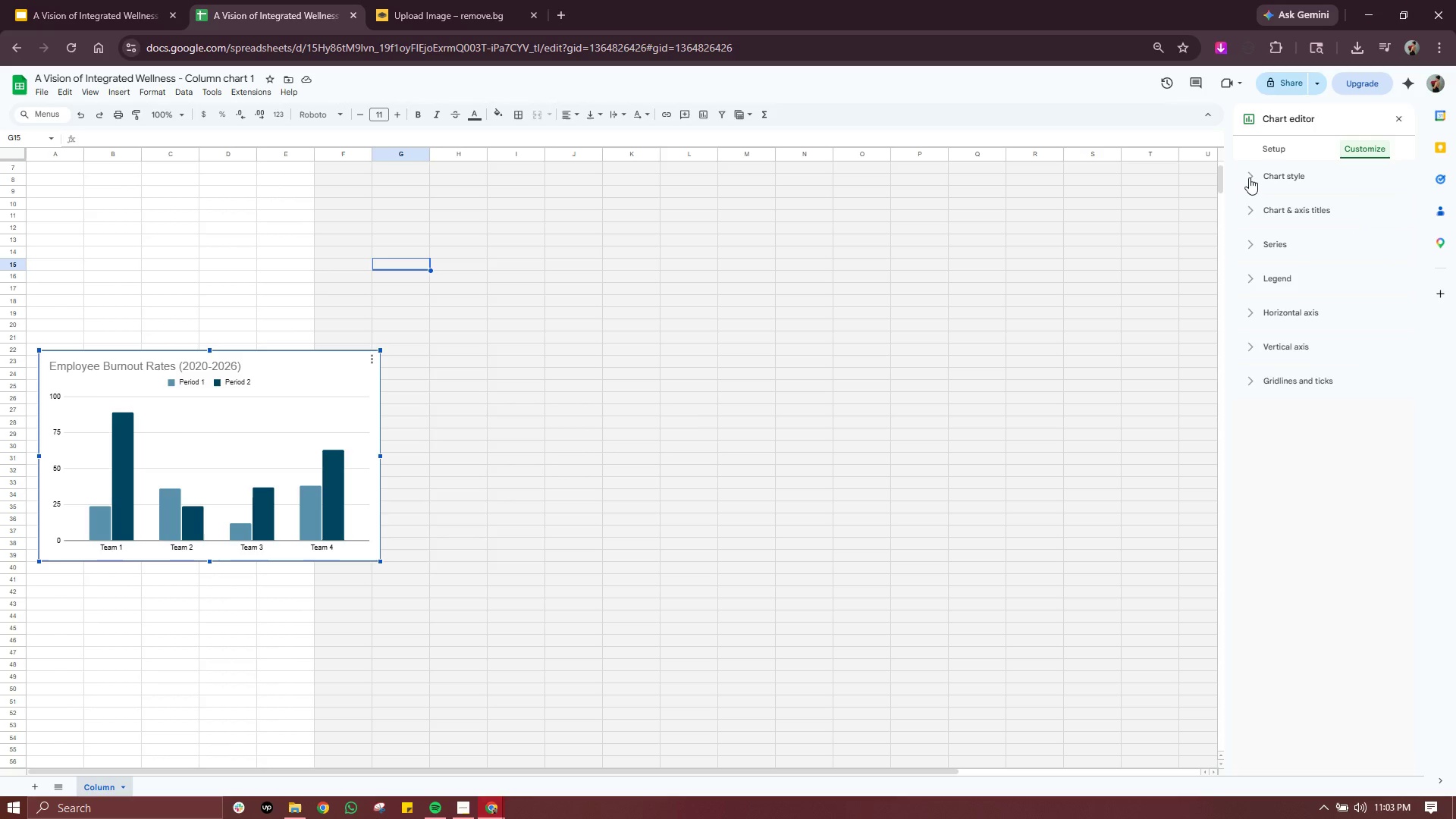 
left_click([1250, 177])
 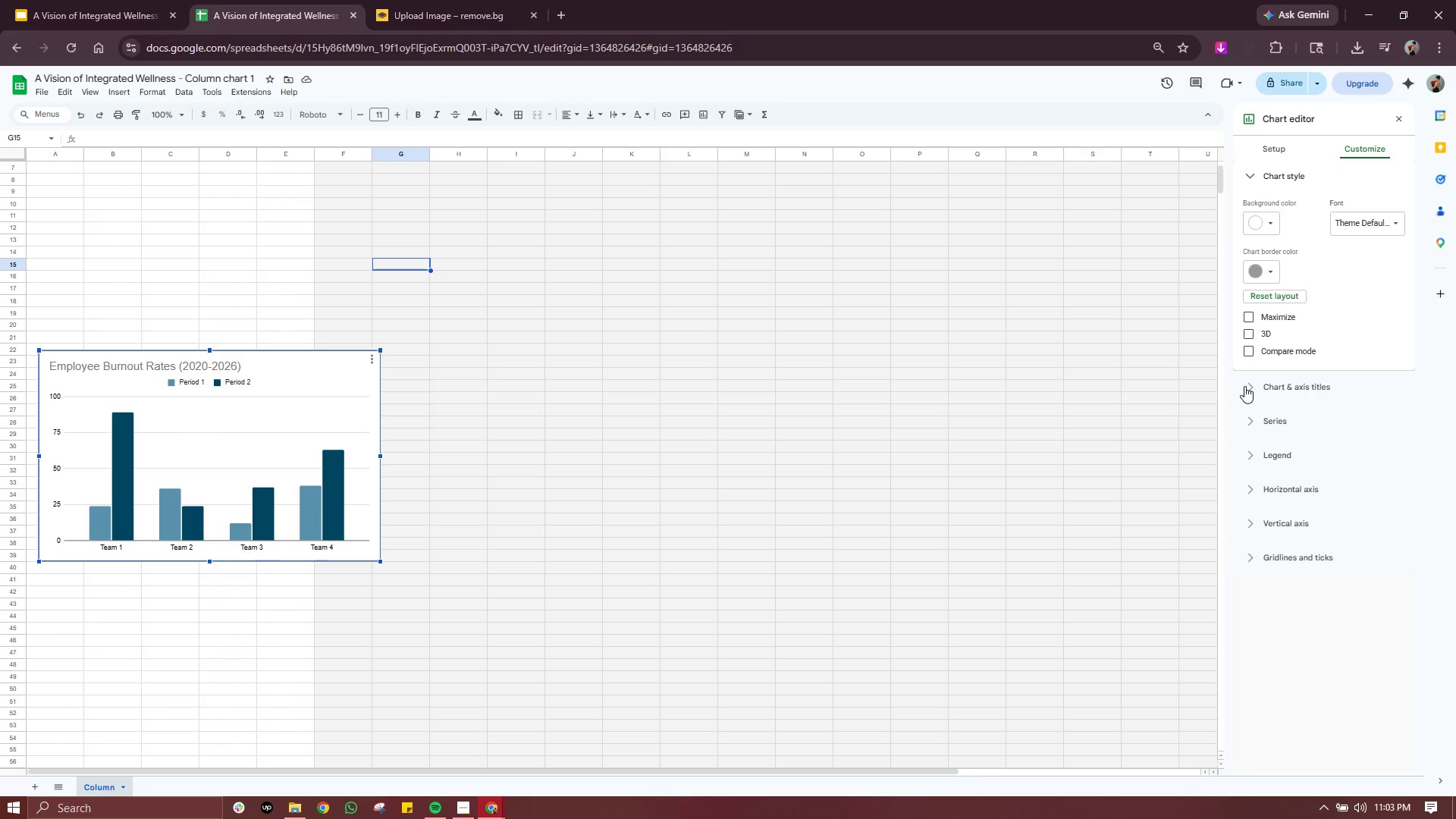 
wait(13.61)
 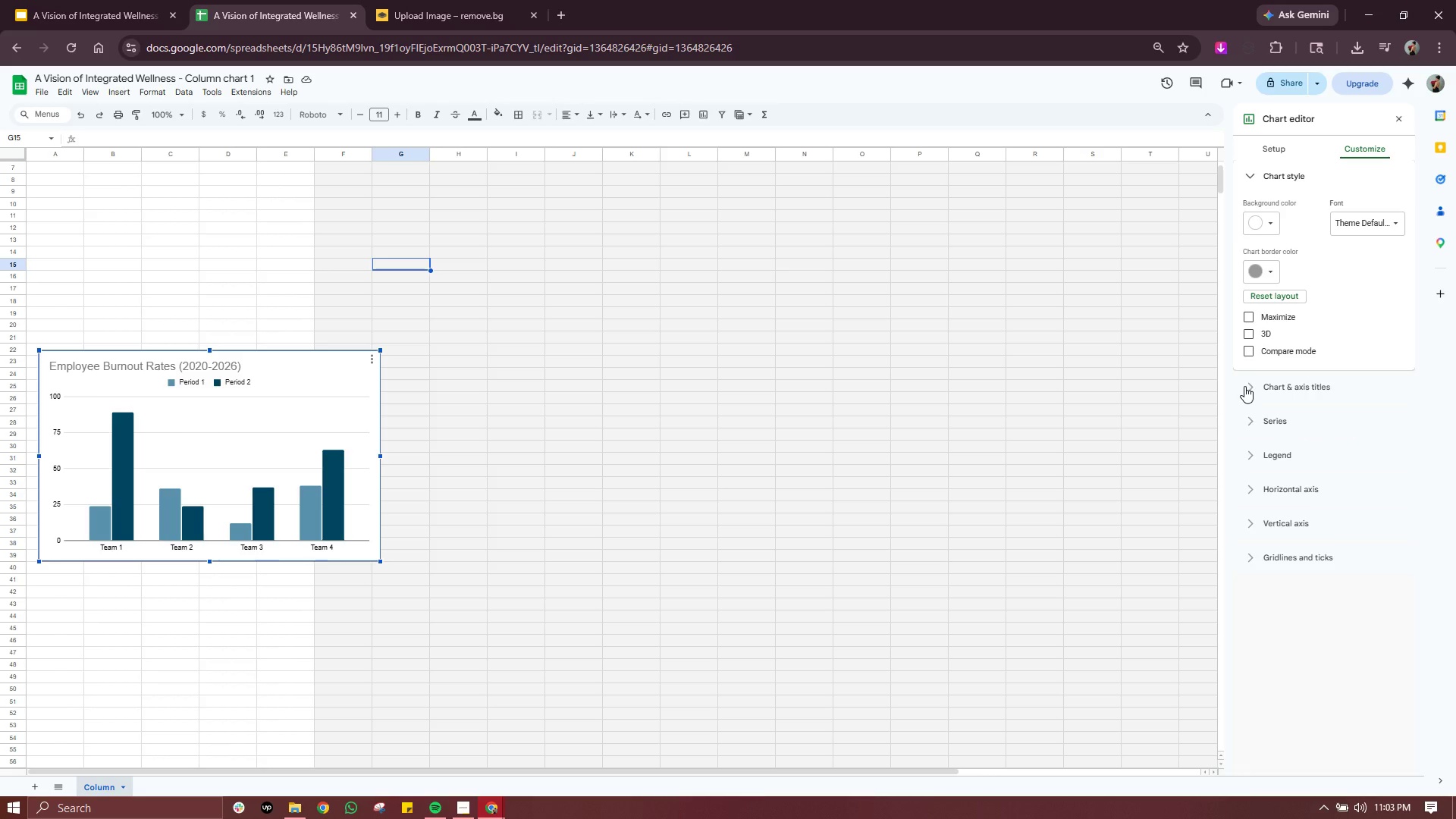 
left_click([1254, 172])
 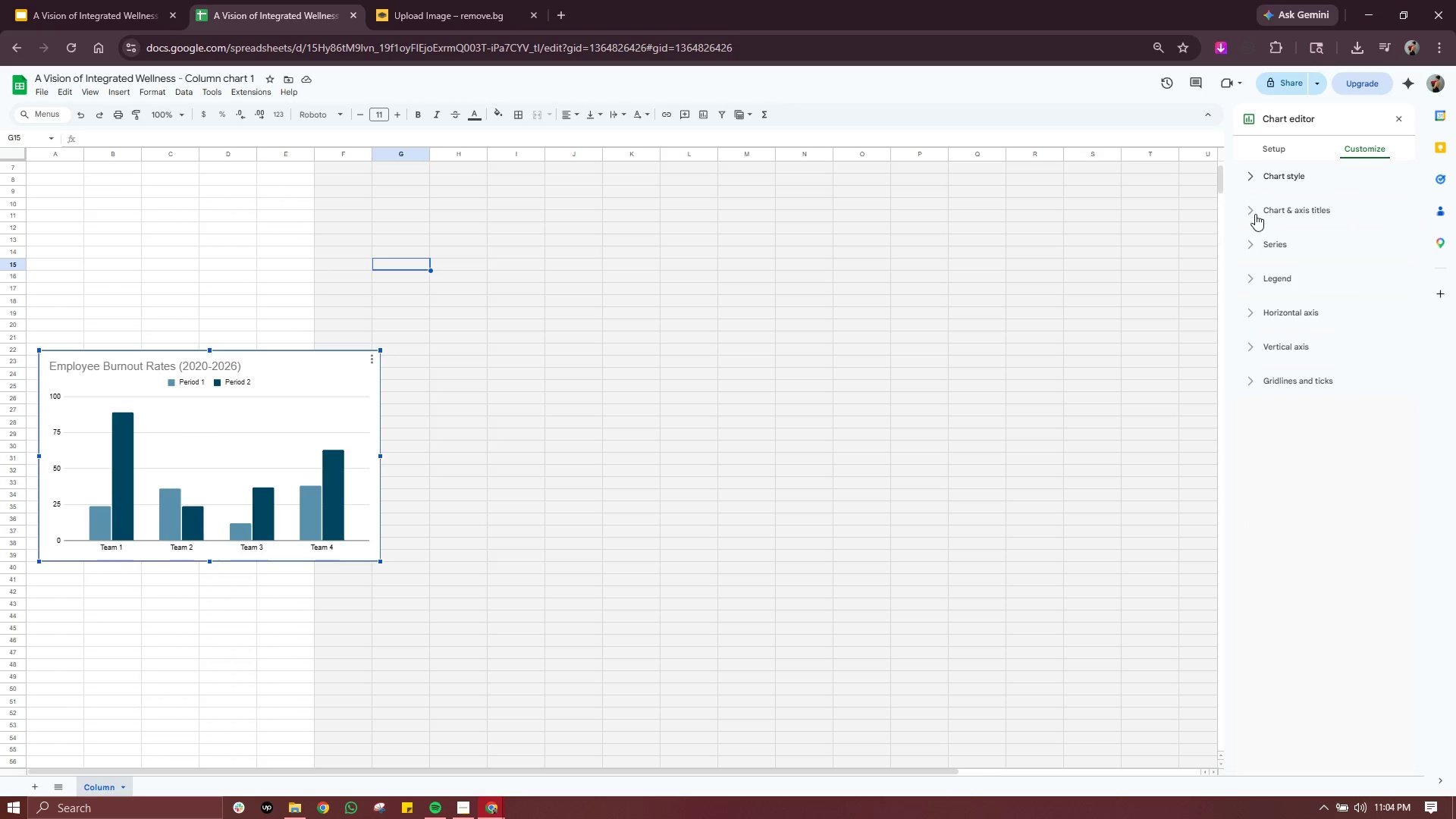 
left_click([1255, 216])
 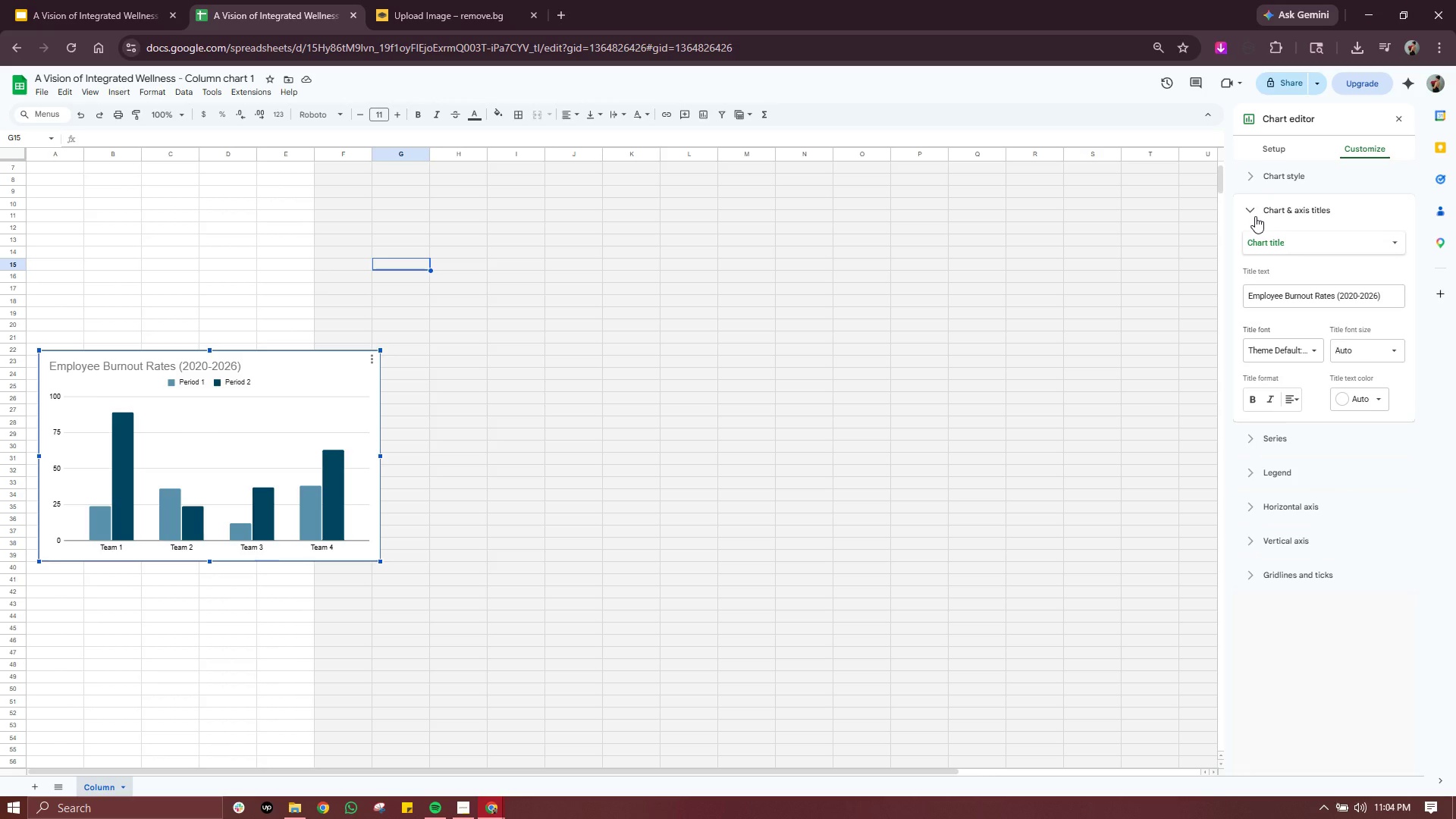 
left_click([1255, 216])
 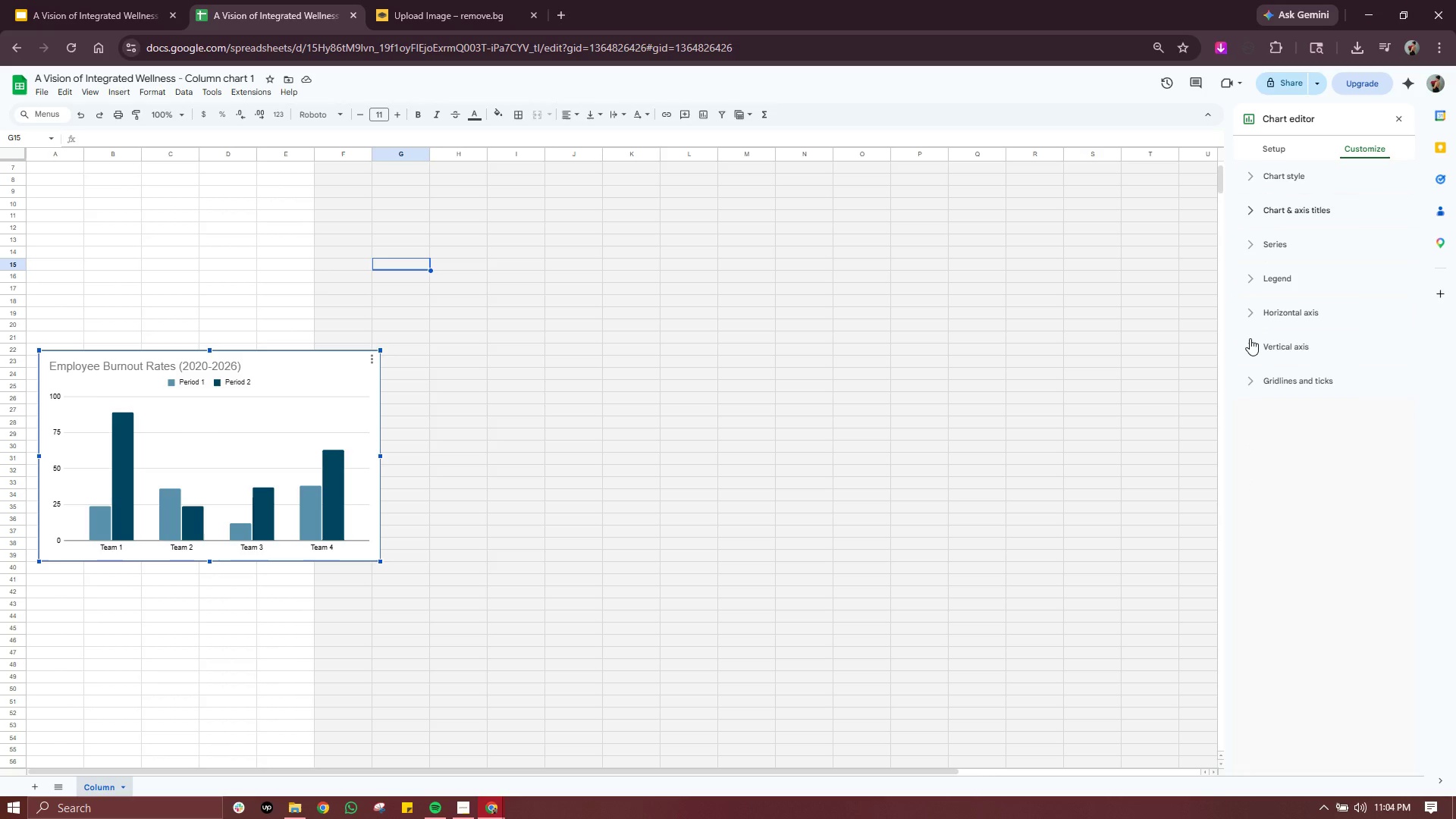 
left_click([1251, 308])
 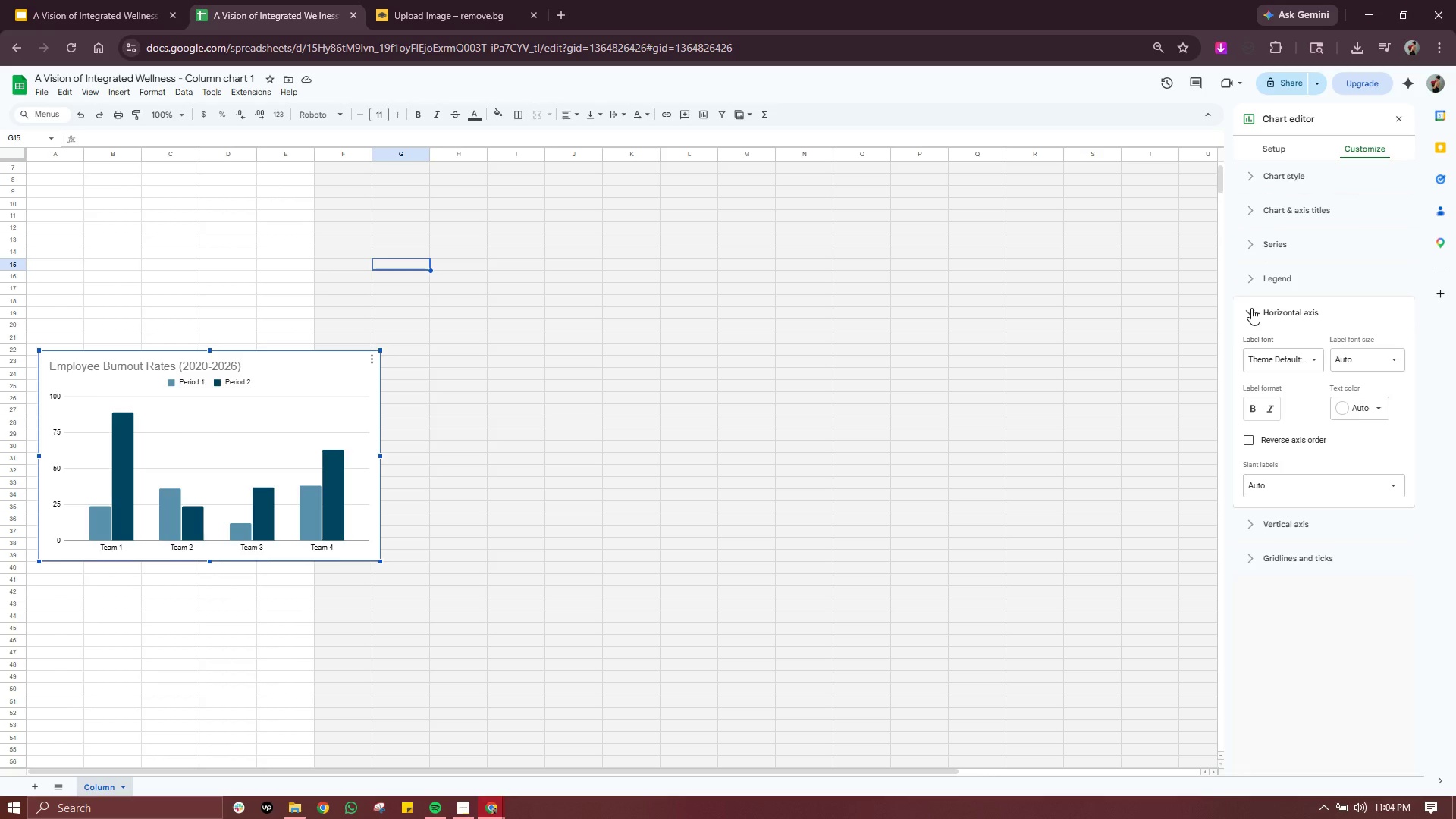 
left_click([1251, 308])
 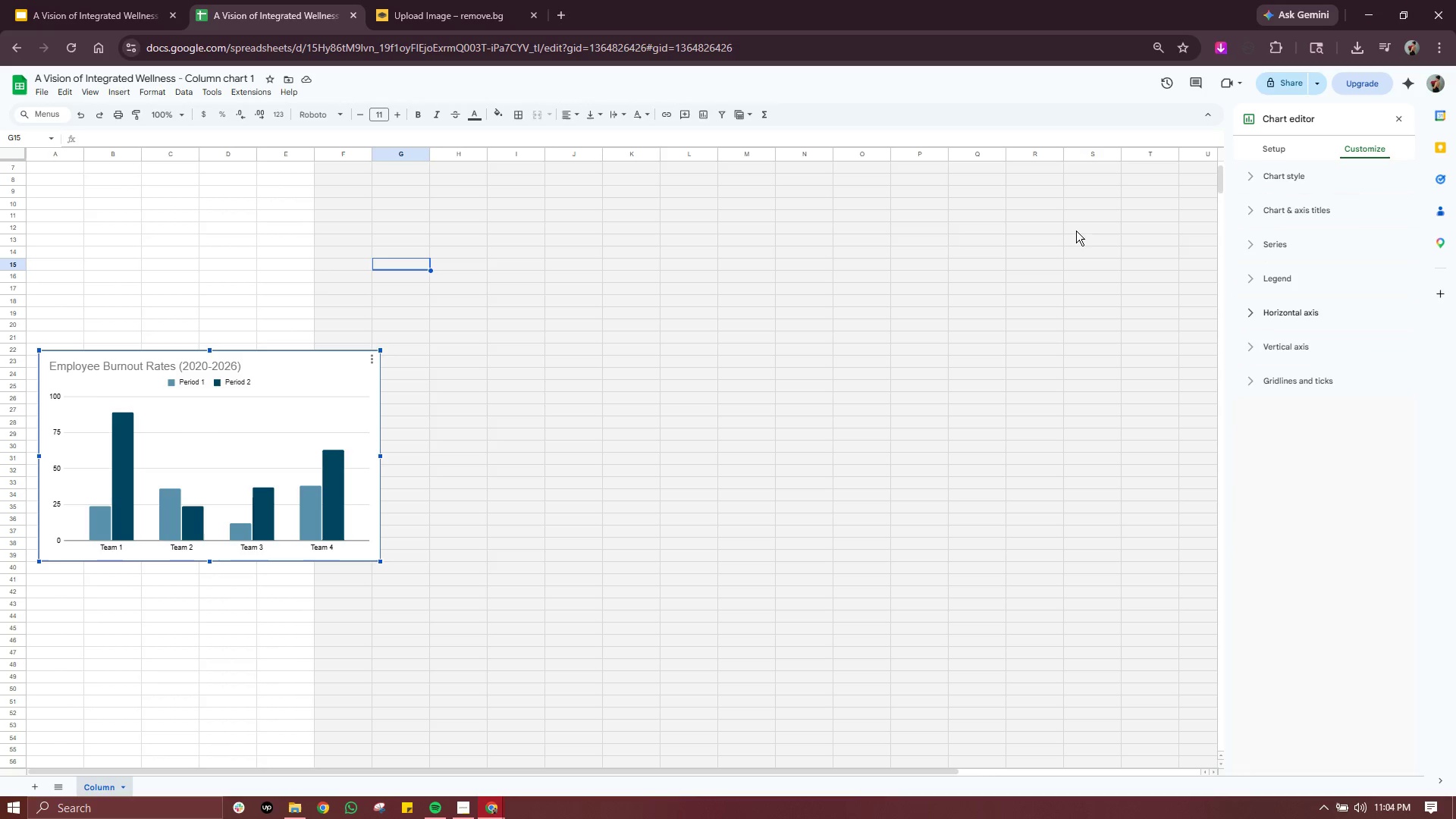 
left_click([127, 23])
 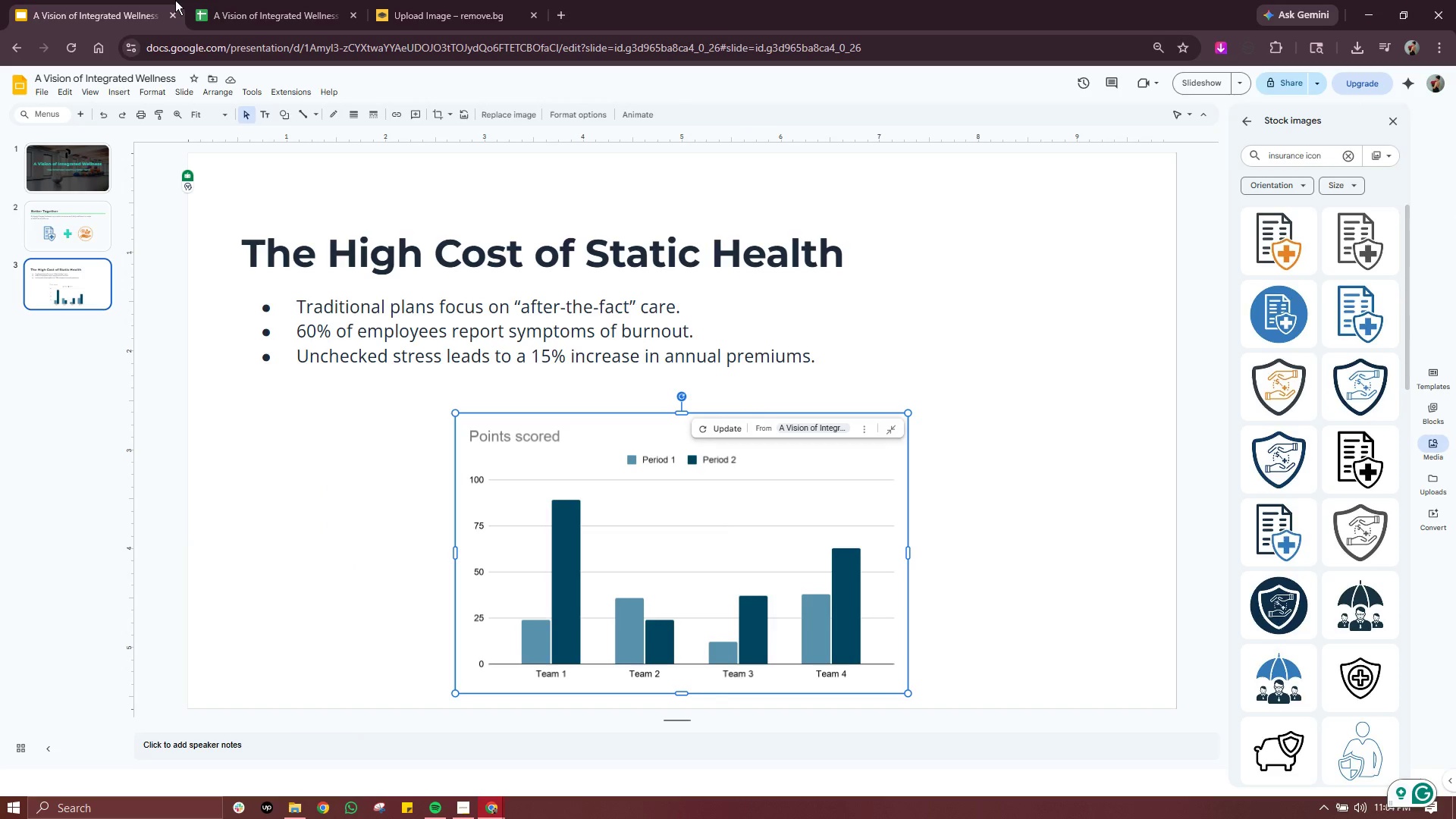 
left_click([268, 6])
 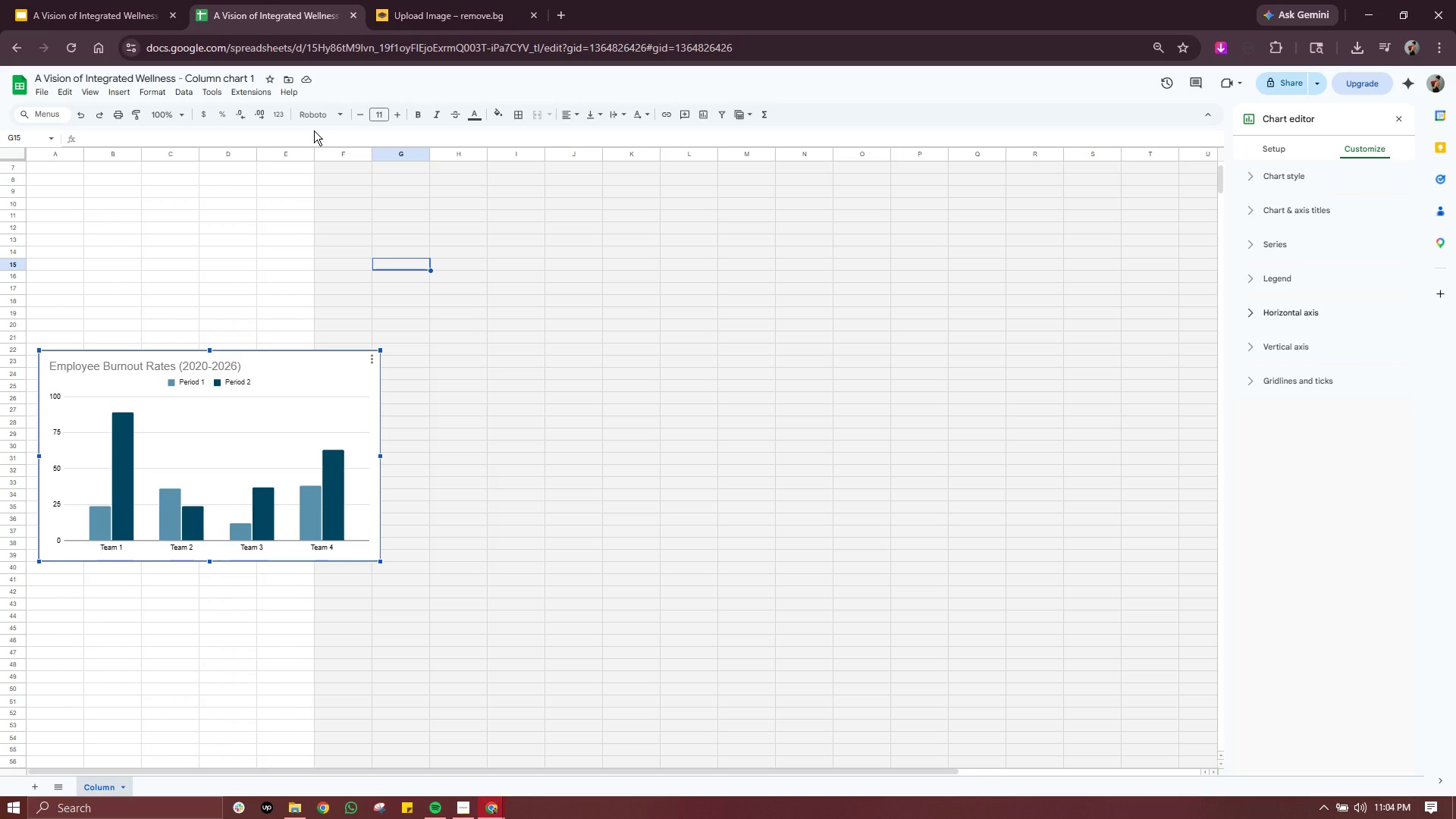 
wait(46.8)
 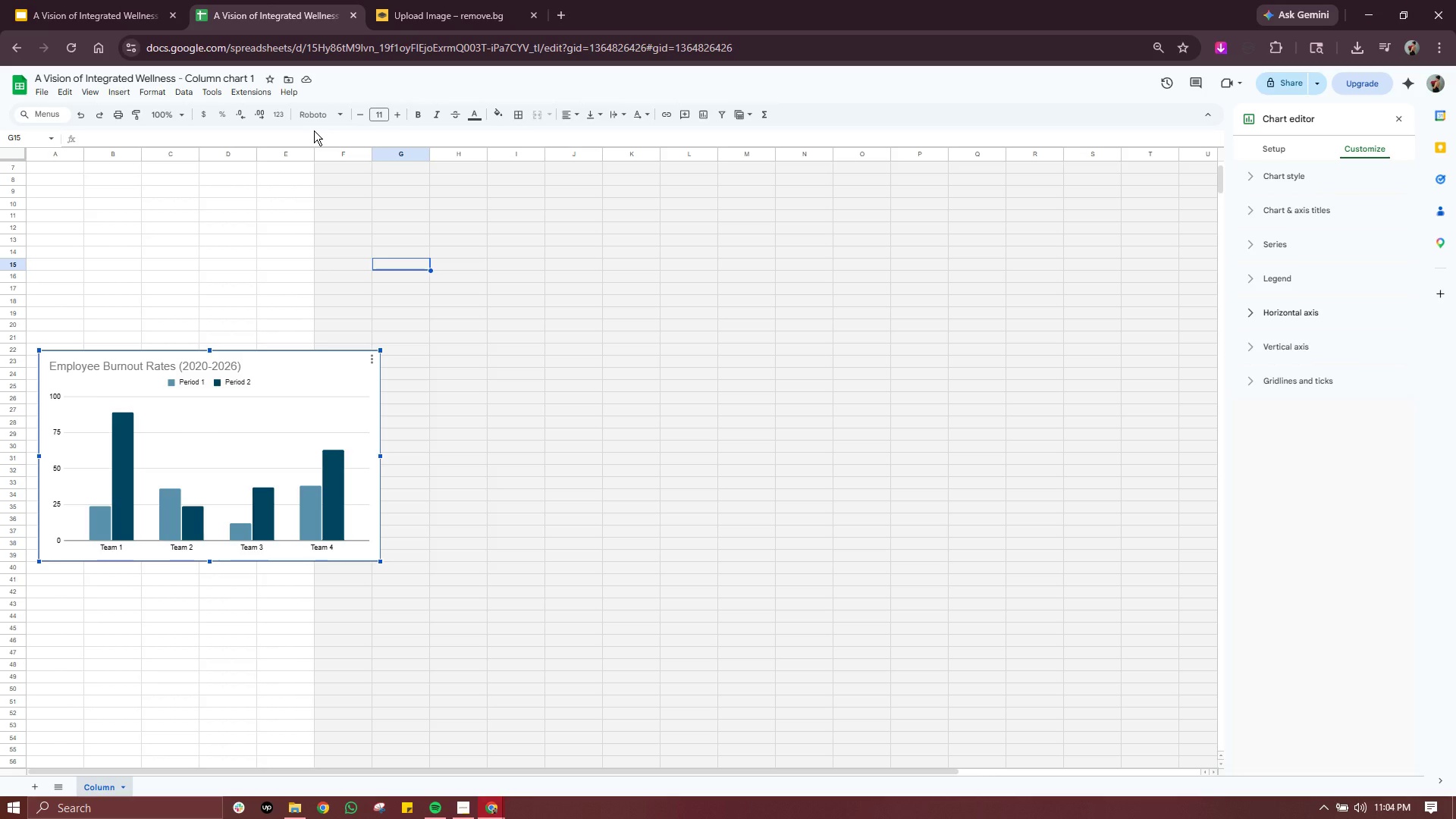 
left_click([55, 191])
 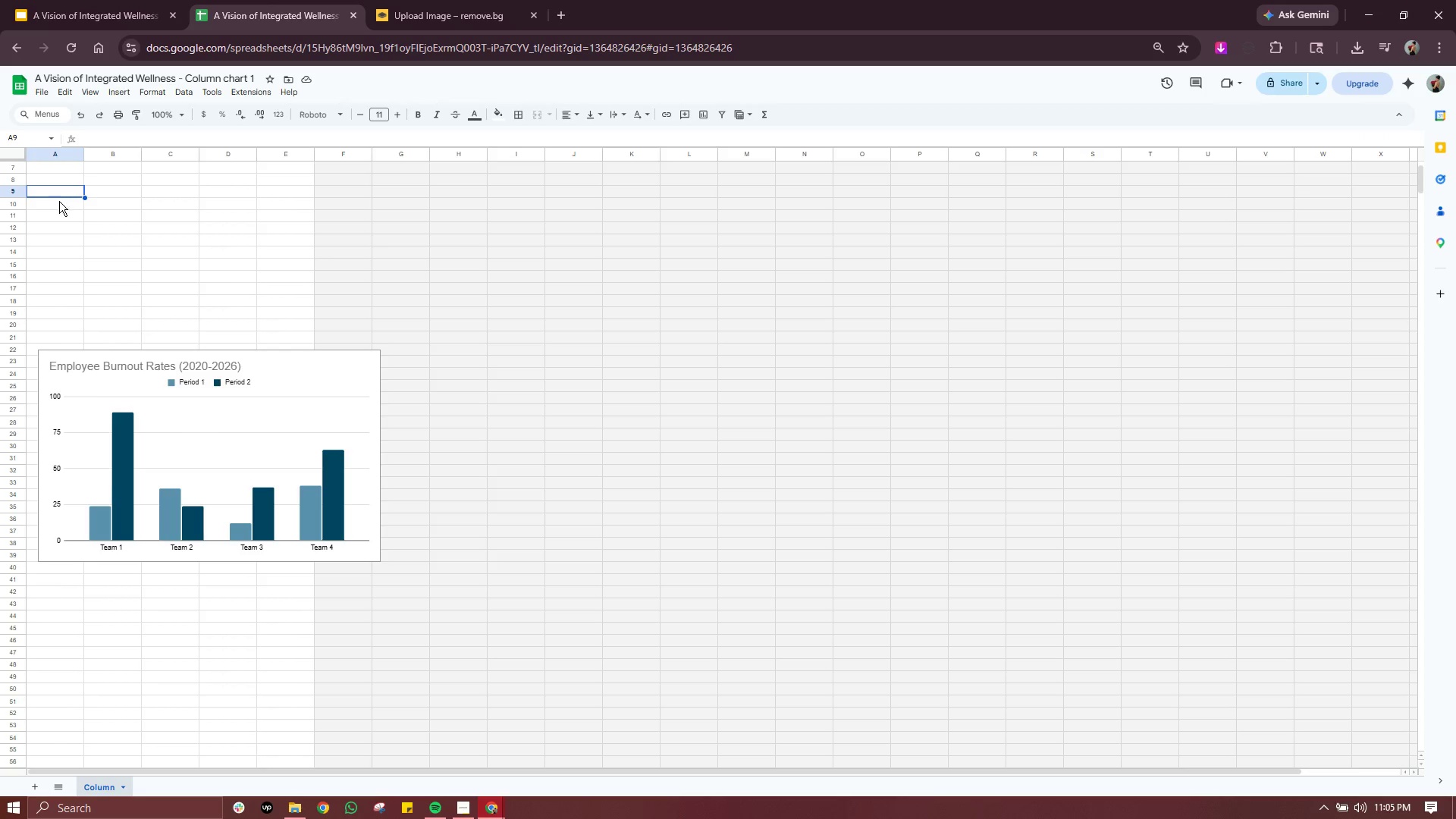 
scroll: coordinate [60, 212], scroll_direction: up, amount: 5.0
 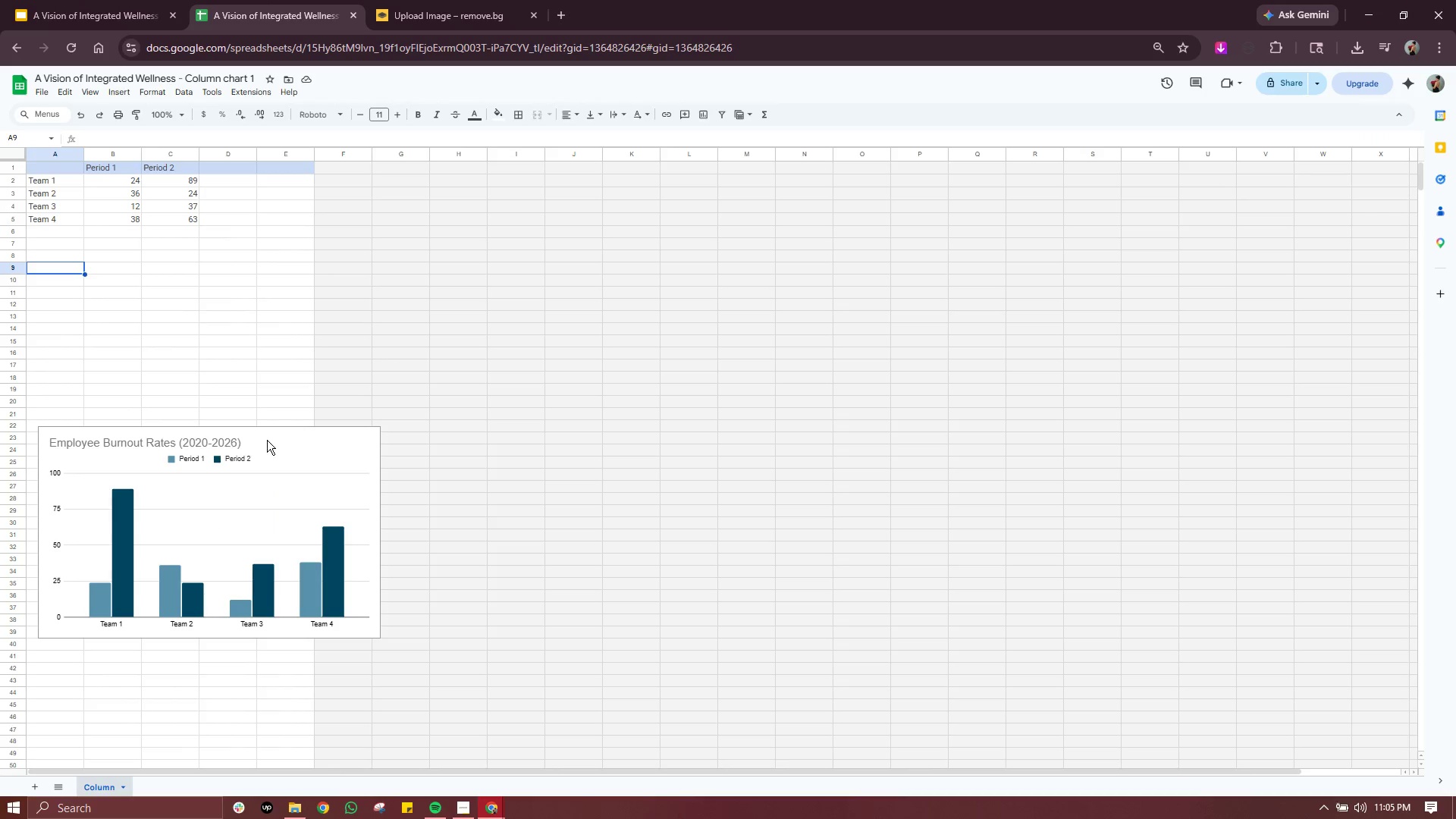 
left_click([268, 440])
 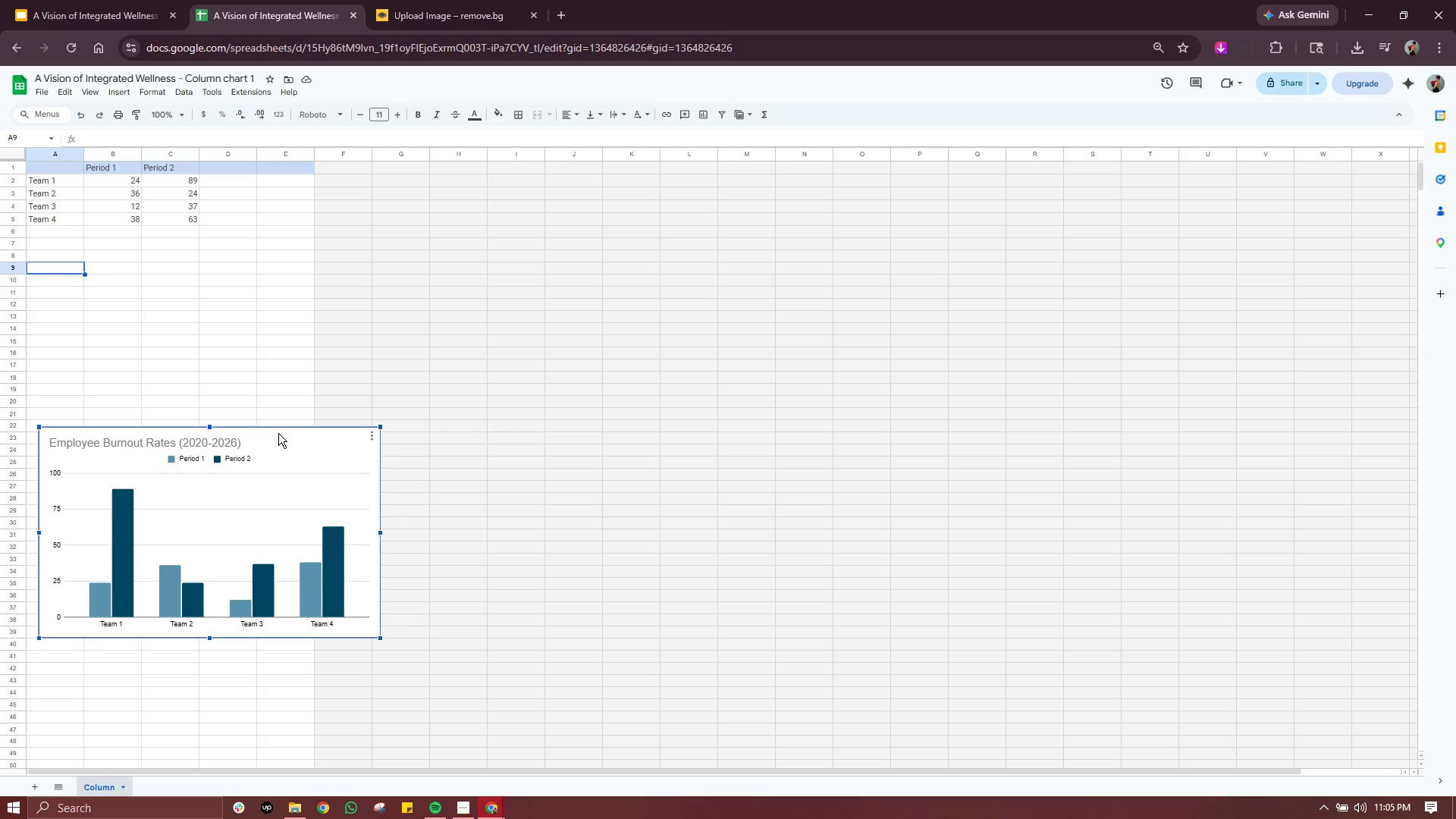 
left_click_drag(start_coordinate=[278, 434], to_coordinate=[281, 315])
 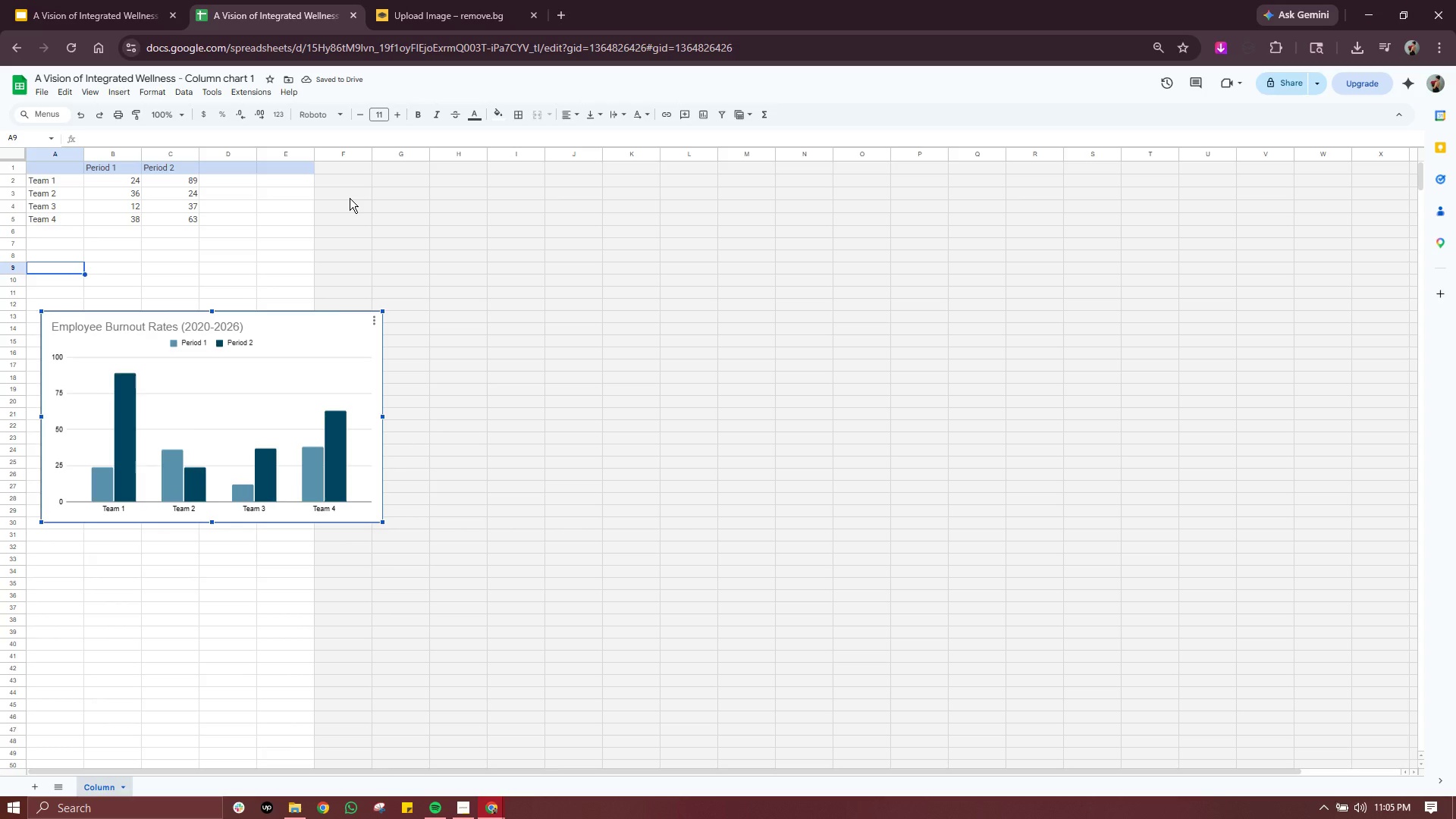 
wait(9.91)
 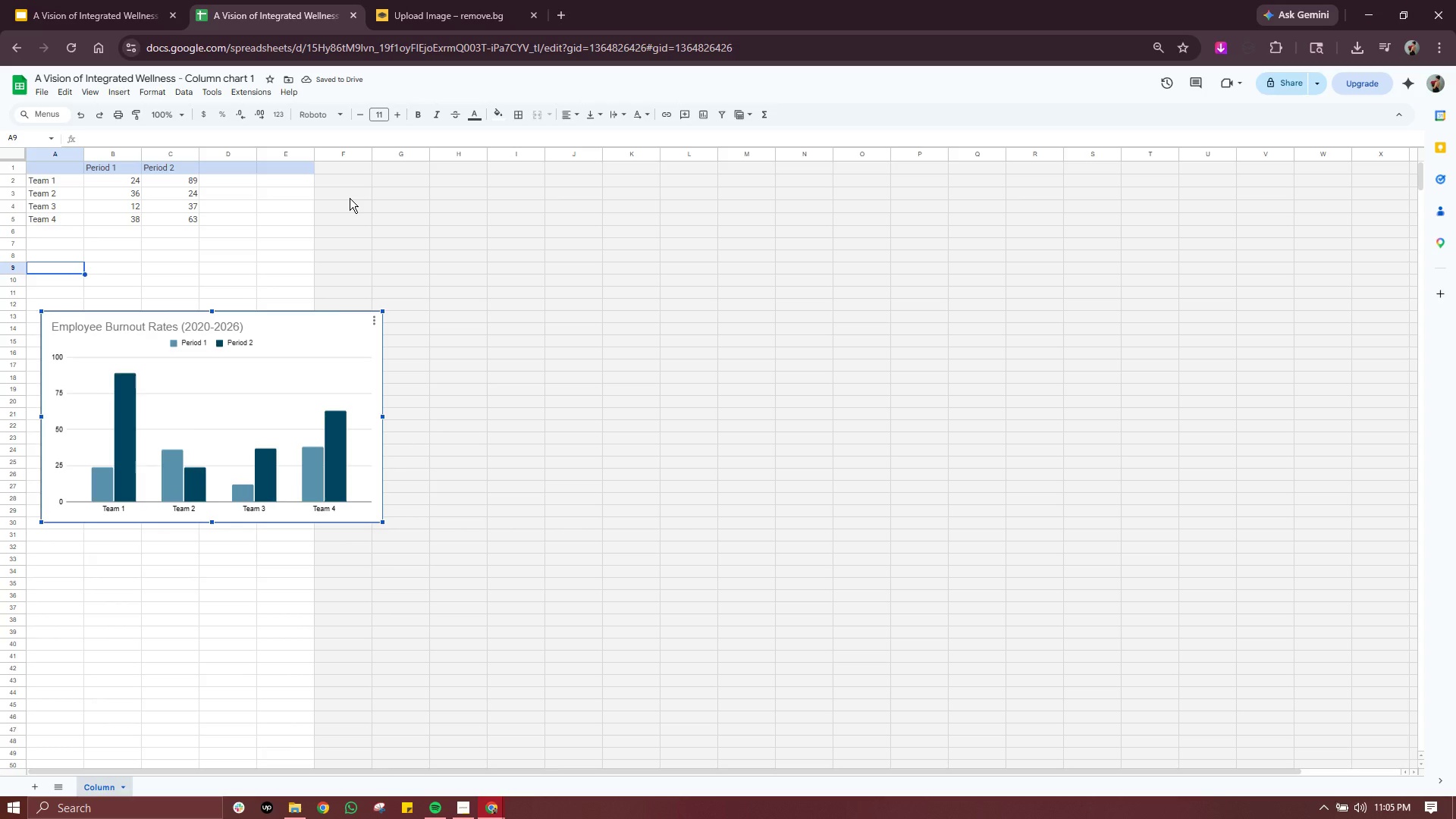 
left_click_drag(start_coordinate=[71, 182], to_coordinate=[73, 221])
 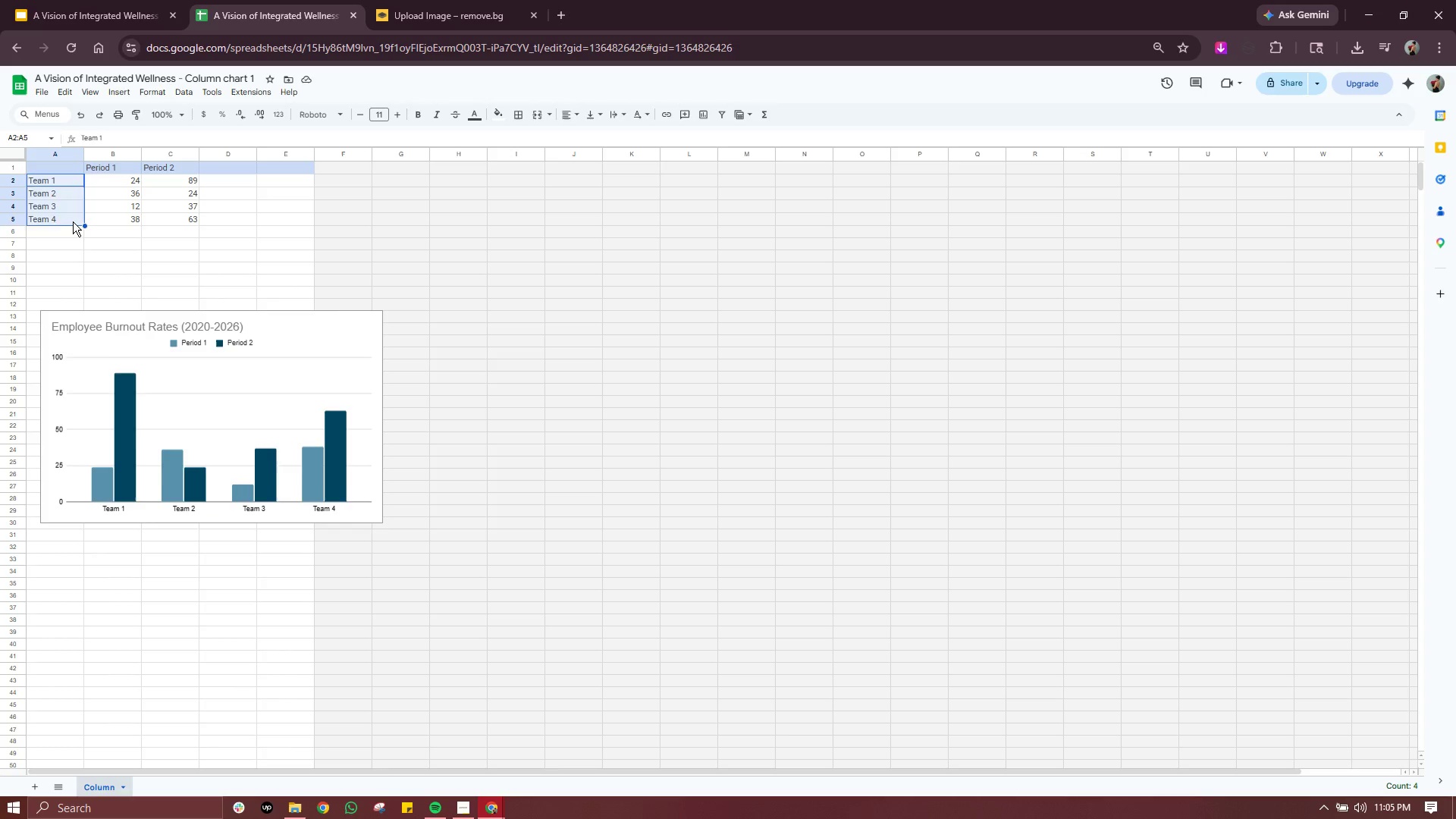 
key(Delete)
 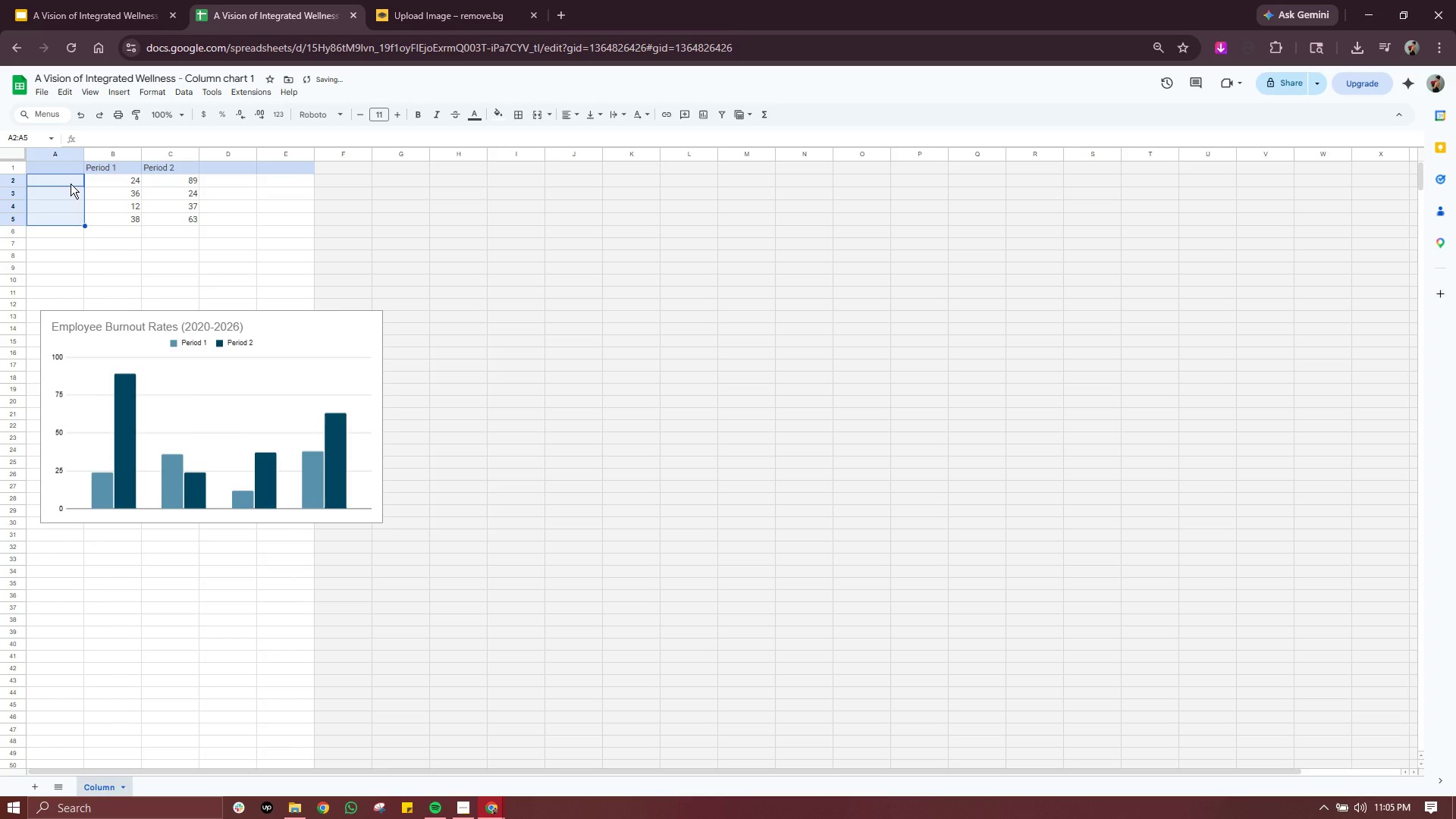 
left_click([71, 180])
 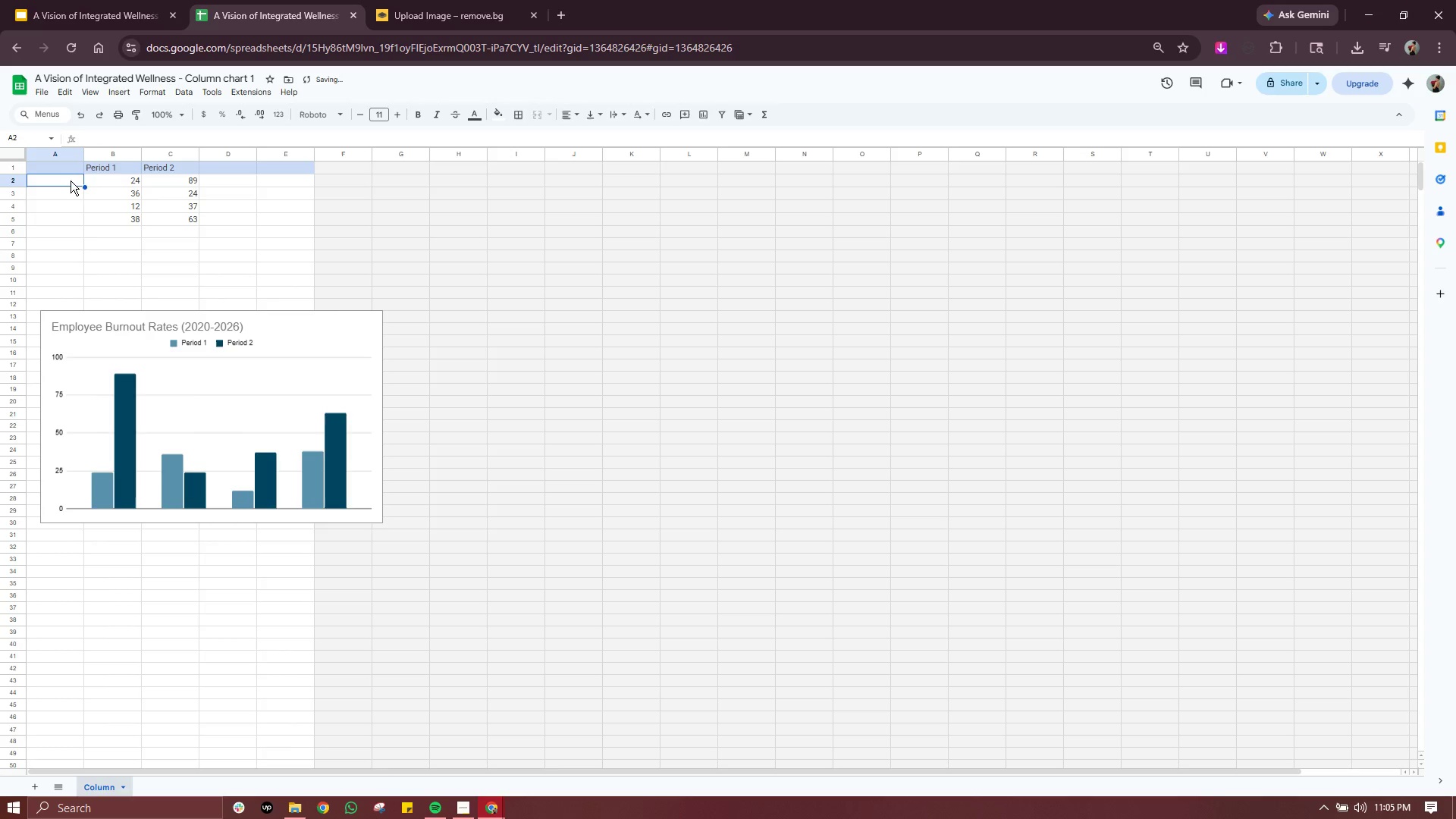 
left_click([71, 180])
 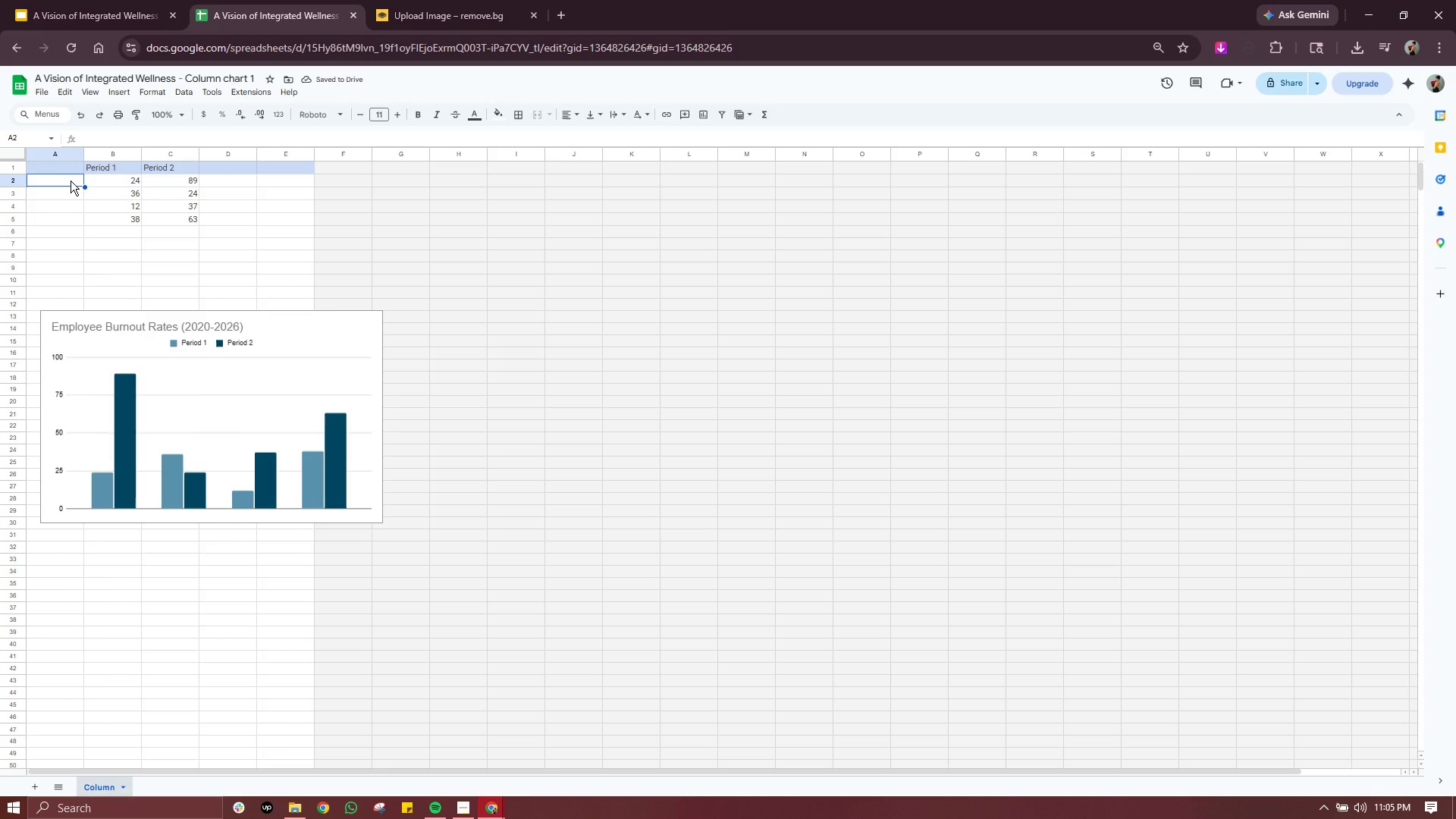 
type(@023)
 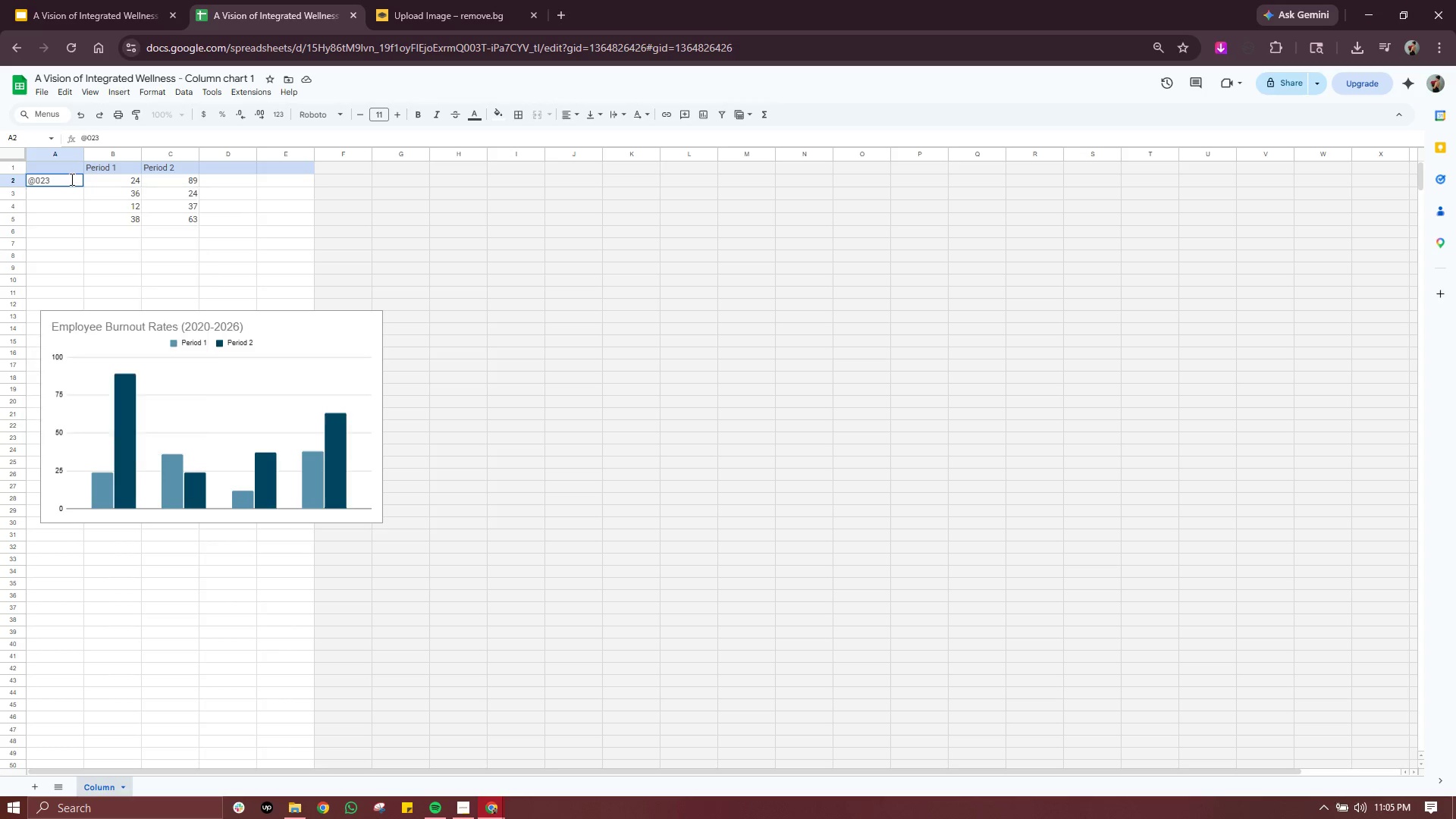 
double_click([71, 179])
 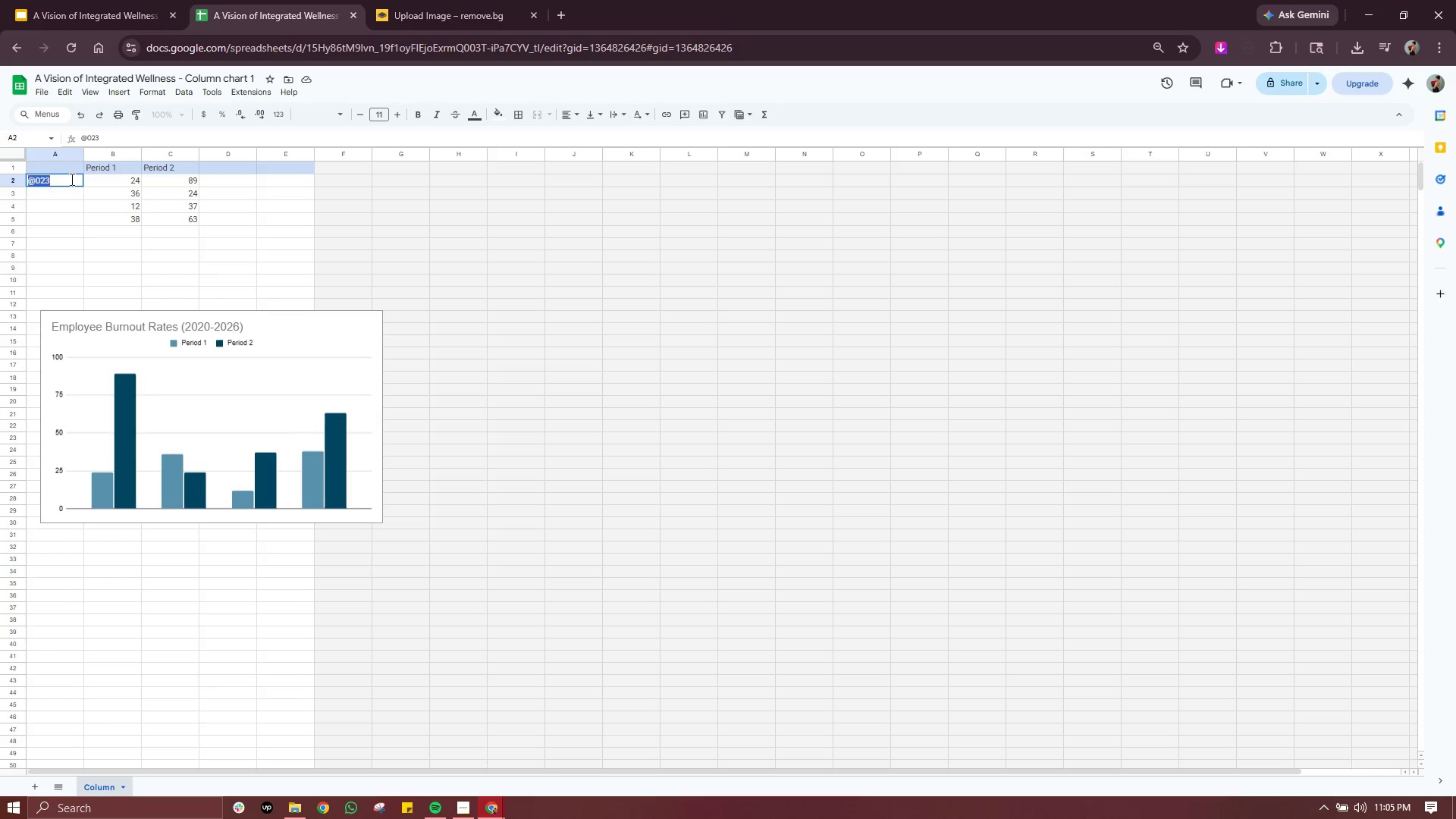 
triple_click([71, 179])
 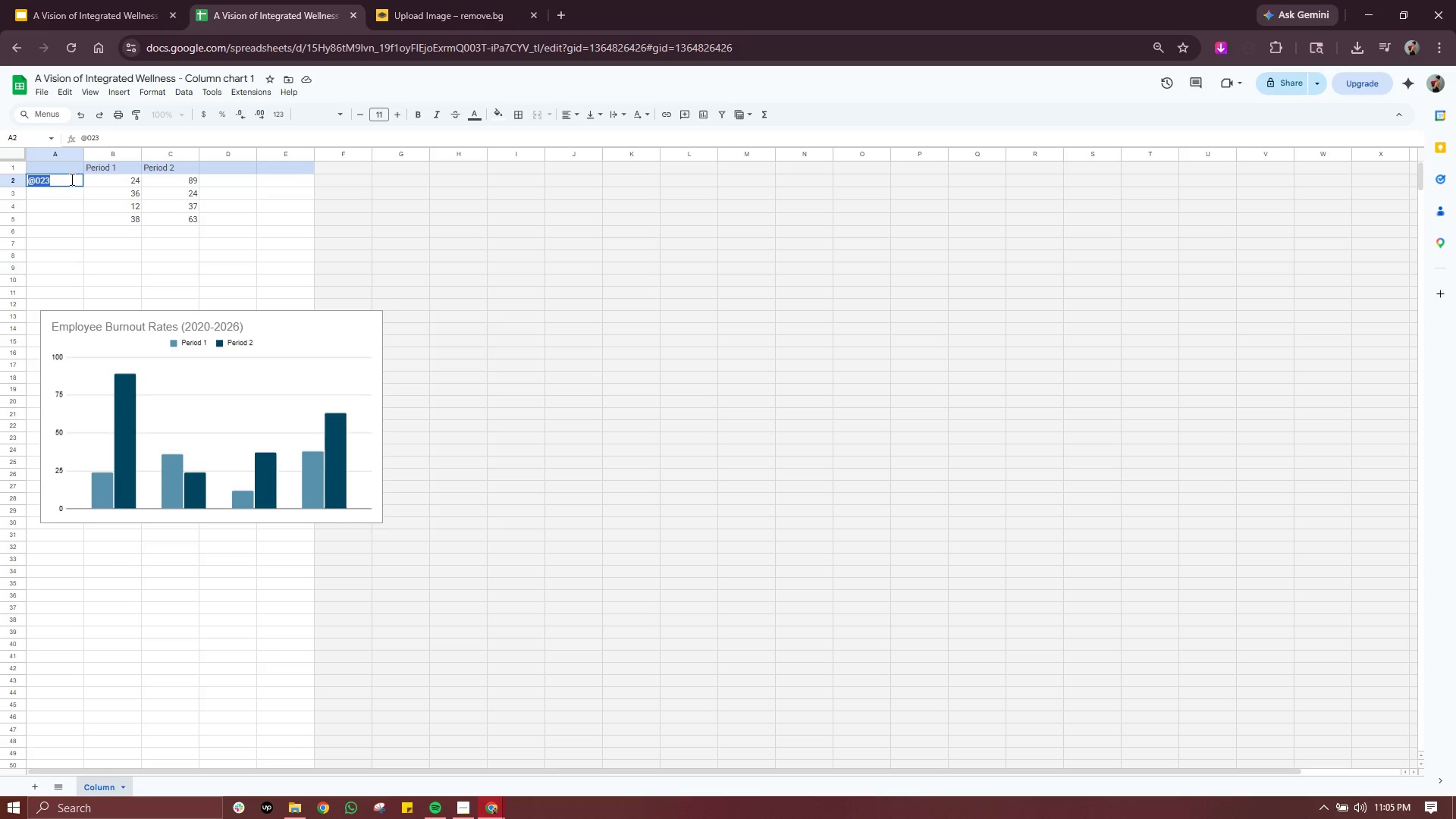 
triple_click([71, 179])
 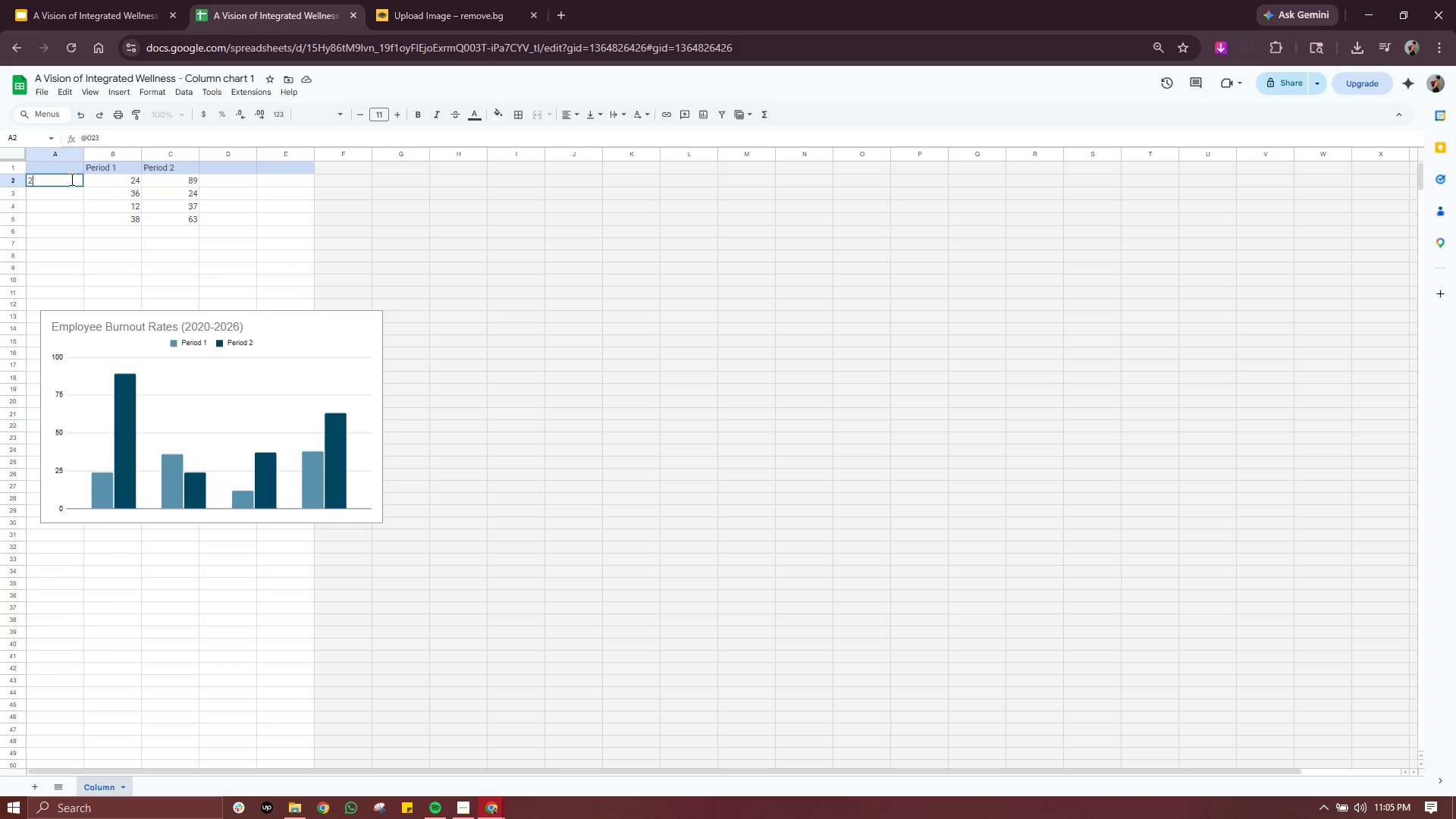 
key(2)
 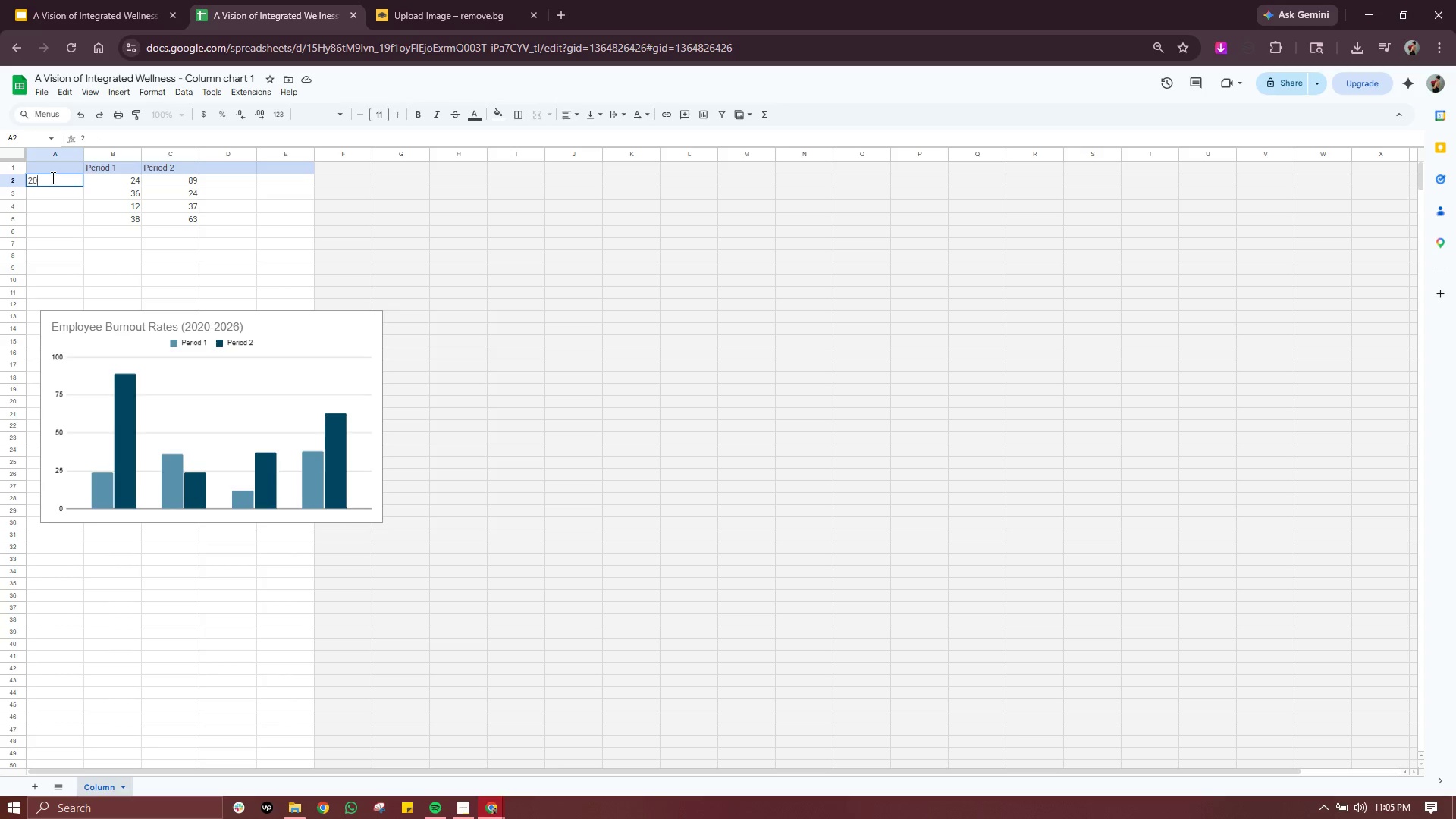 
type(034)
key(Backspace)
type(3)
 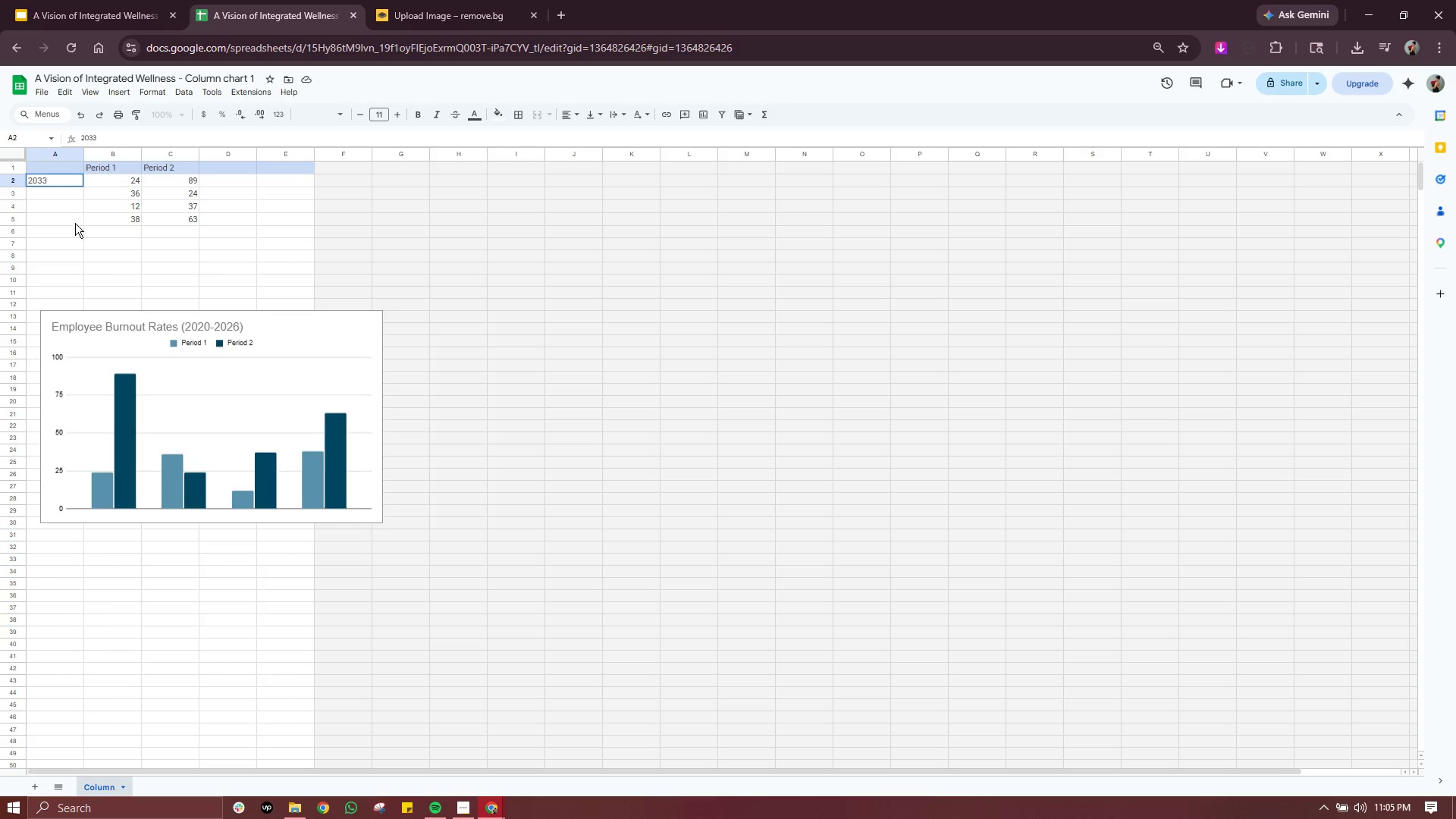 
left_click([75, 224])
 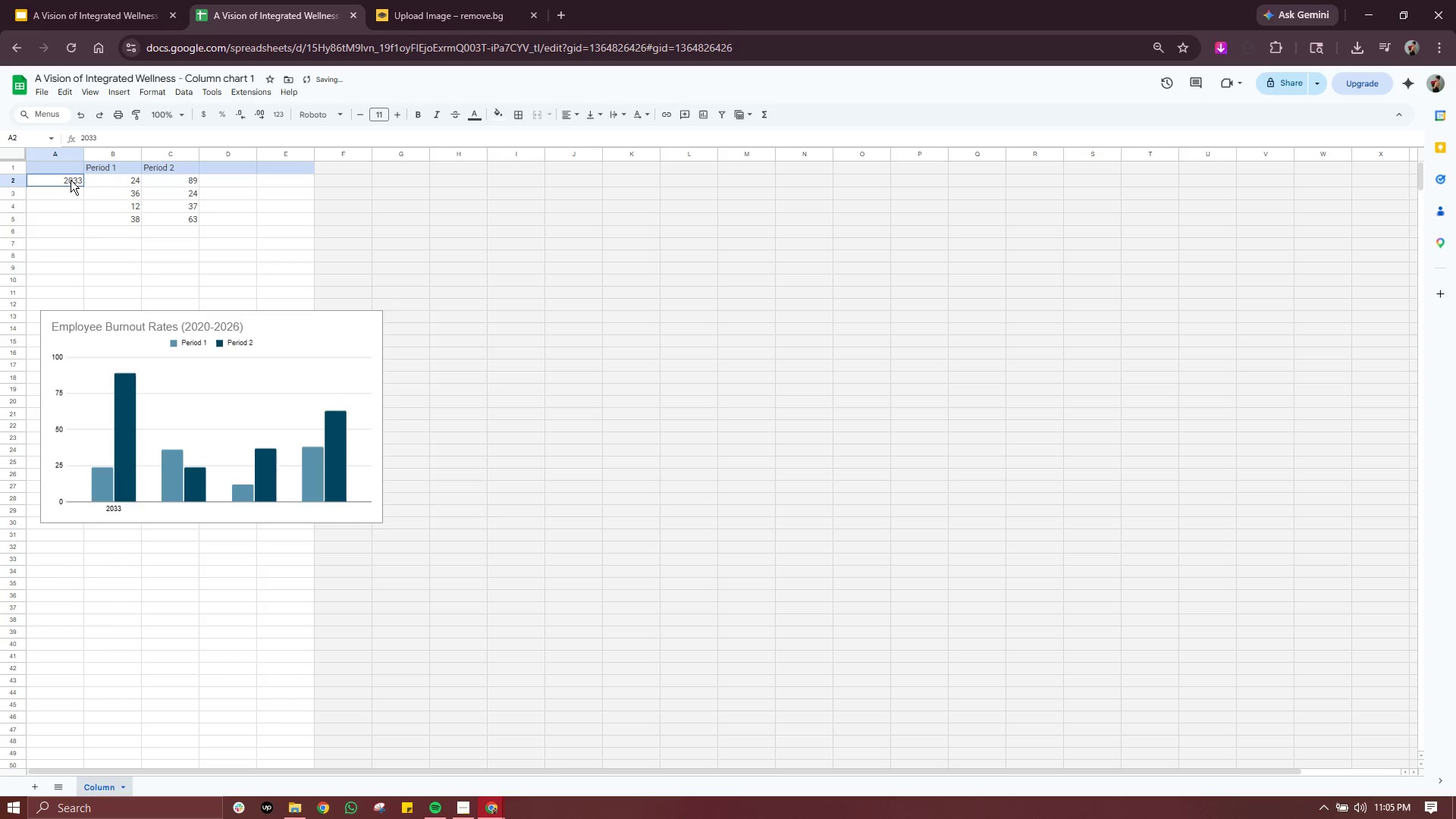 
double_click([71, 180])
 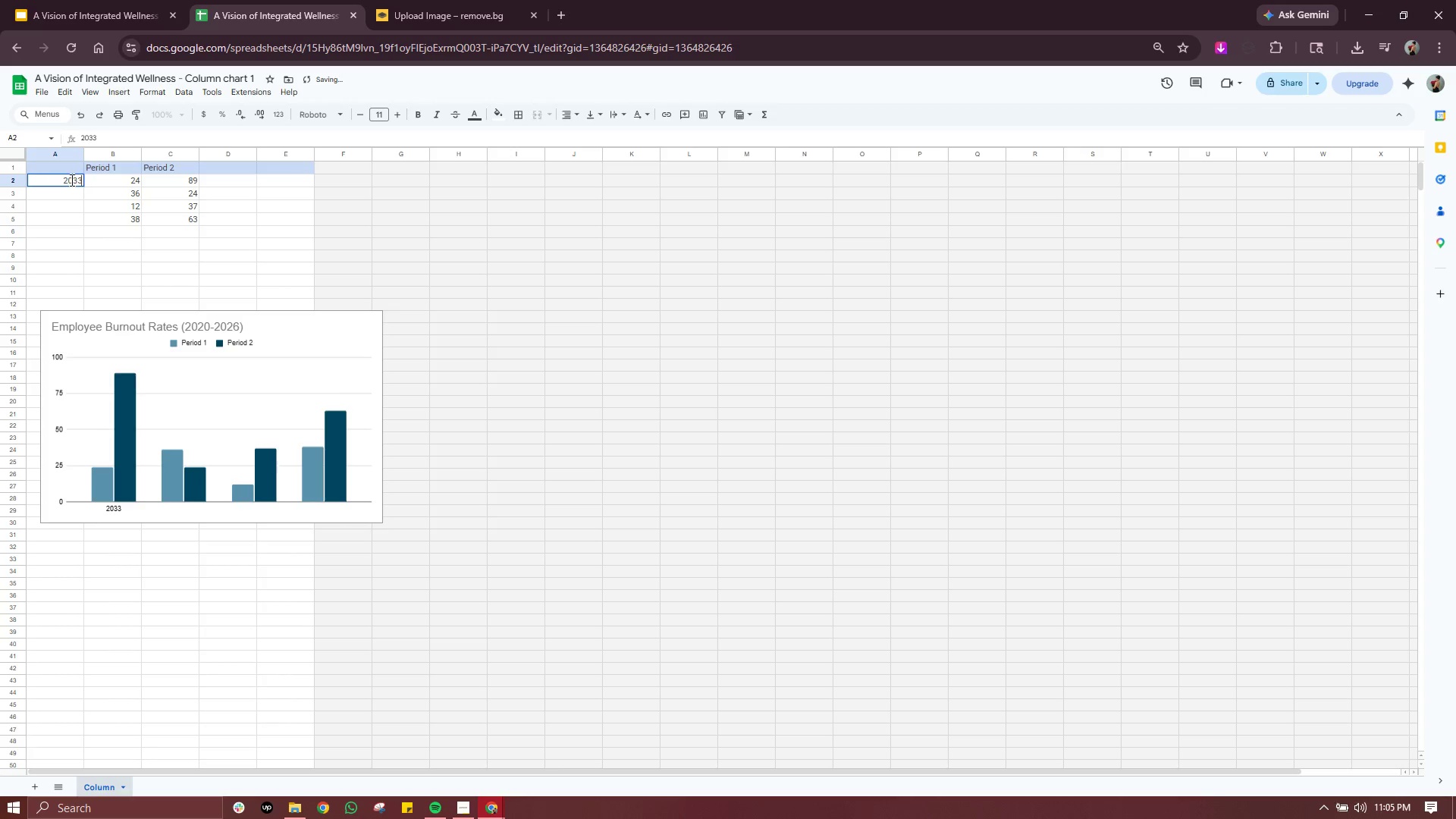 
triple_click([71, 180])
 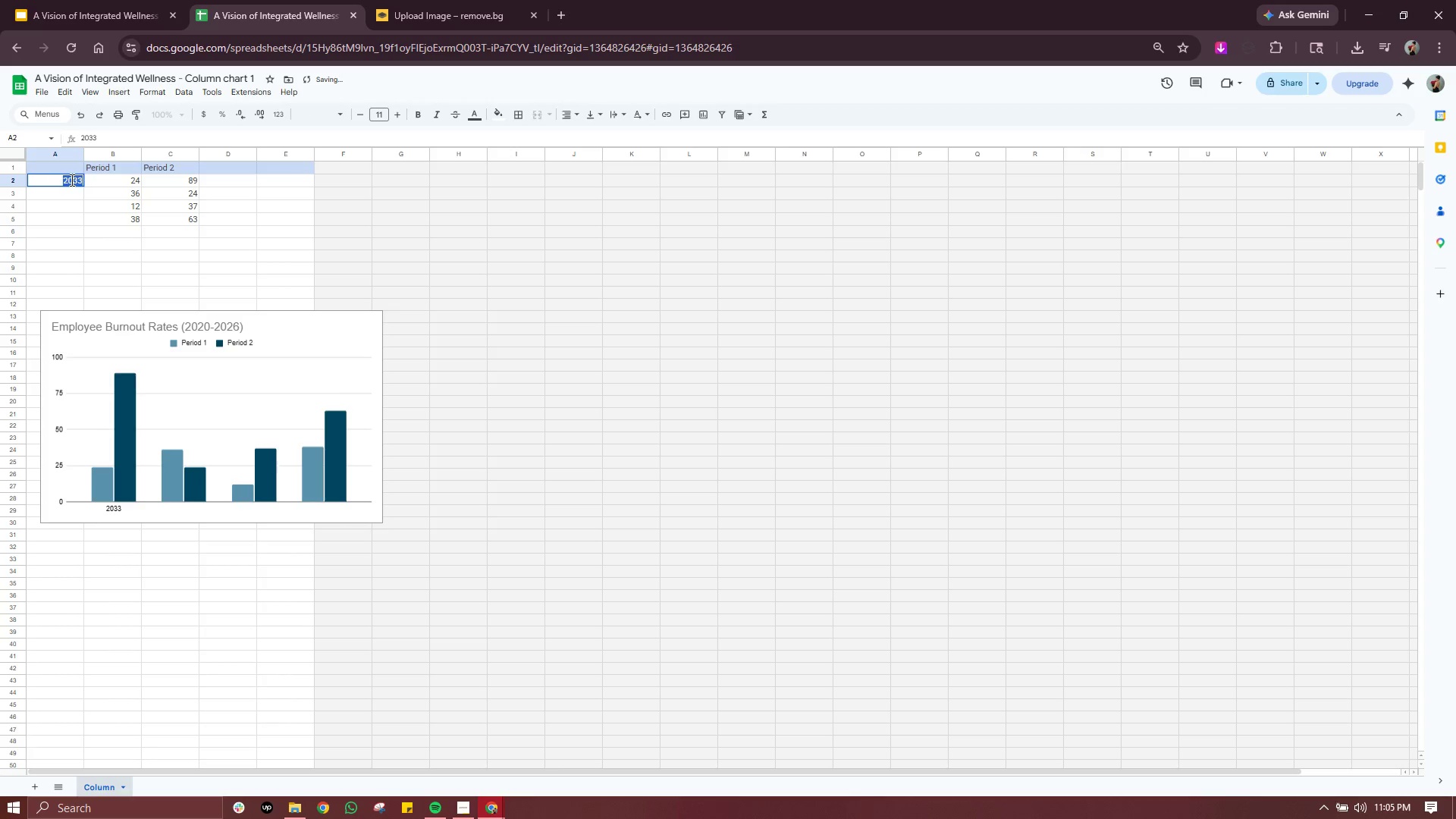 
triple_click([71, 180])
 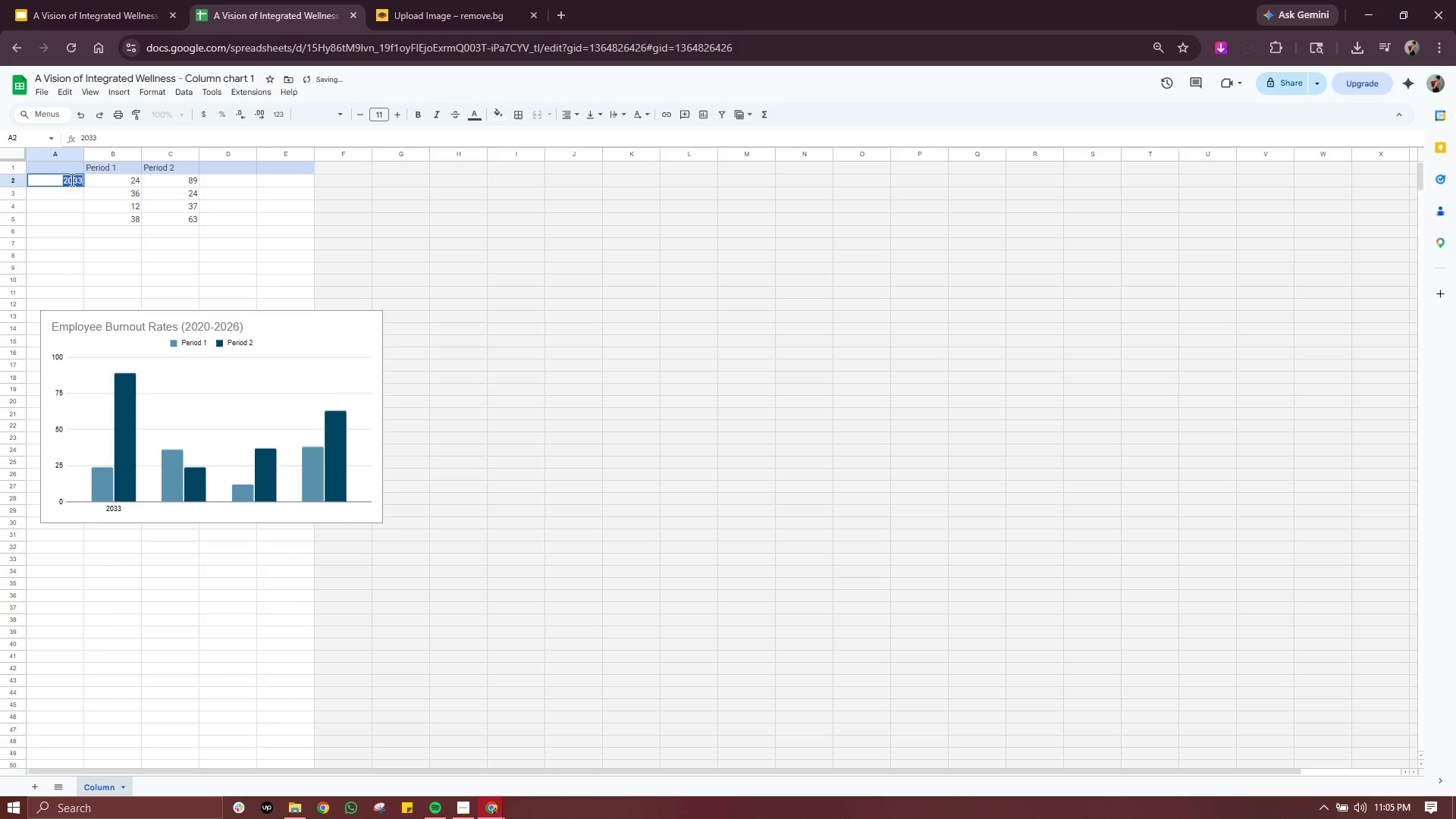 
triple_click([71, 180])
 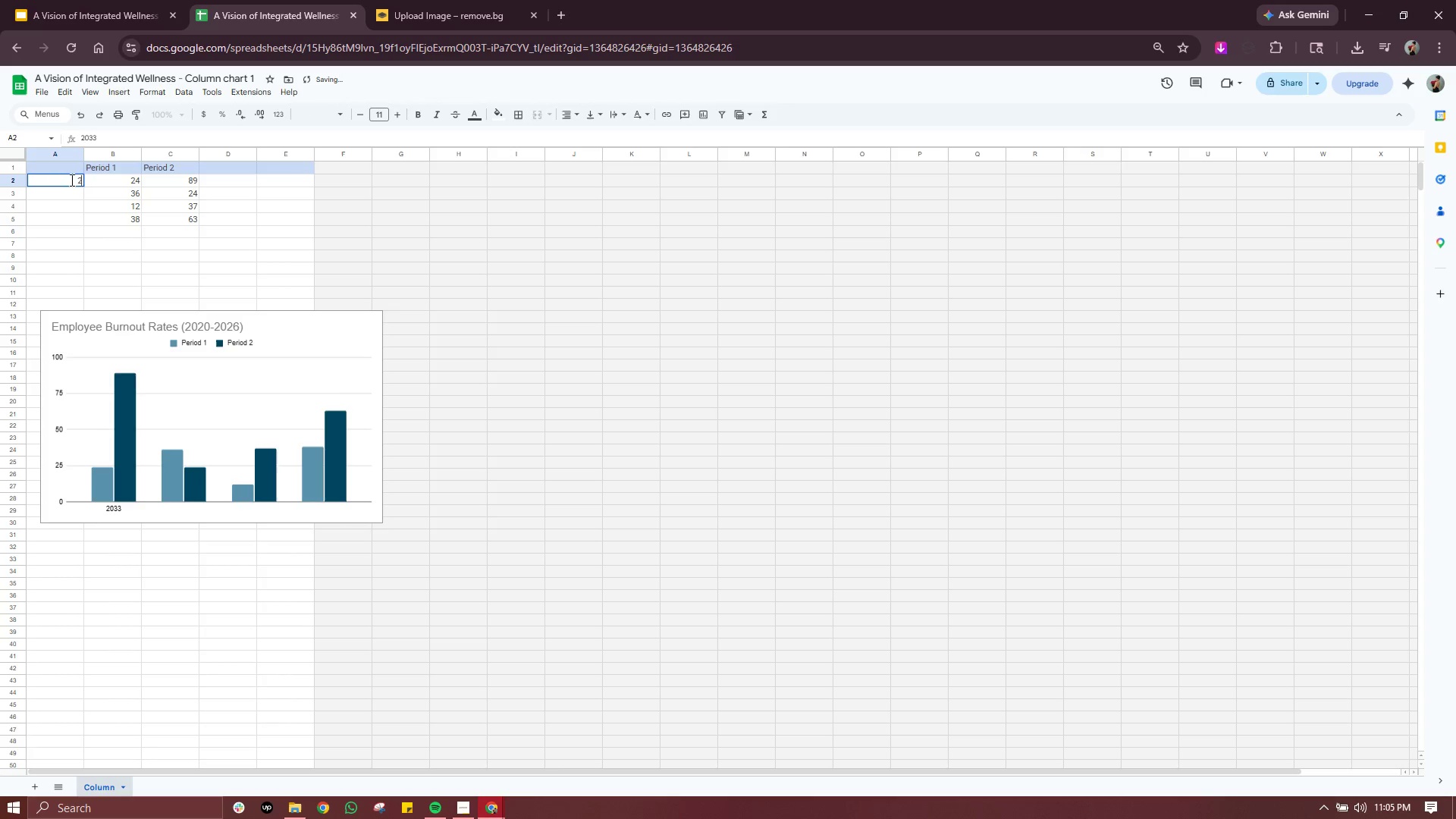 
type(2023)
 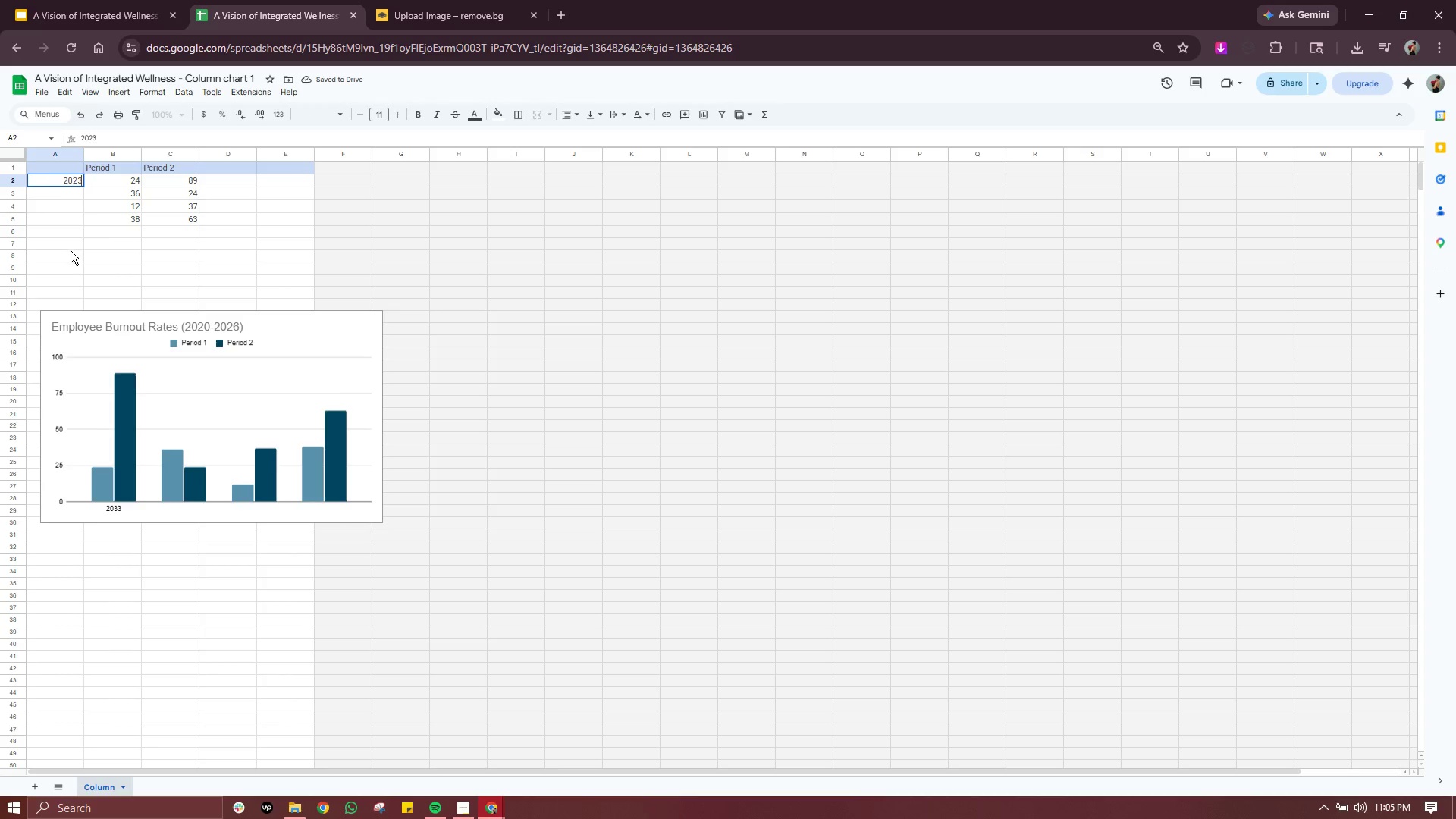 
left_click([71, 250])
 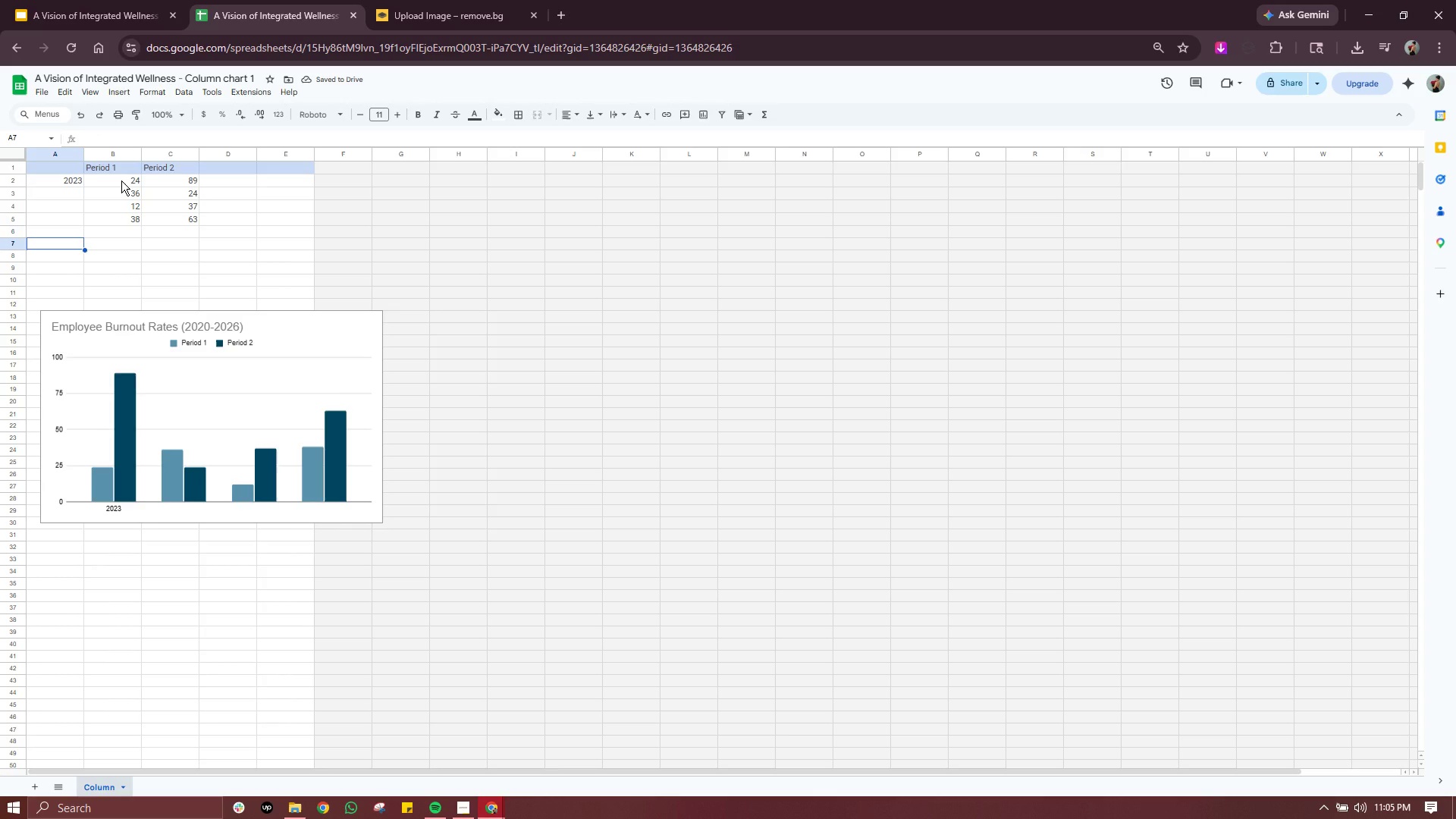 
double_click([121, 180])
 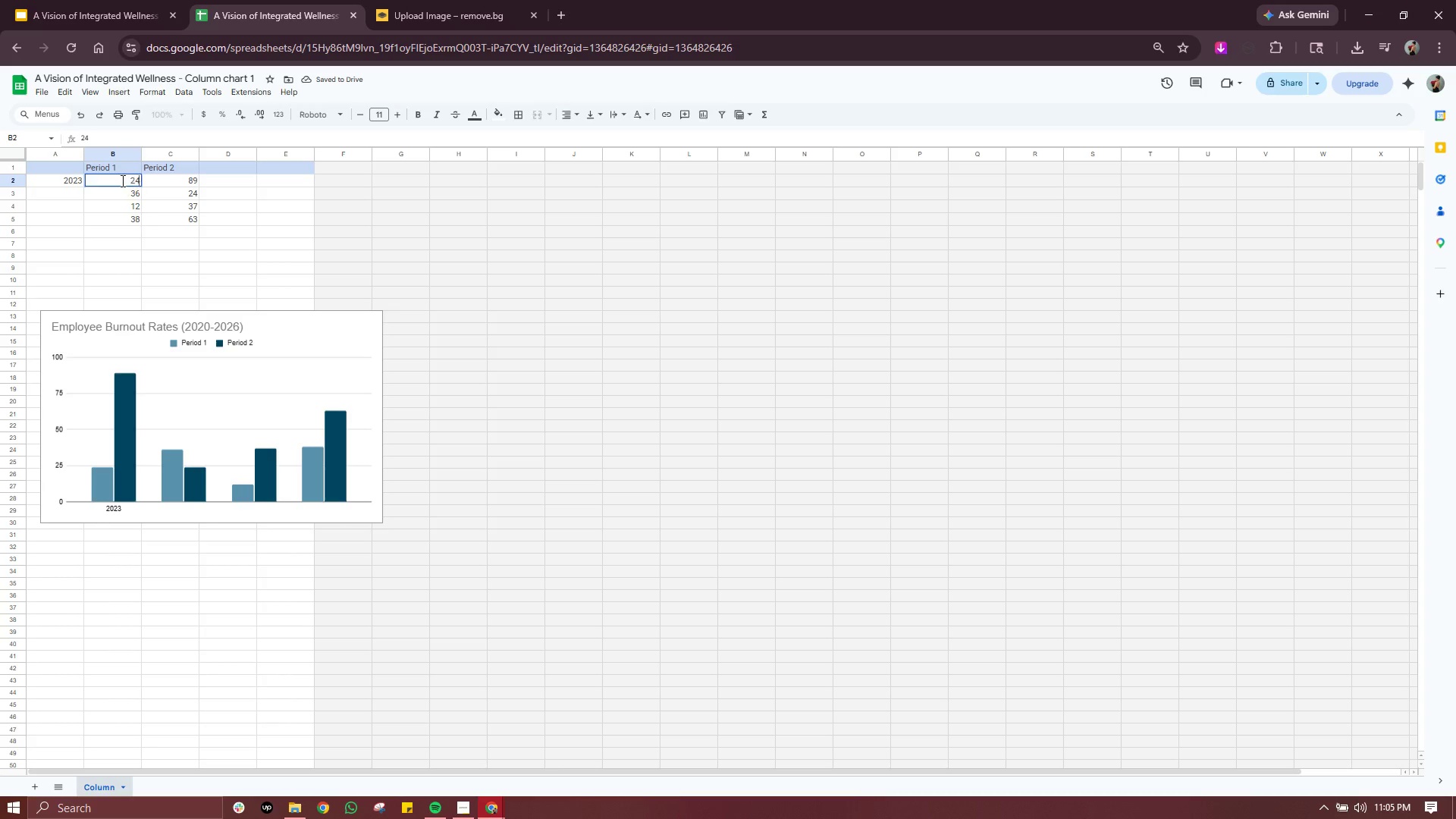 
triple_click([121, 180])
 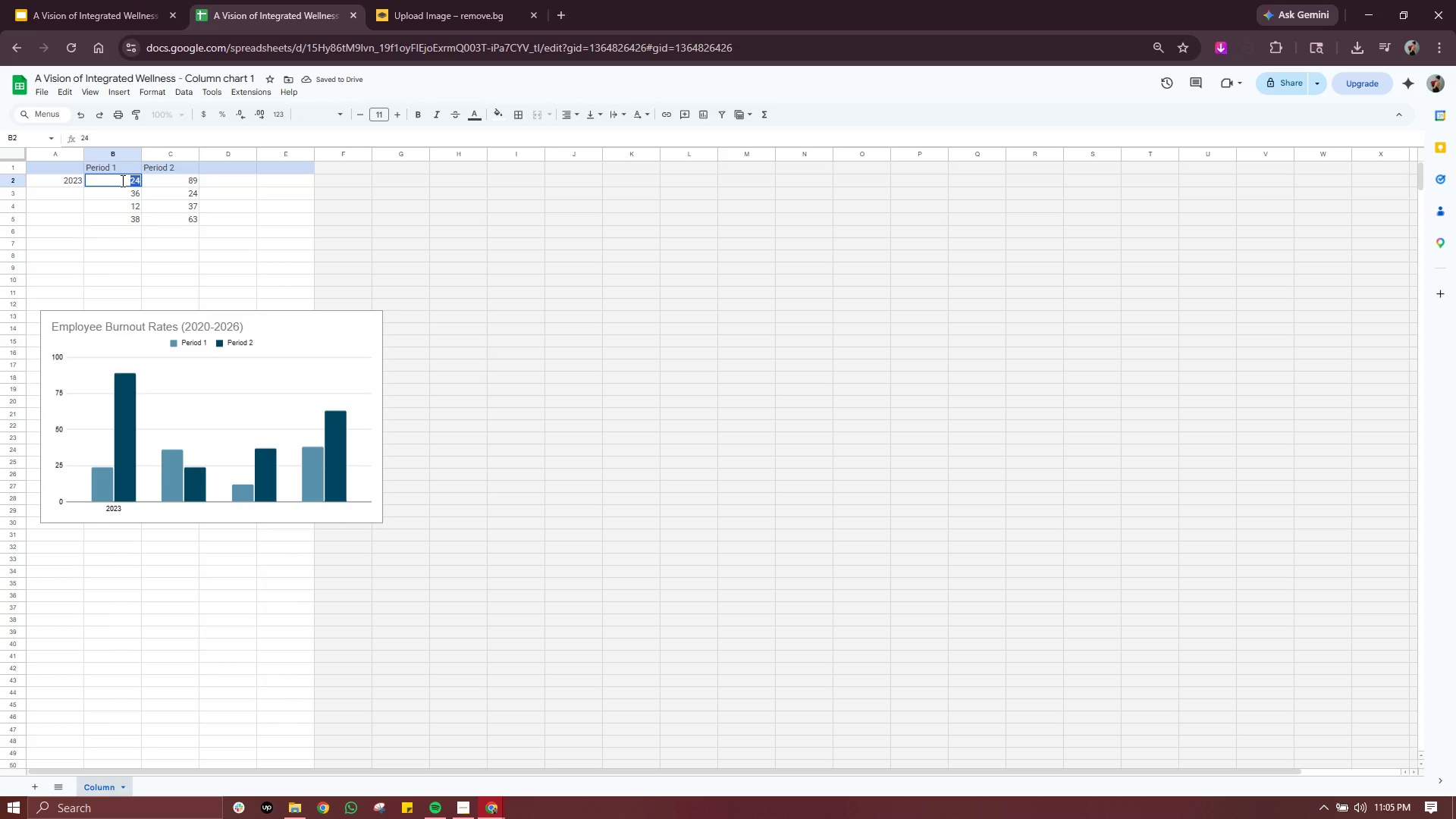 
type(8)
key(Backspace)
type(48)
 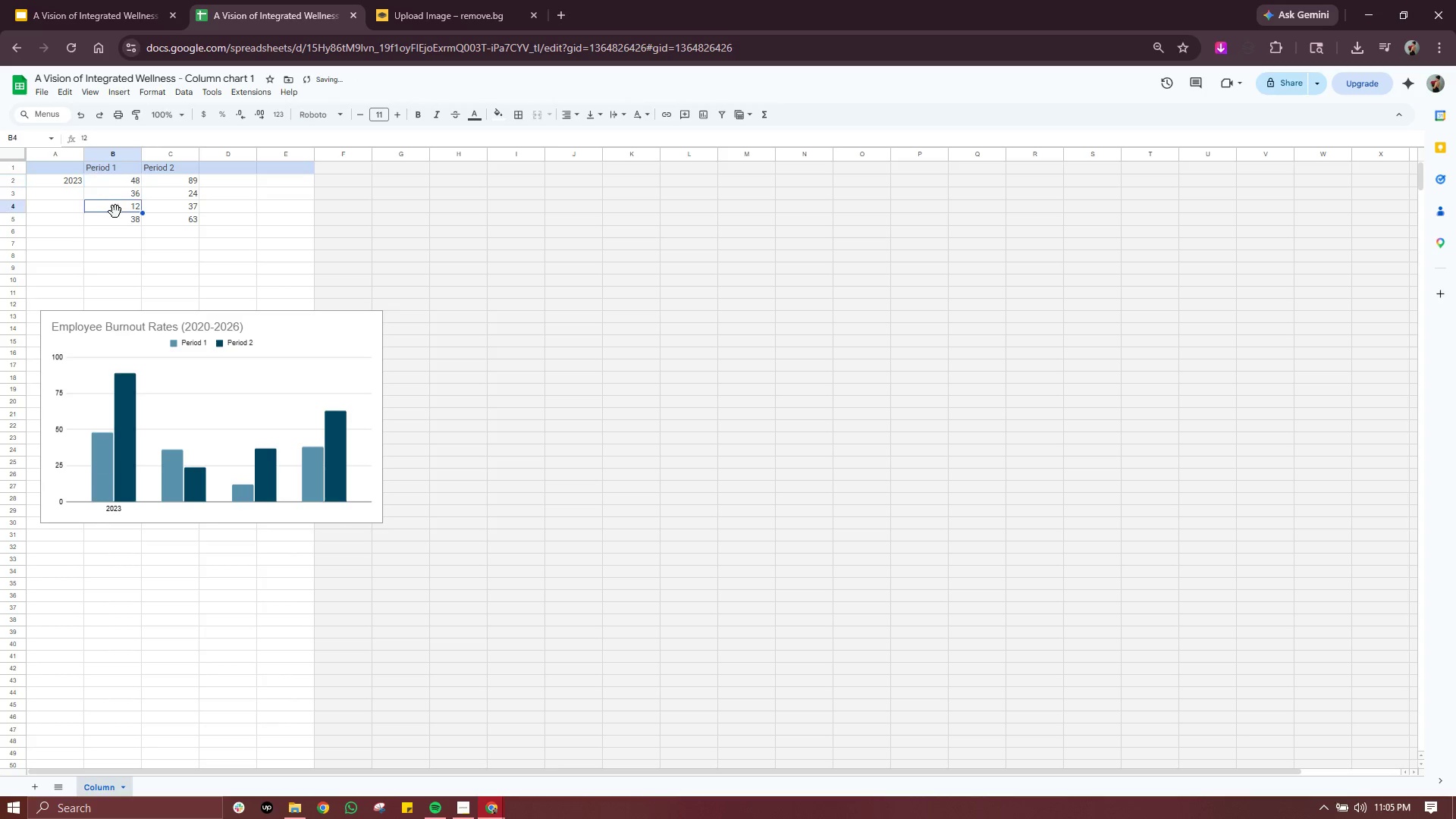 
left_click([115, 212])
 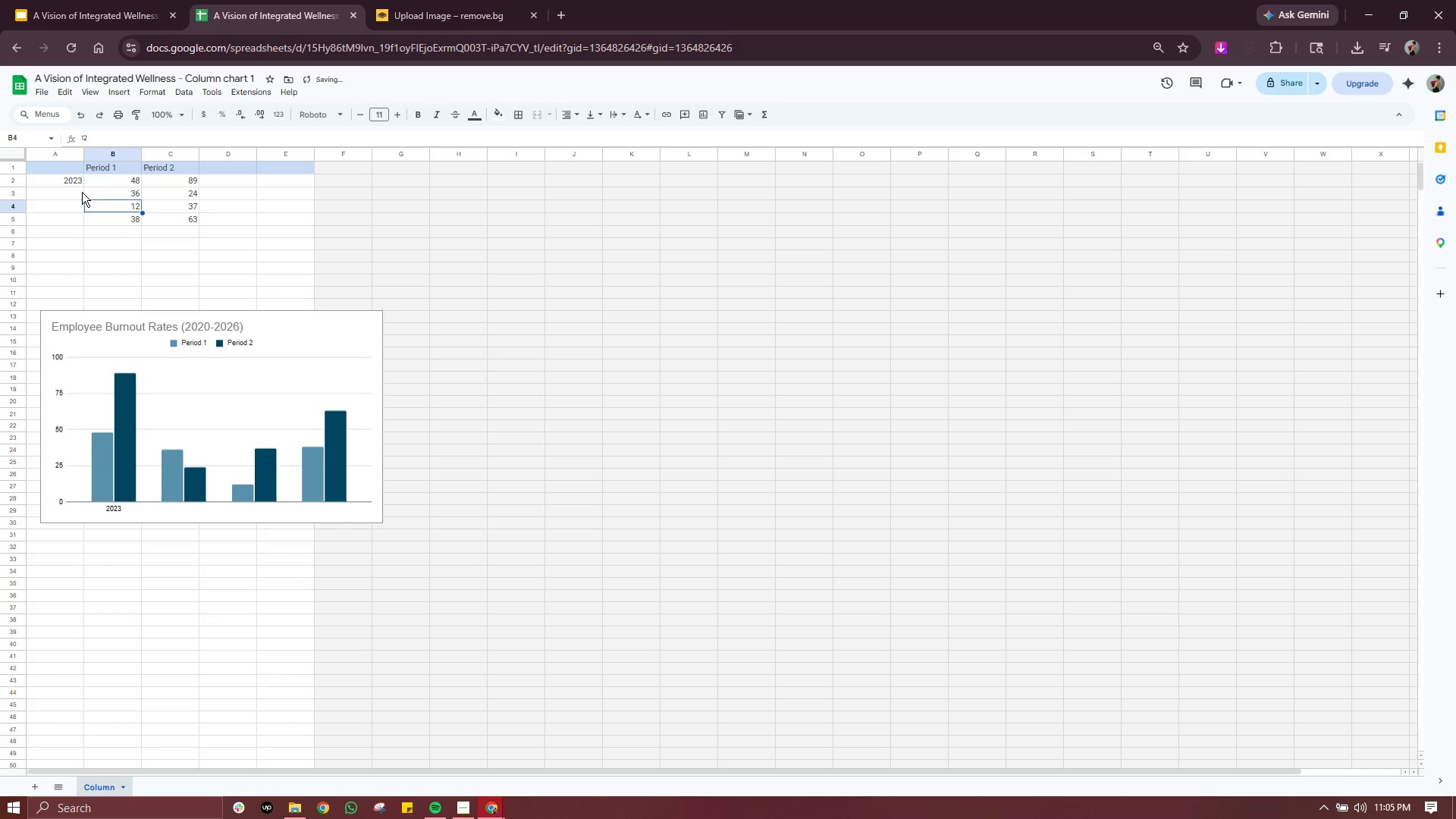 
left_click([81, 191])
 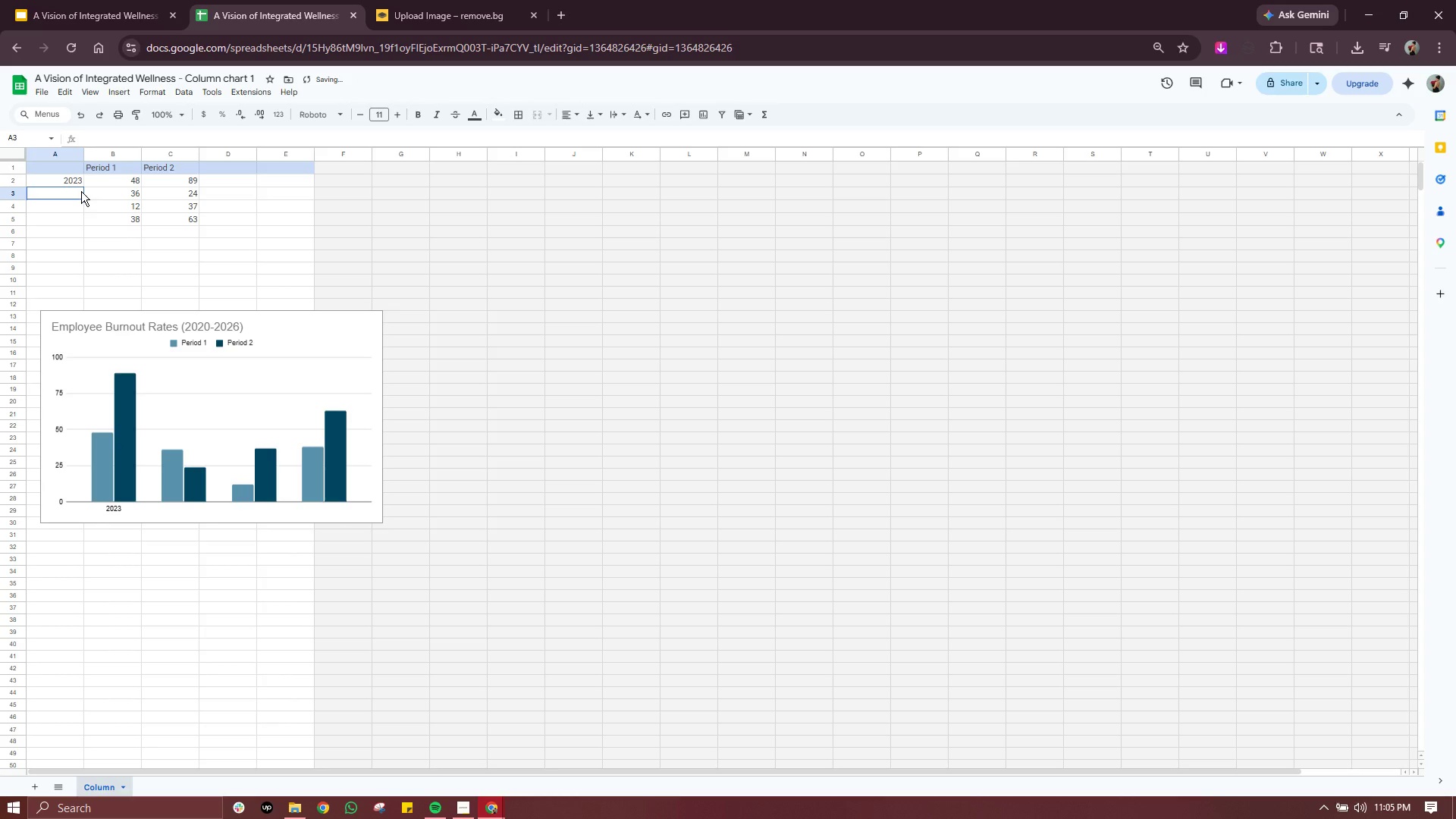 
type(2024)
 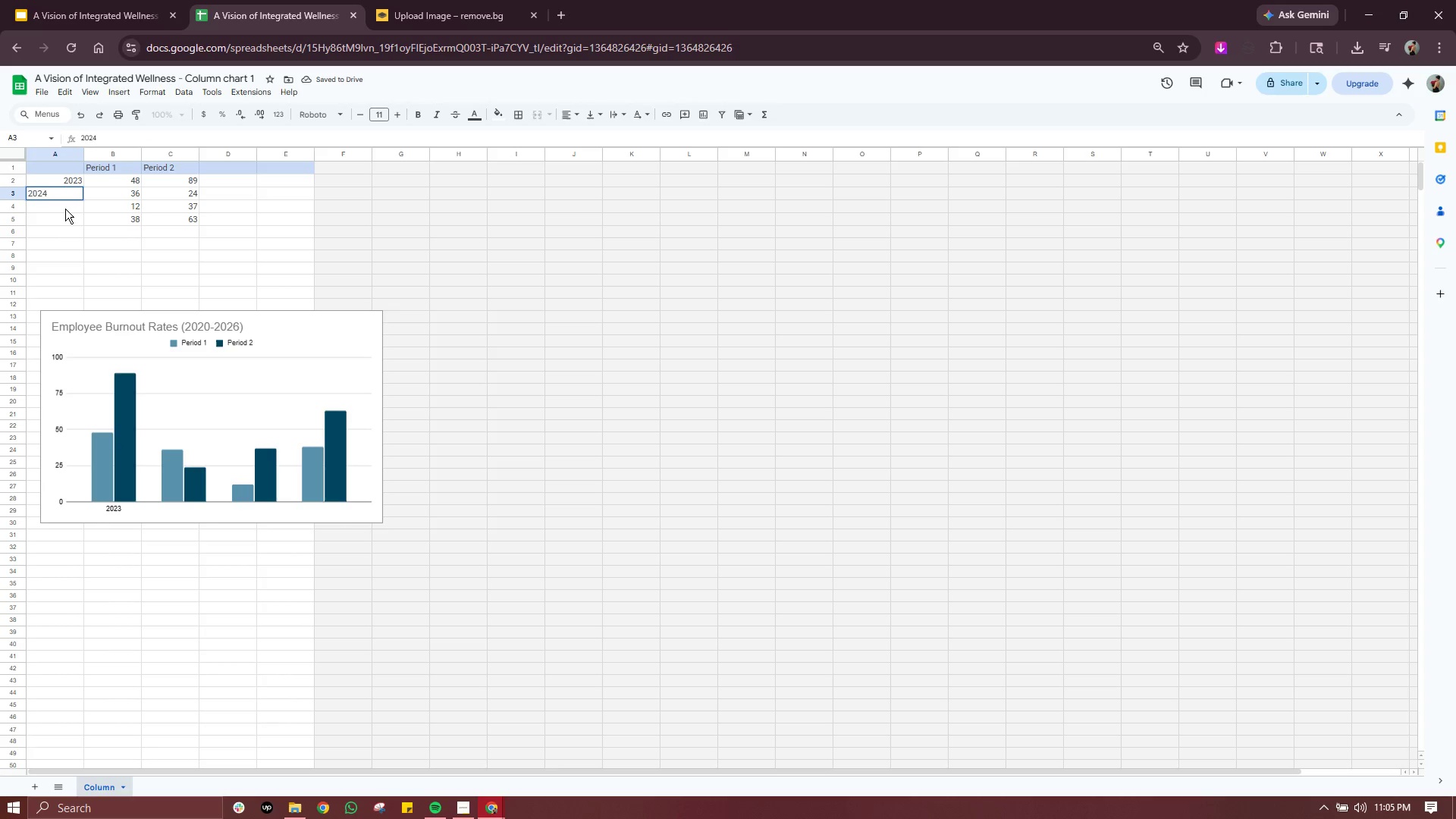 
left_click([65, 209])
 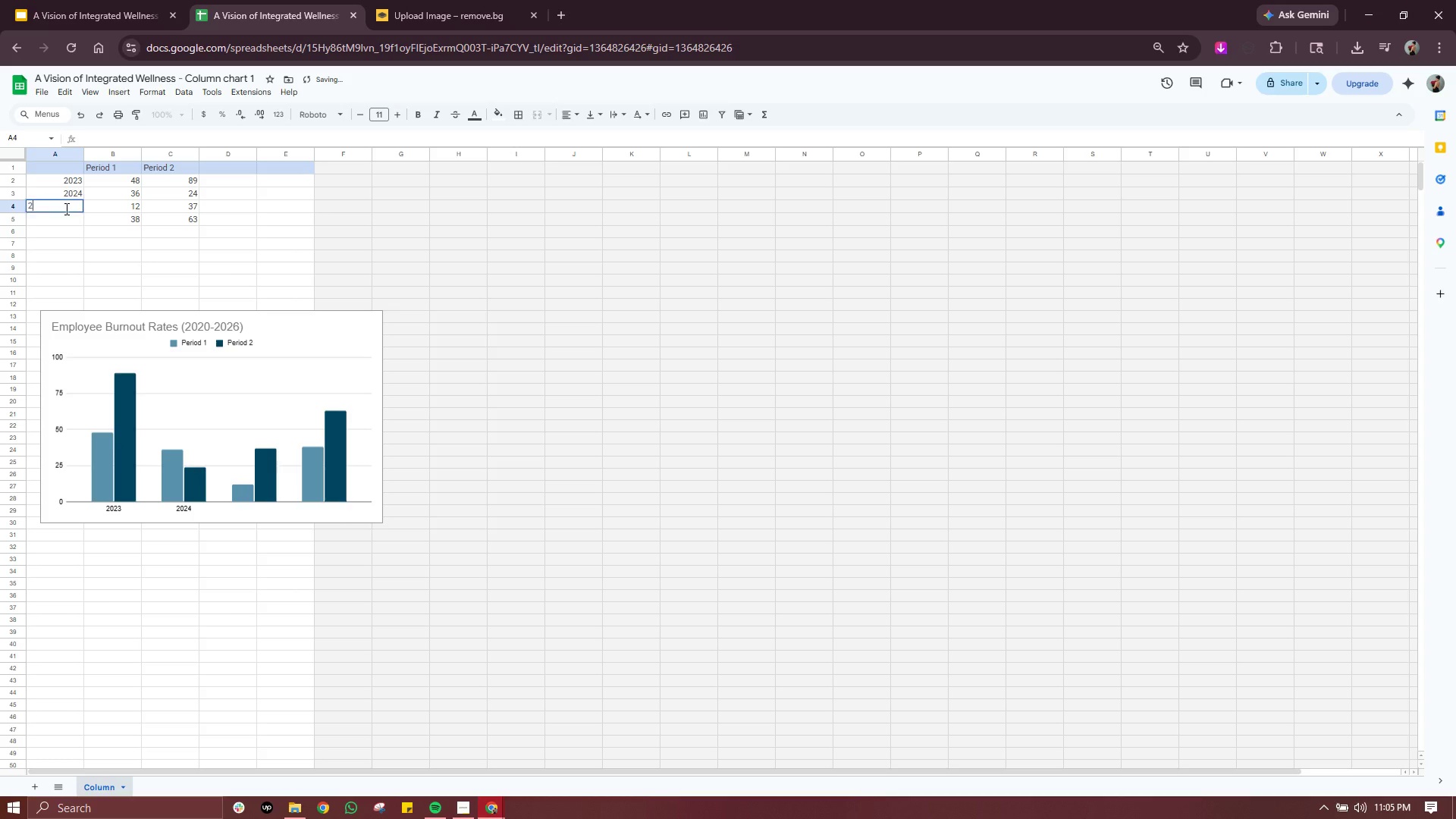 
type(2025)
 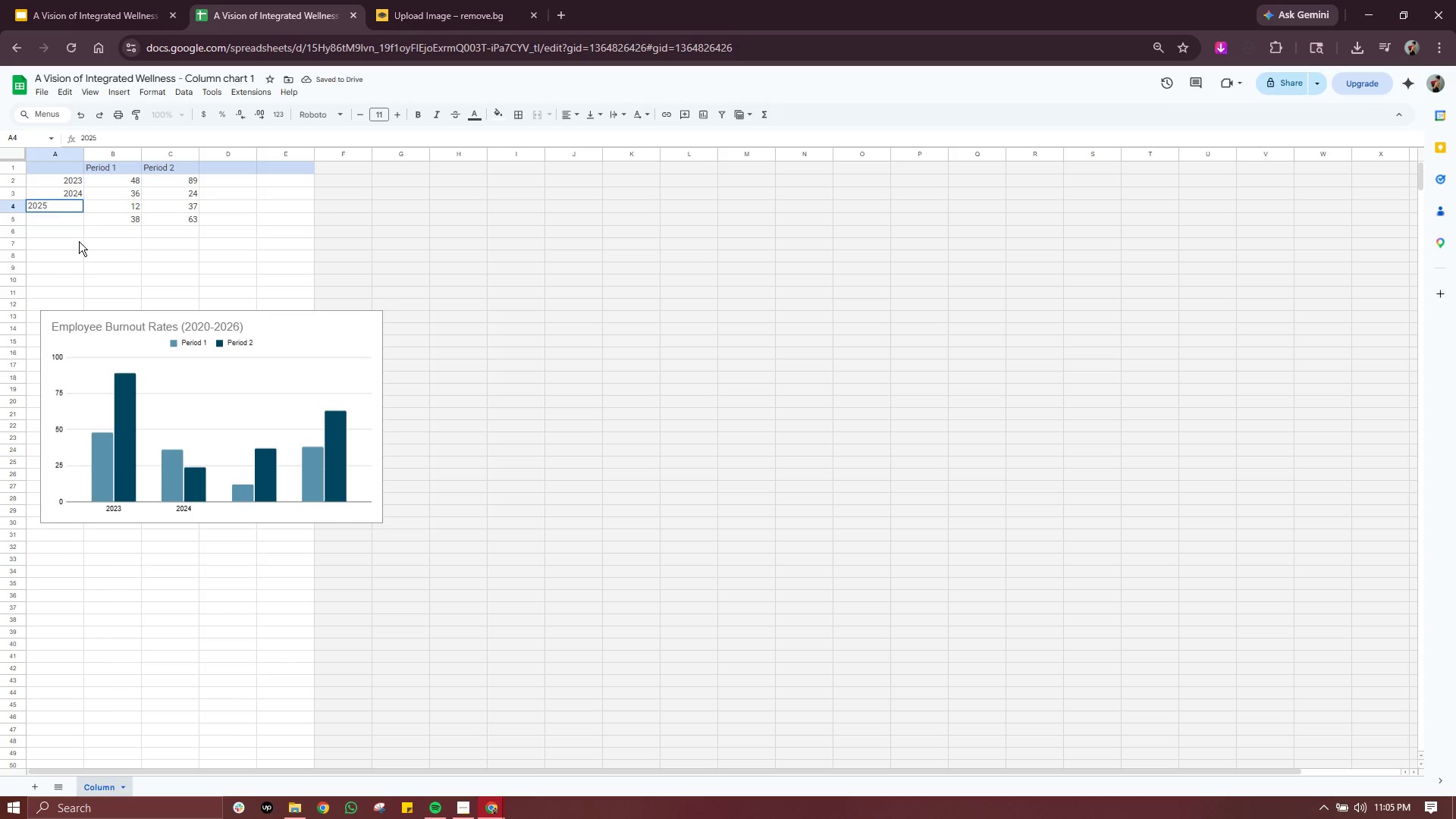 
left_click([79, 241])
 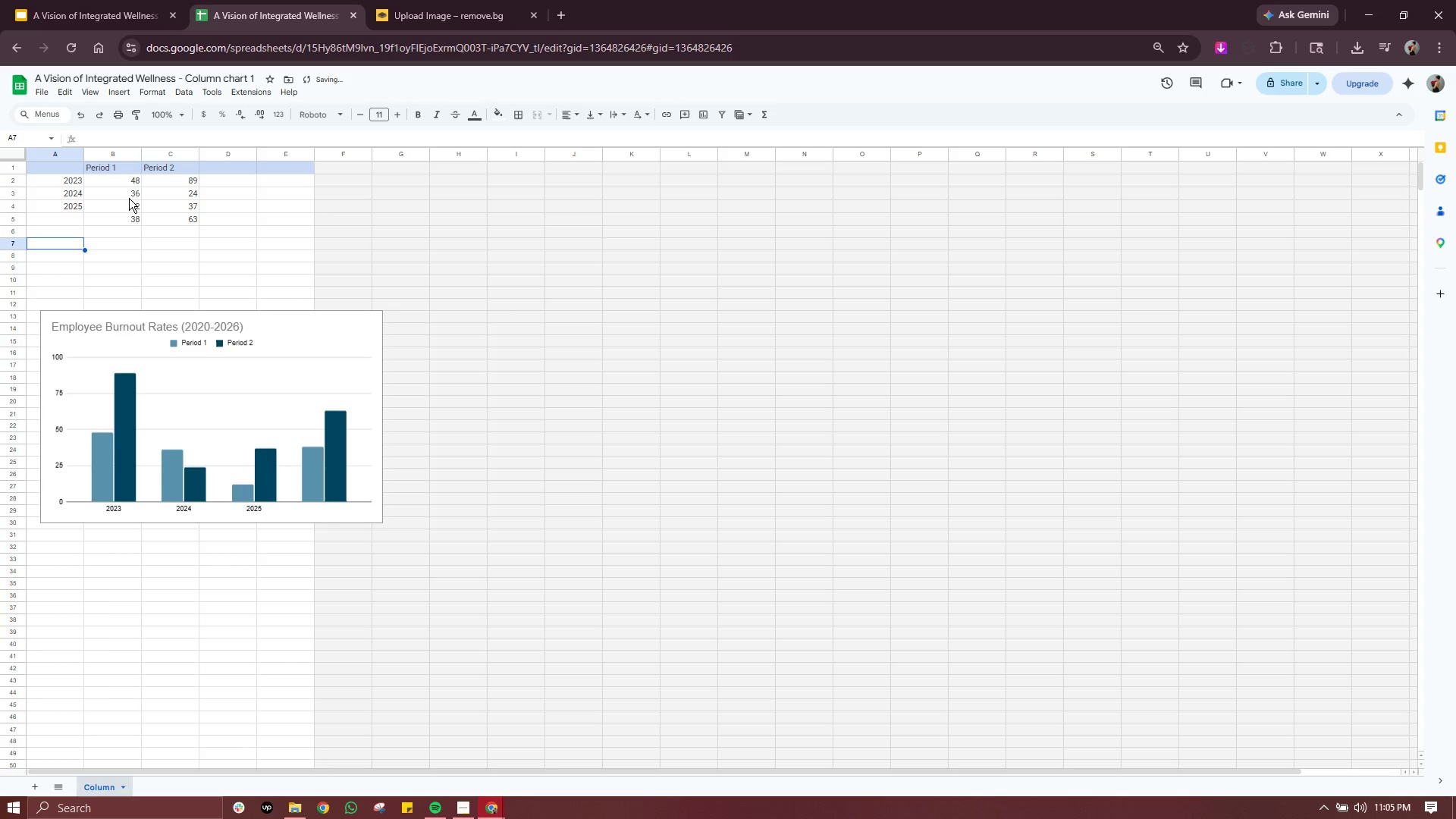 
double_click([129, 198])
 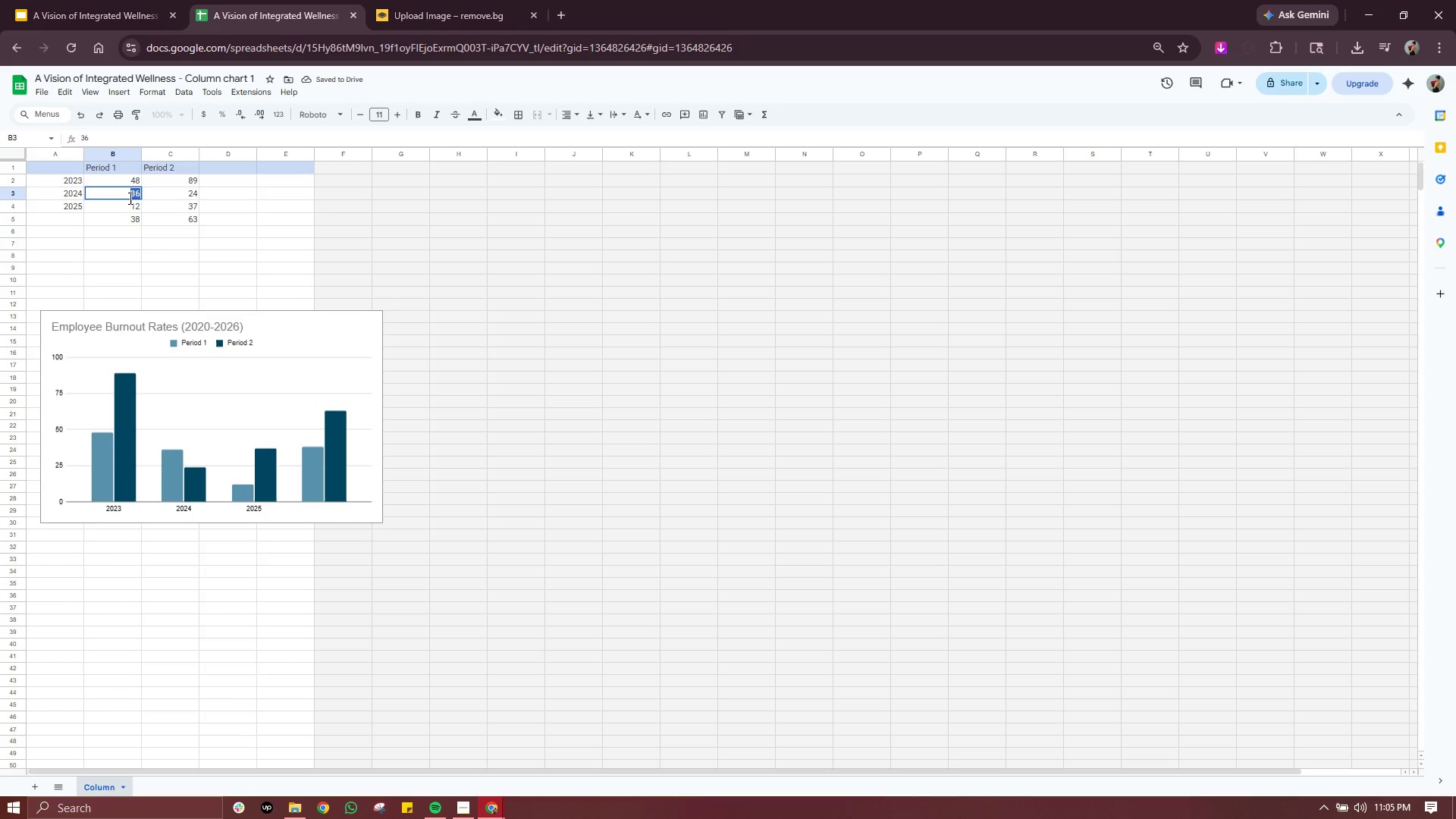 
triple_click([129, 198])
 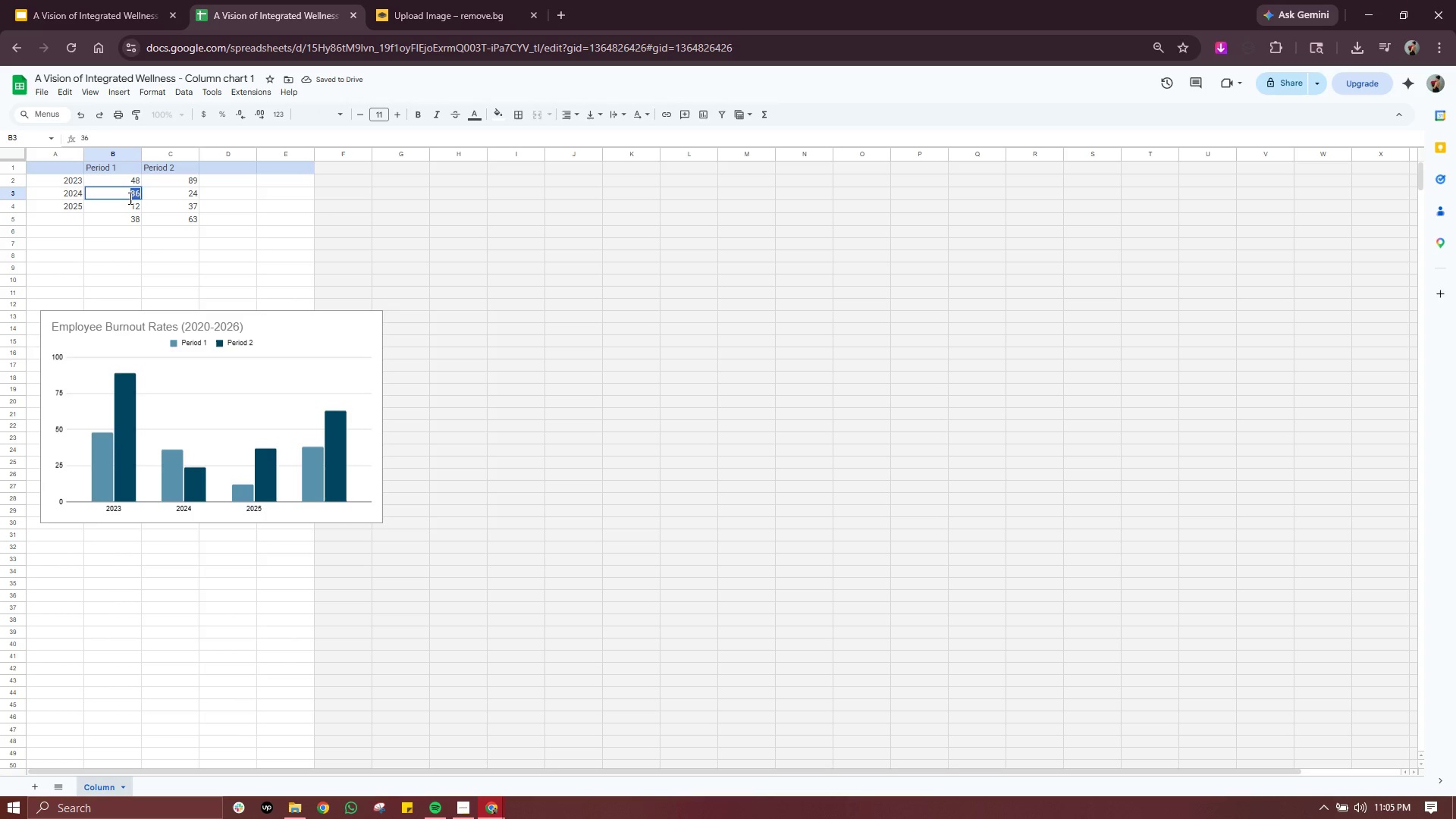 
triple_click([129, 198])
 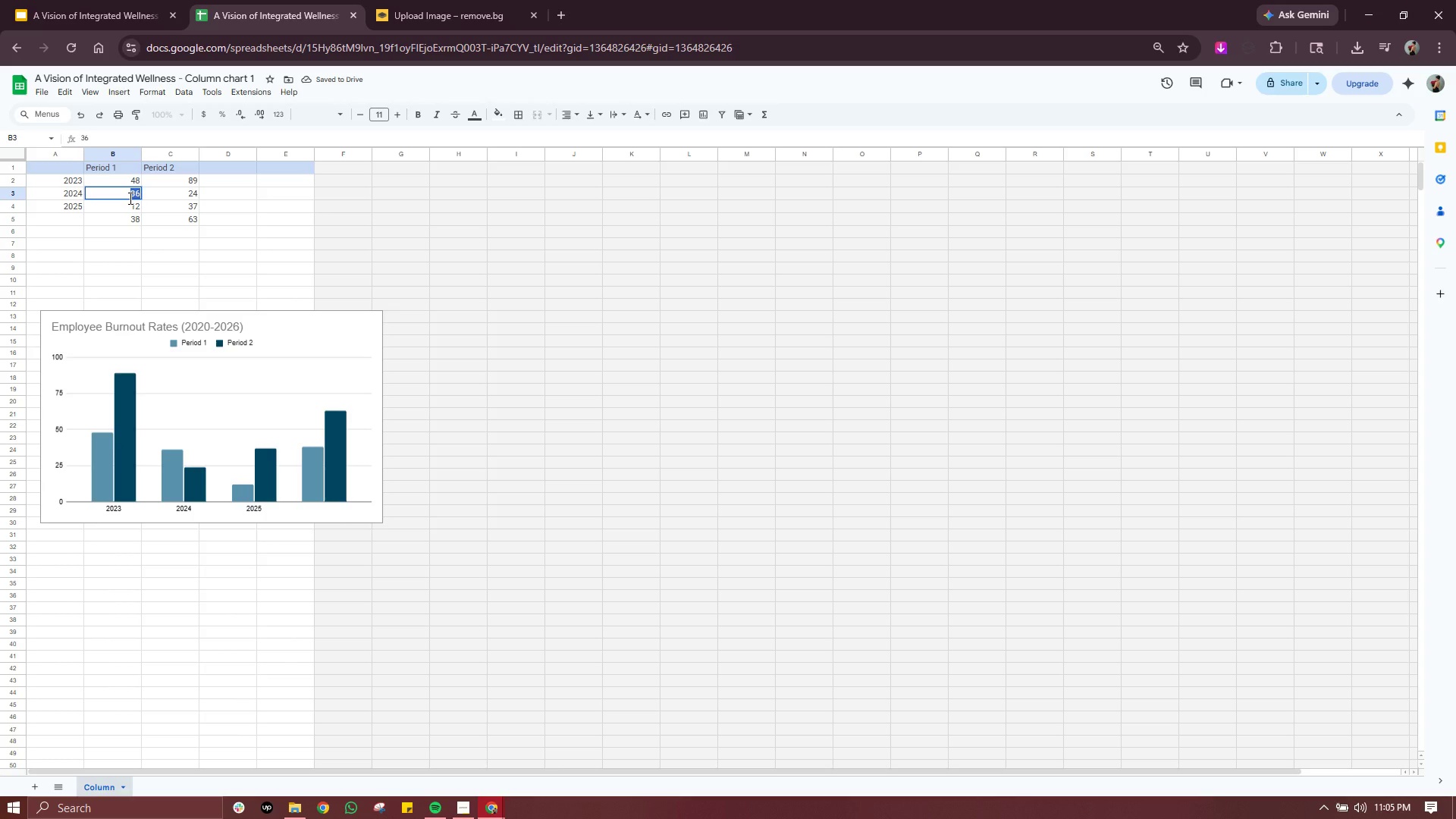 
type(54)
 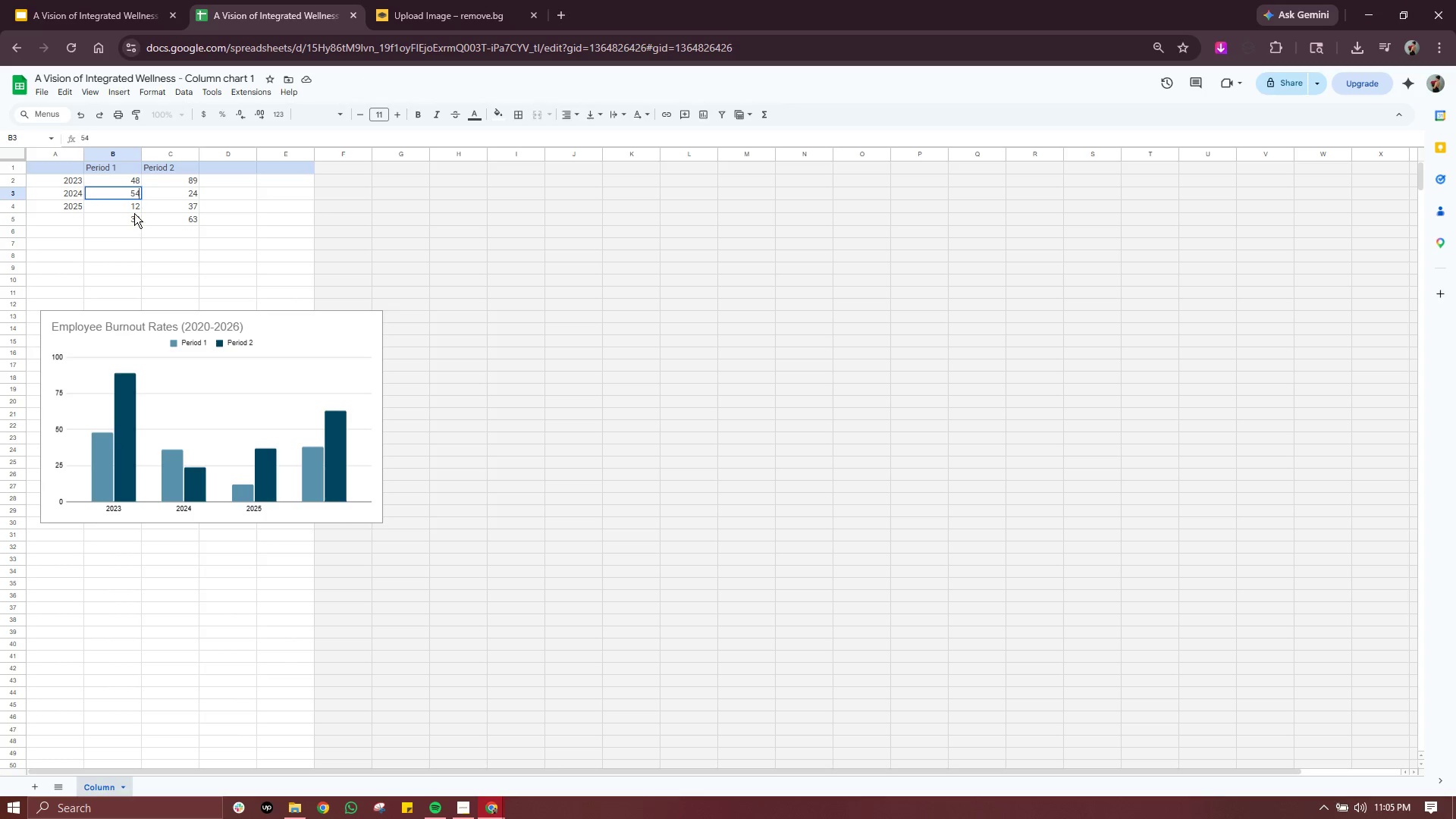 
double_click([135, 207])
 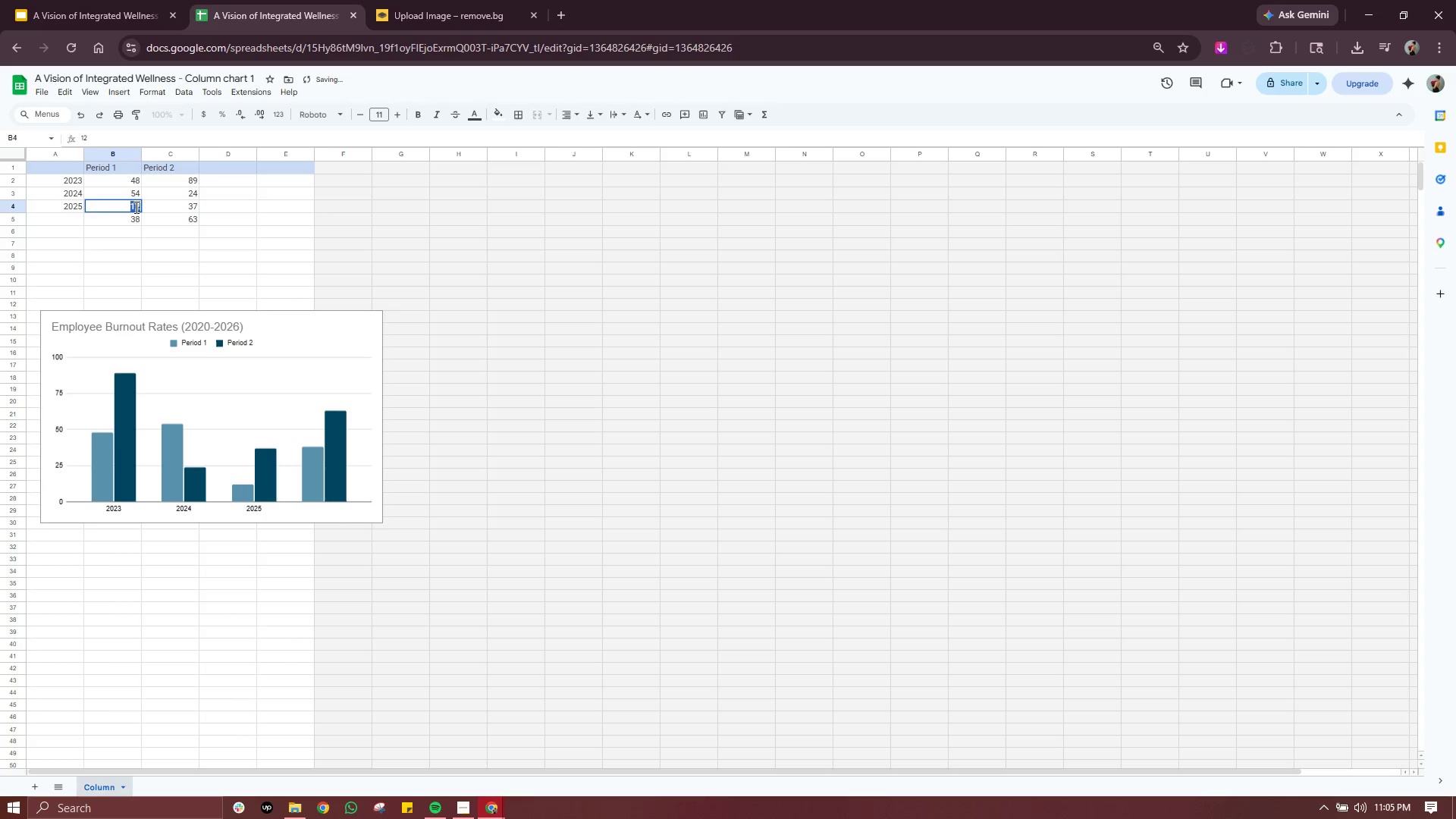 
triple_click([135, 207])
 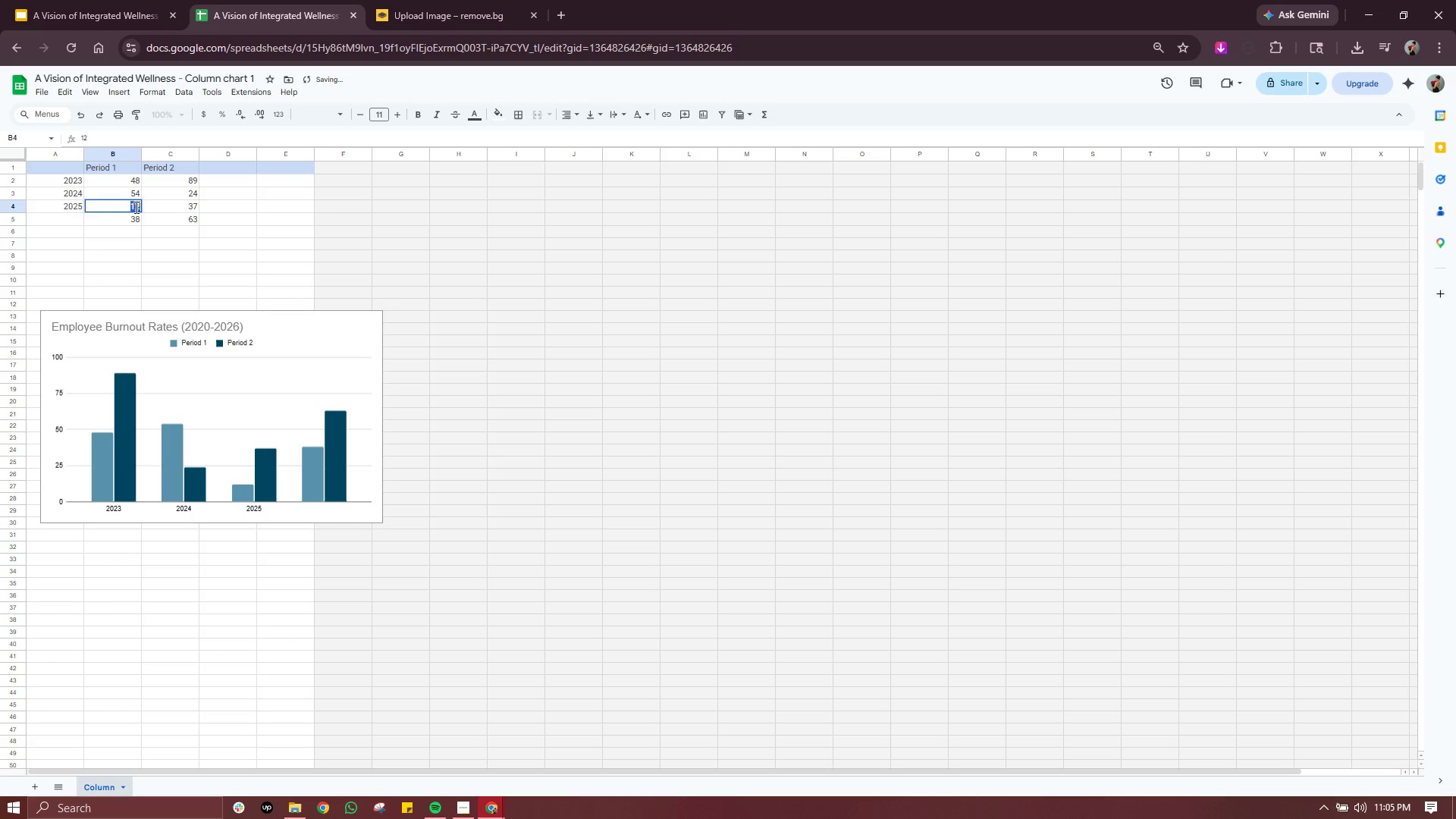 
triple_click([135, 207])
 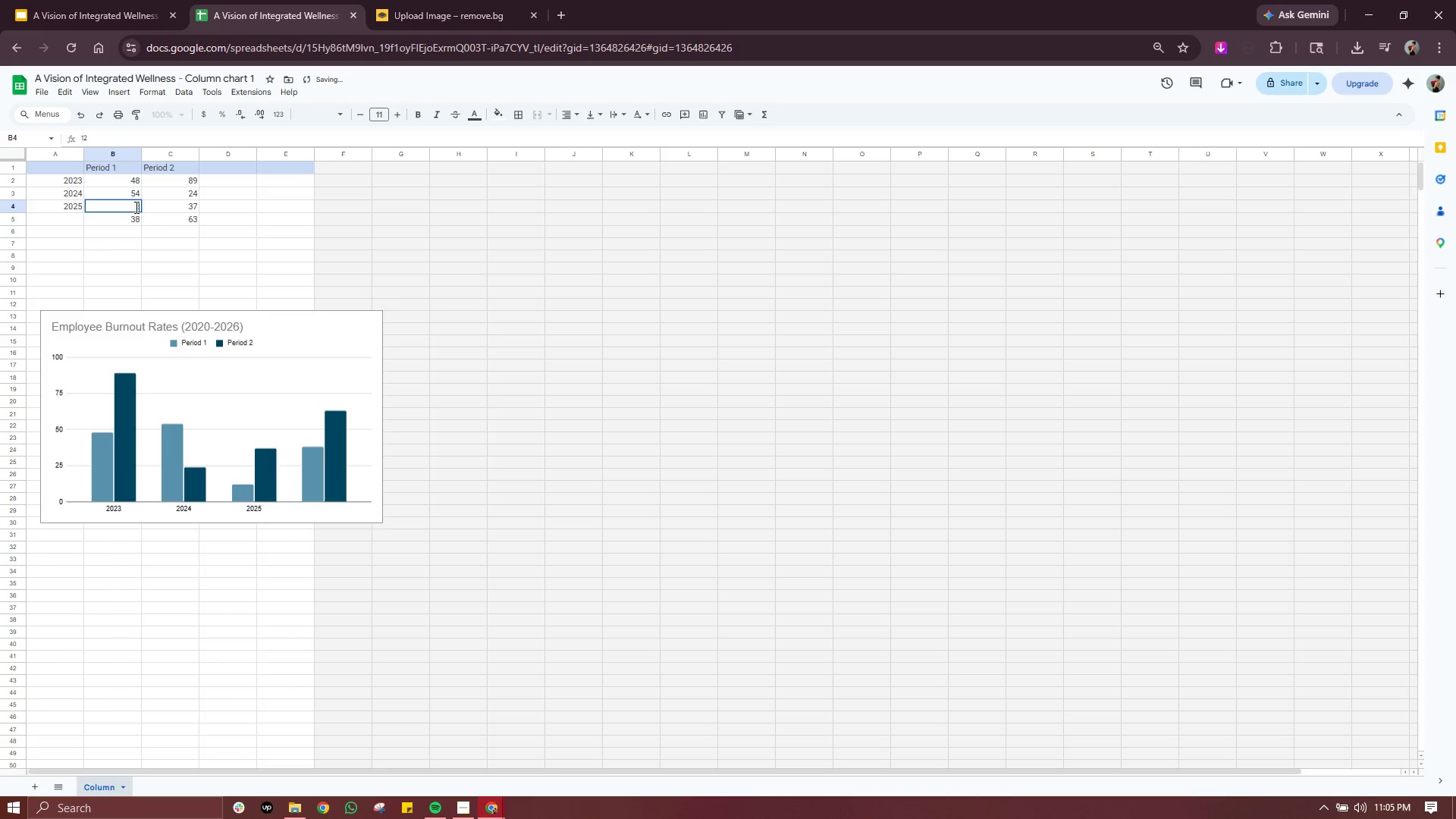 
type(62)
 